 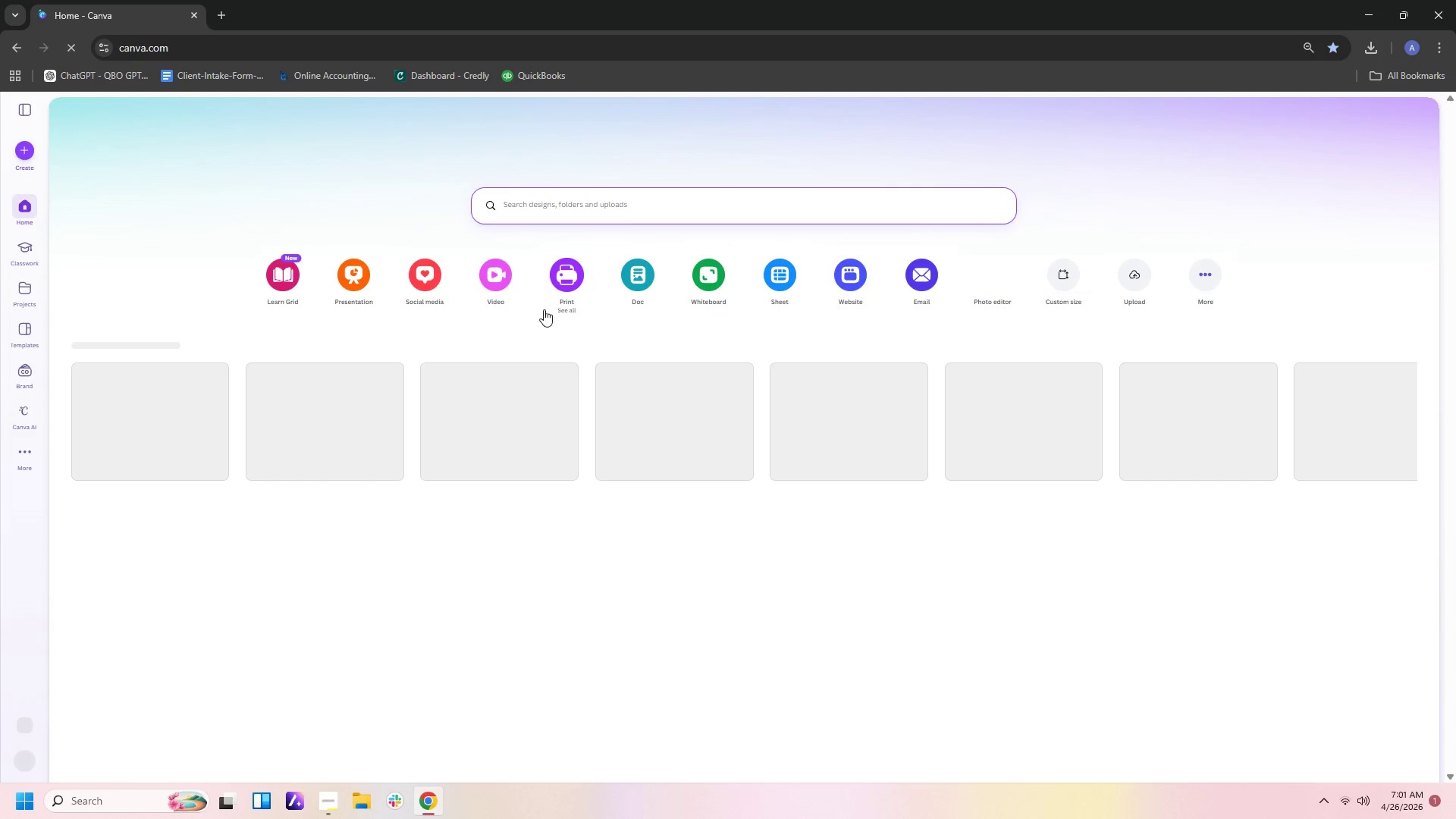 
left_click([30, 148])
 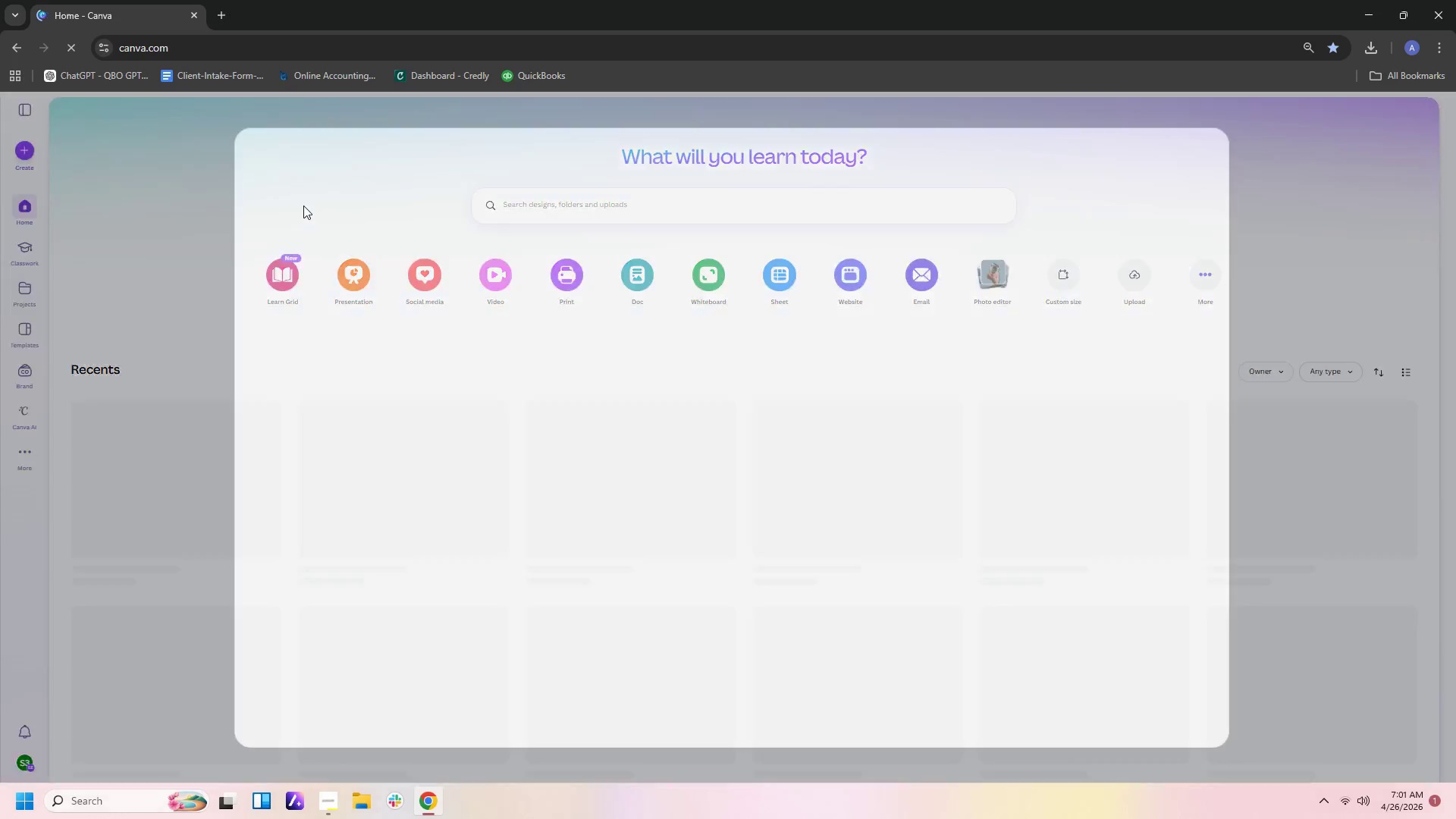 
wait(5.33)
 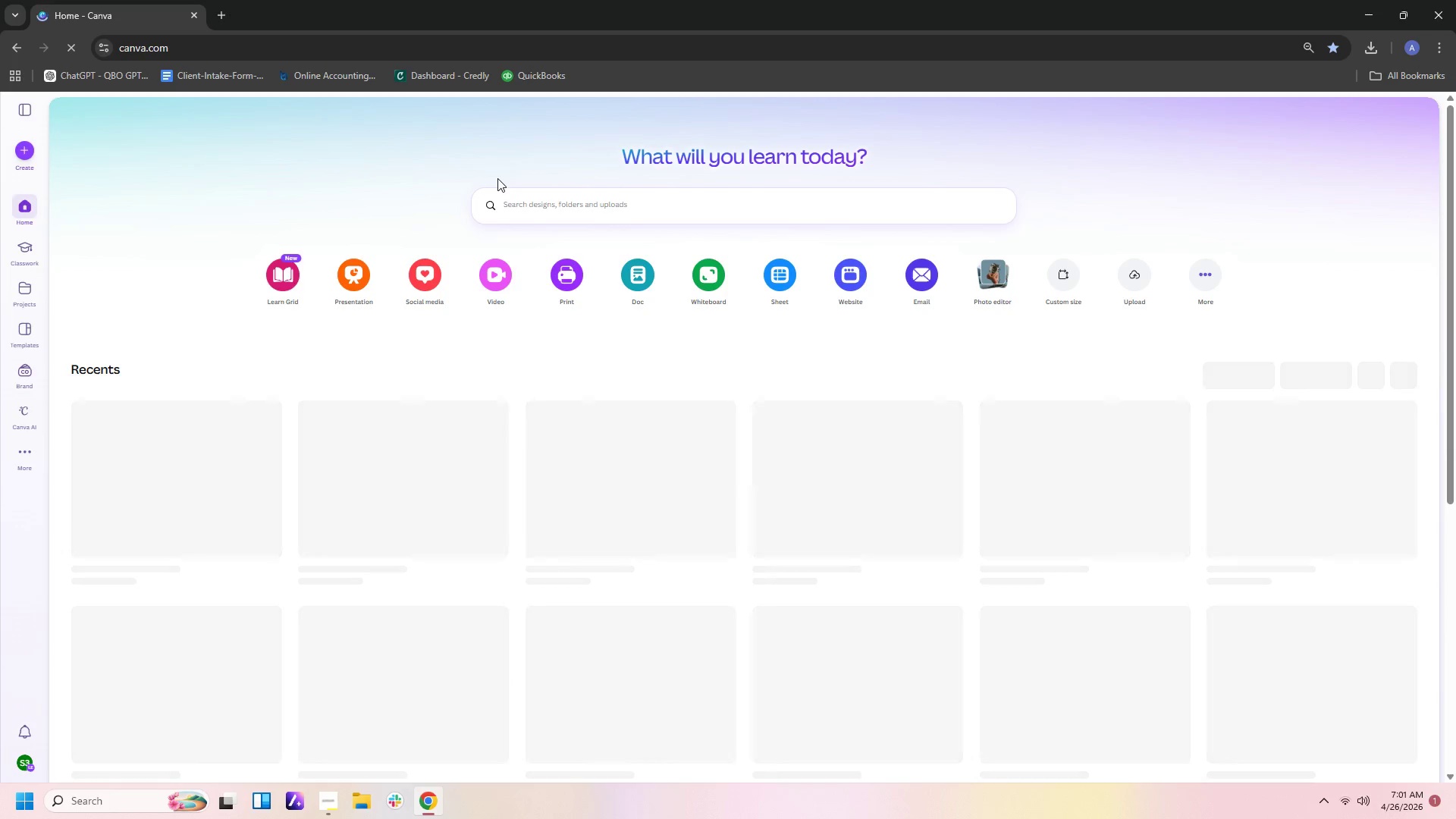 
left_click([555, 268])
 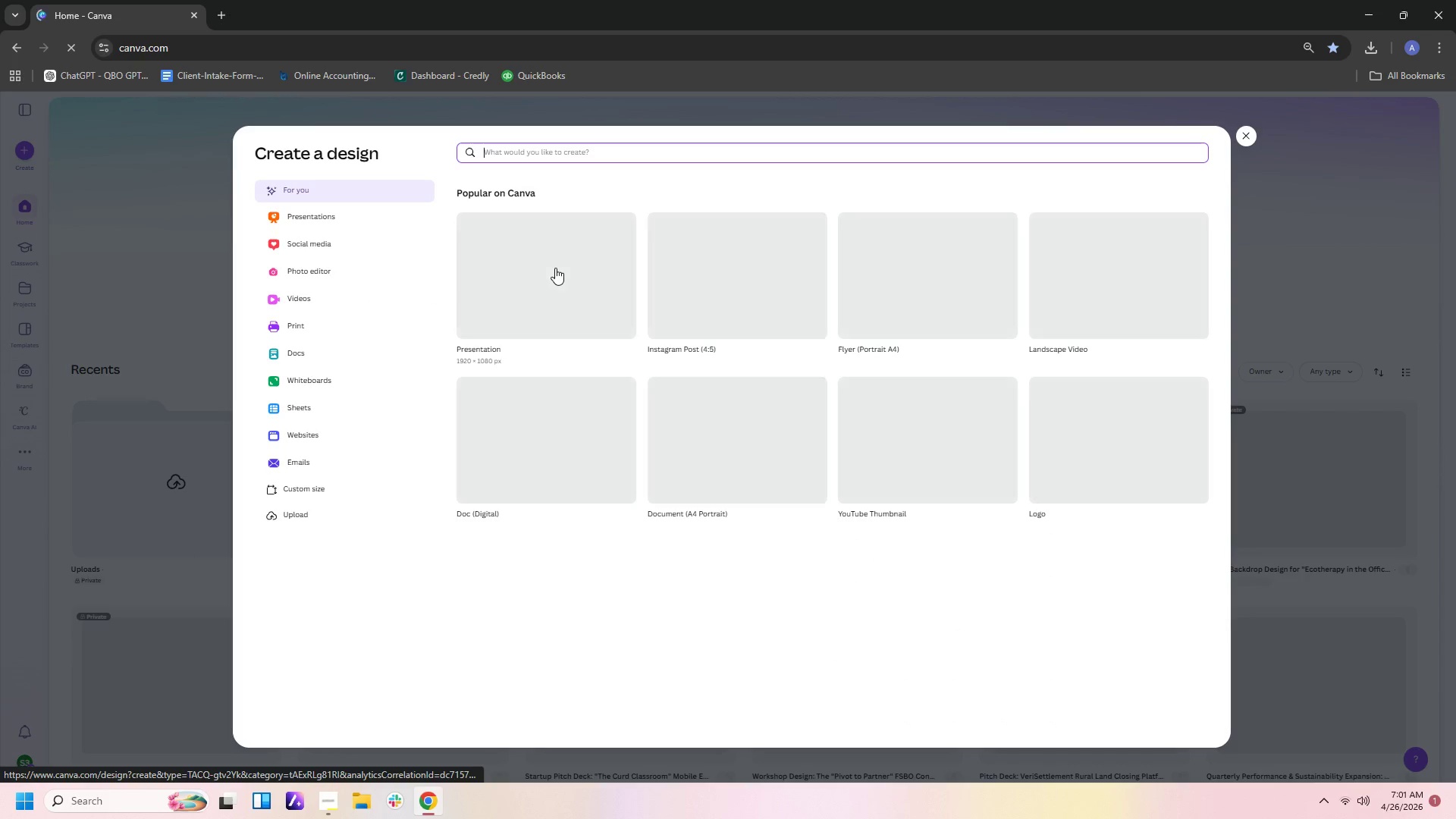 
left_click([555, 268])
 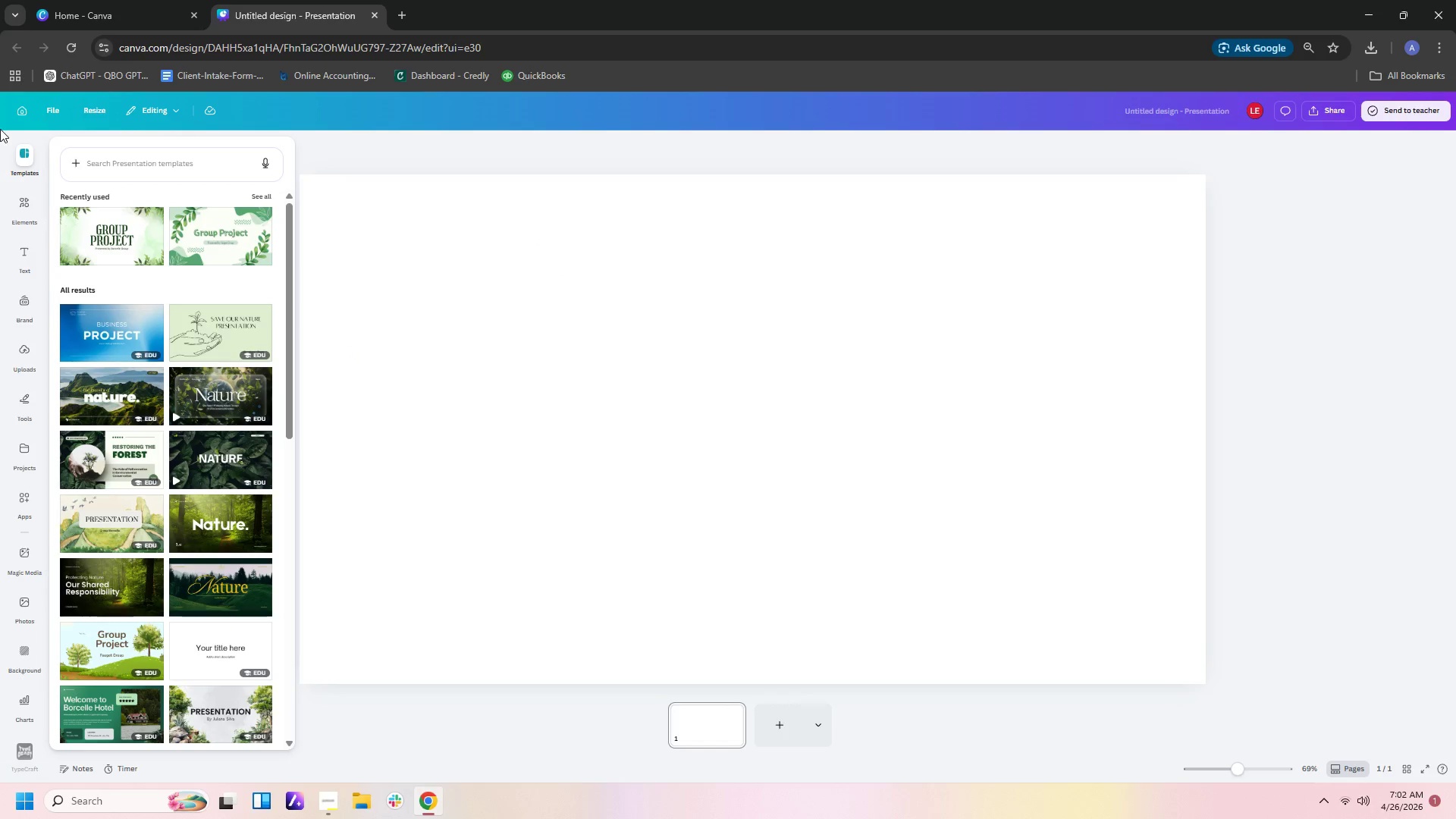 
wait(56.34)
 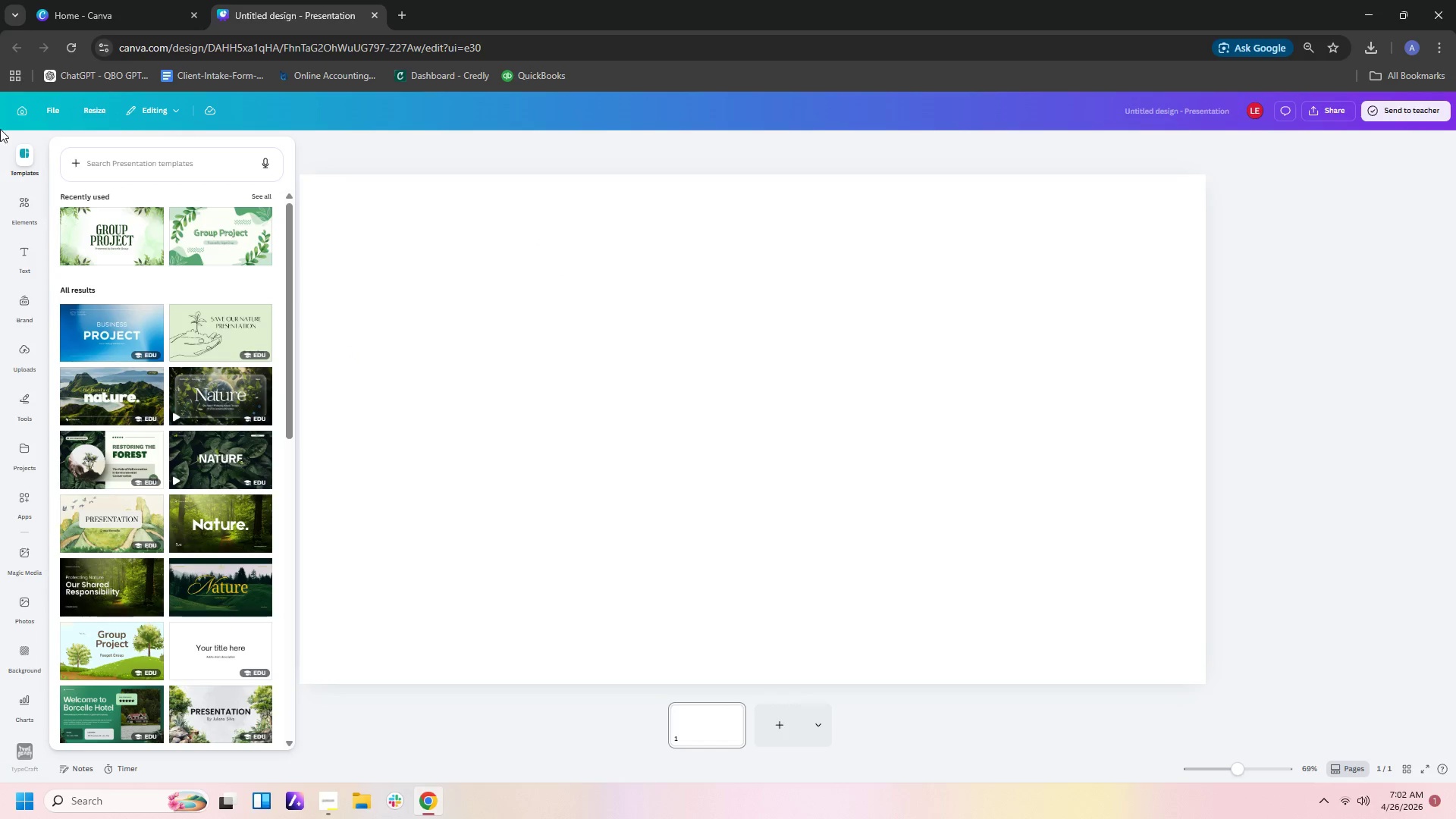 
left_click([21, 202])
 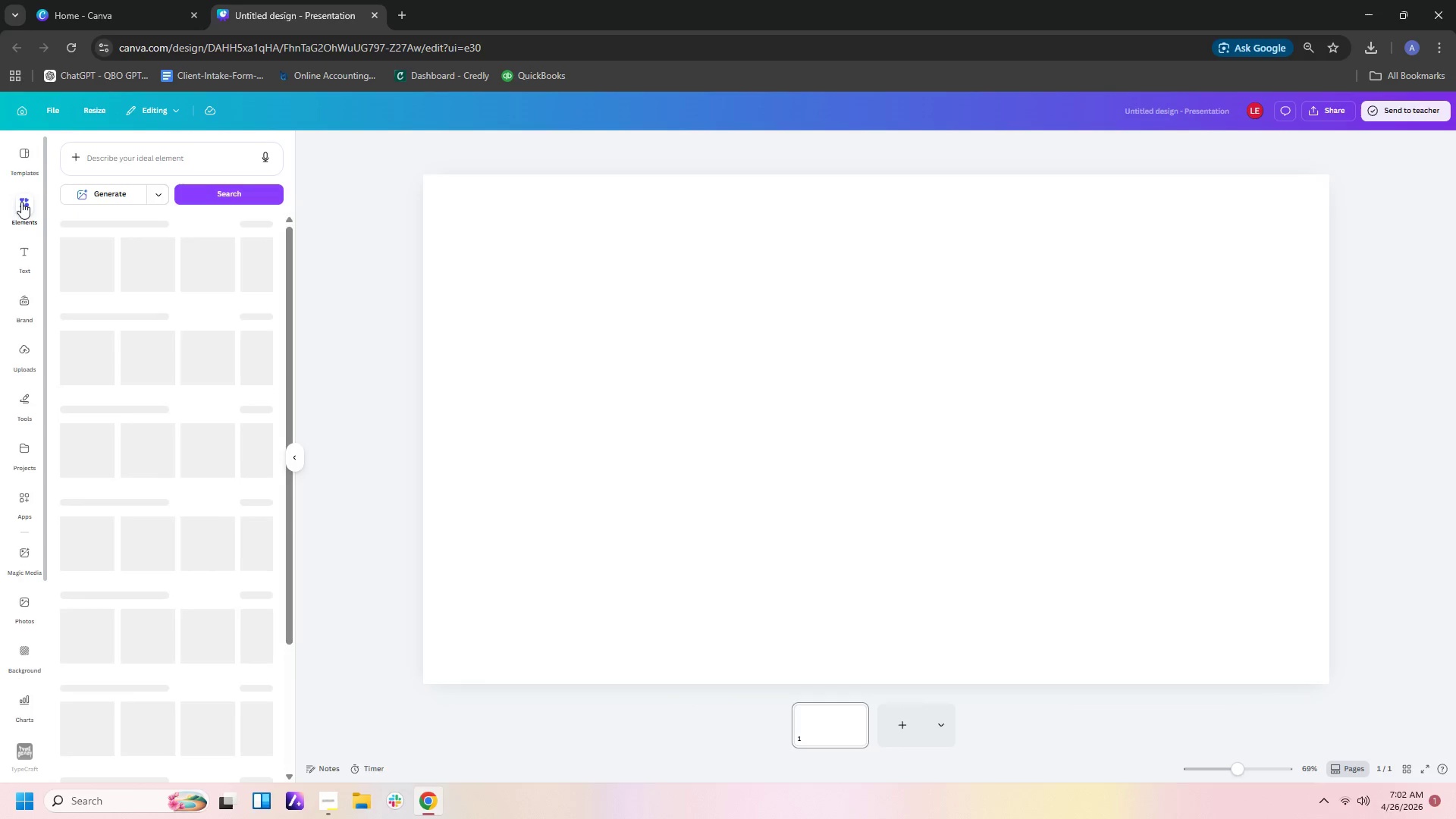 
mouse_move([93, 199])
 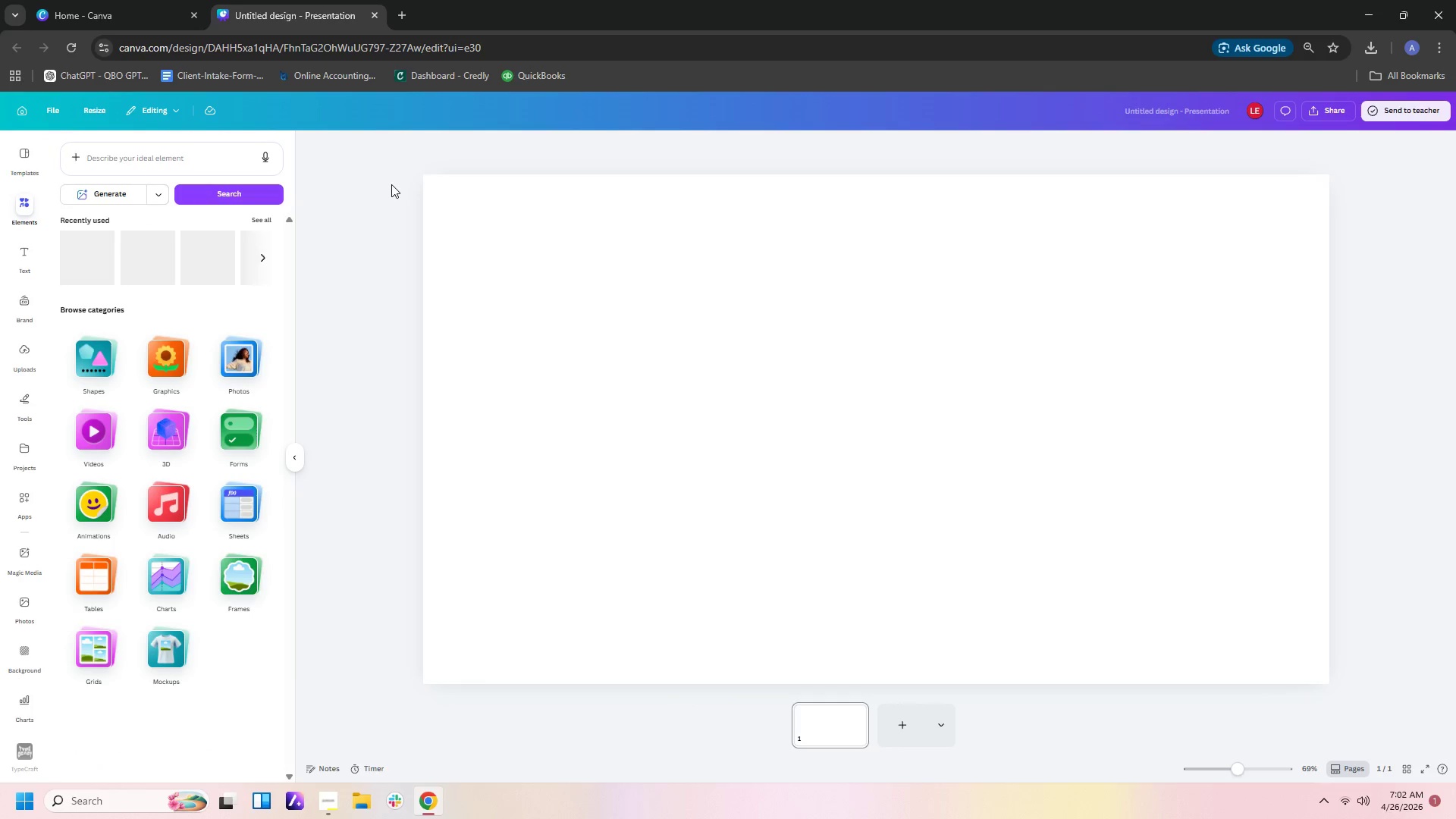 
double_click([658, 224])
 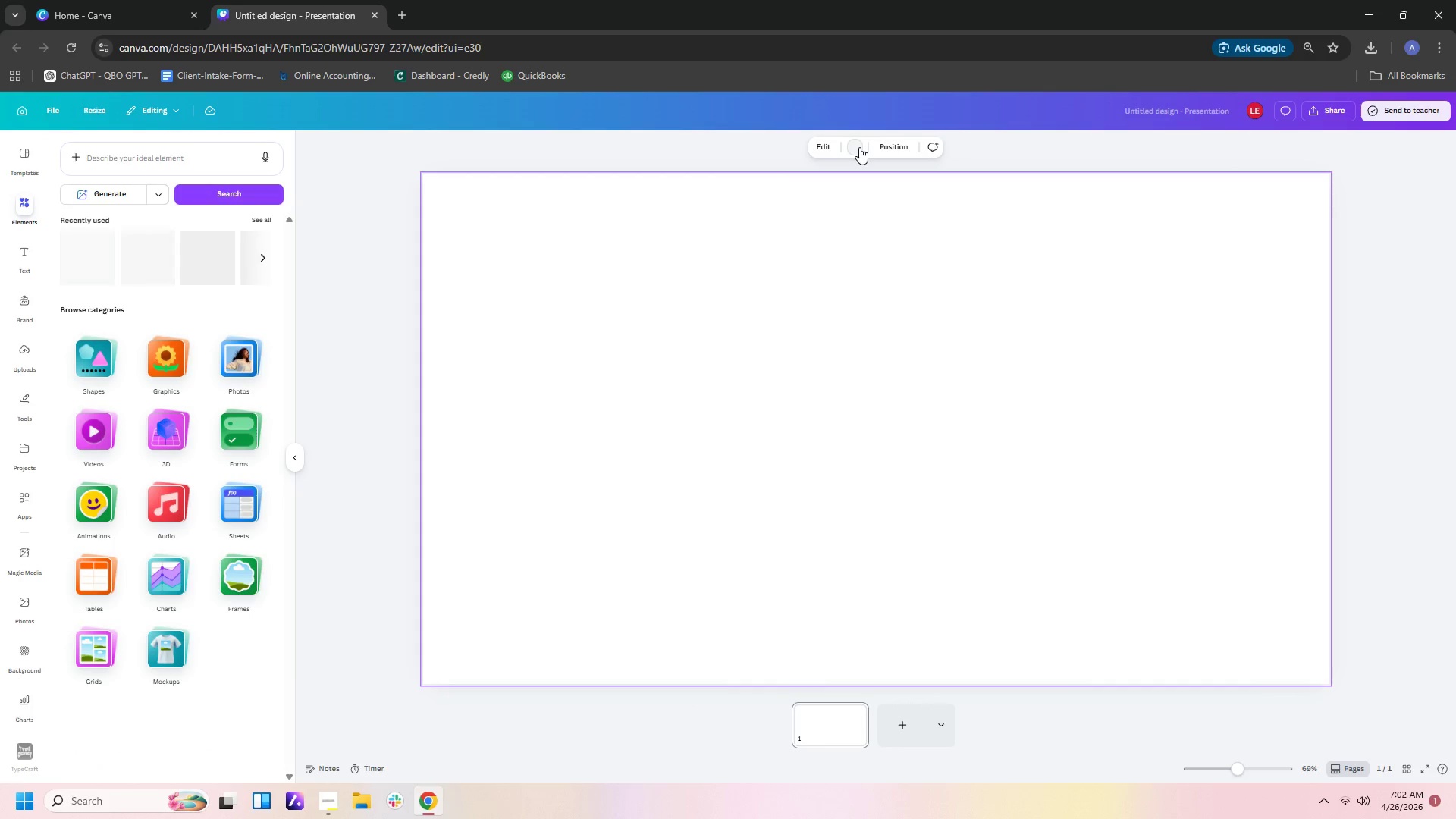 
left_click([859, 147])
 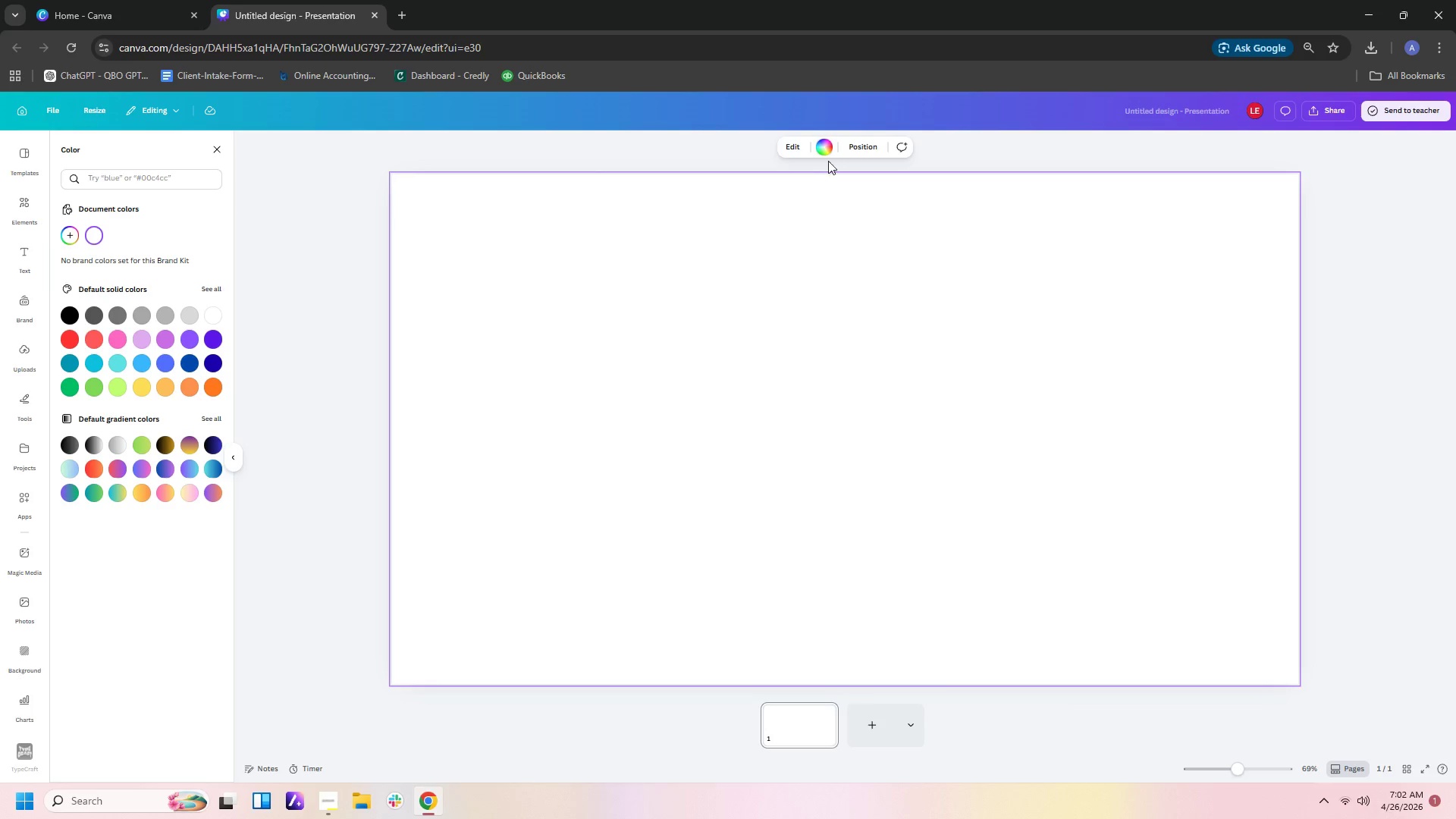 
left_click([64, 237])
 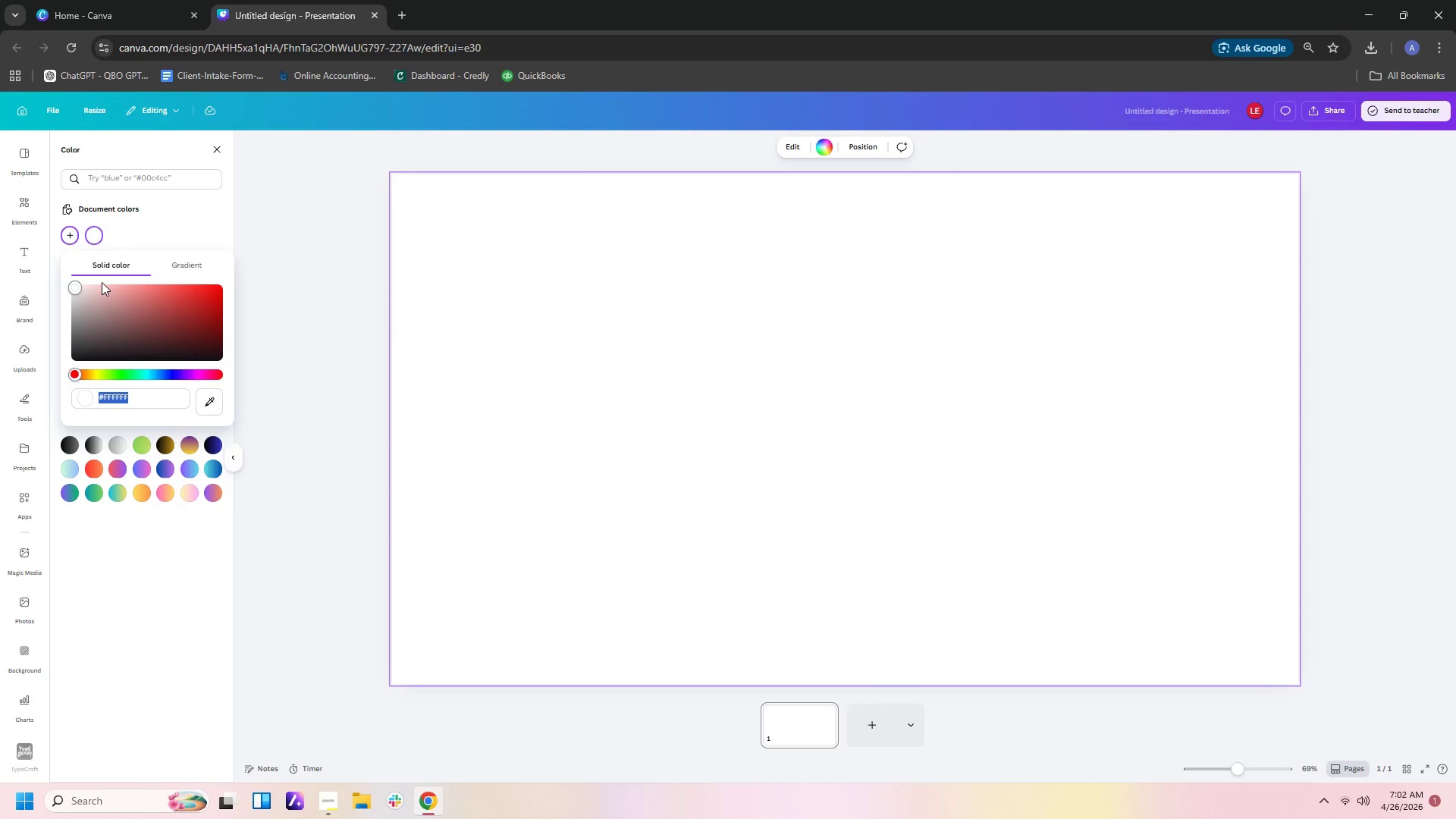 
wait(10.61)
 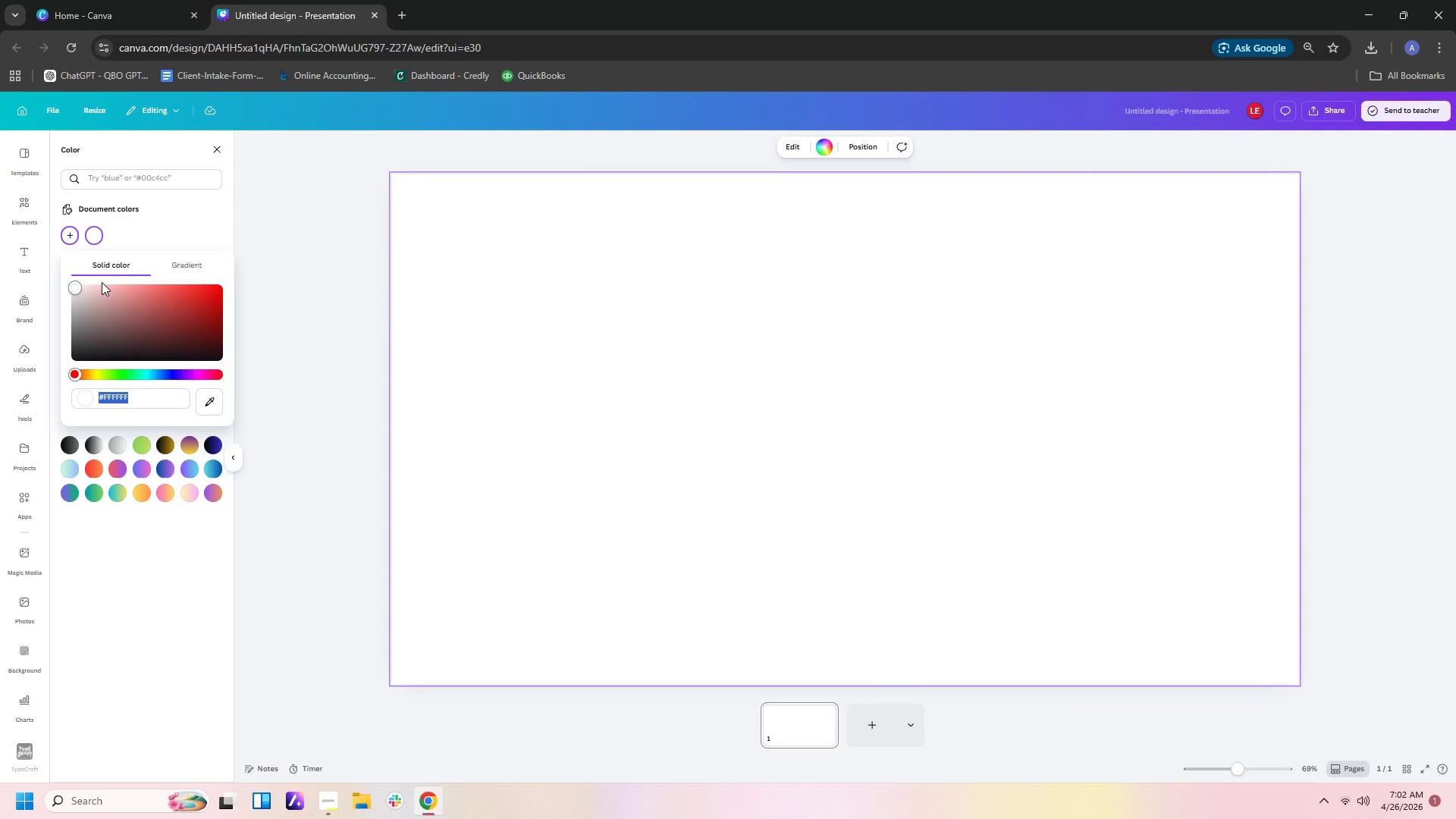 
type(0f172a)
 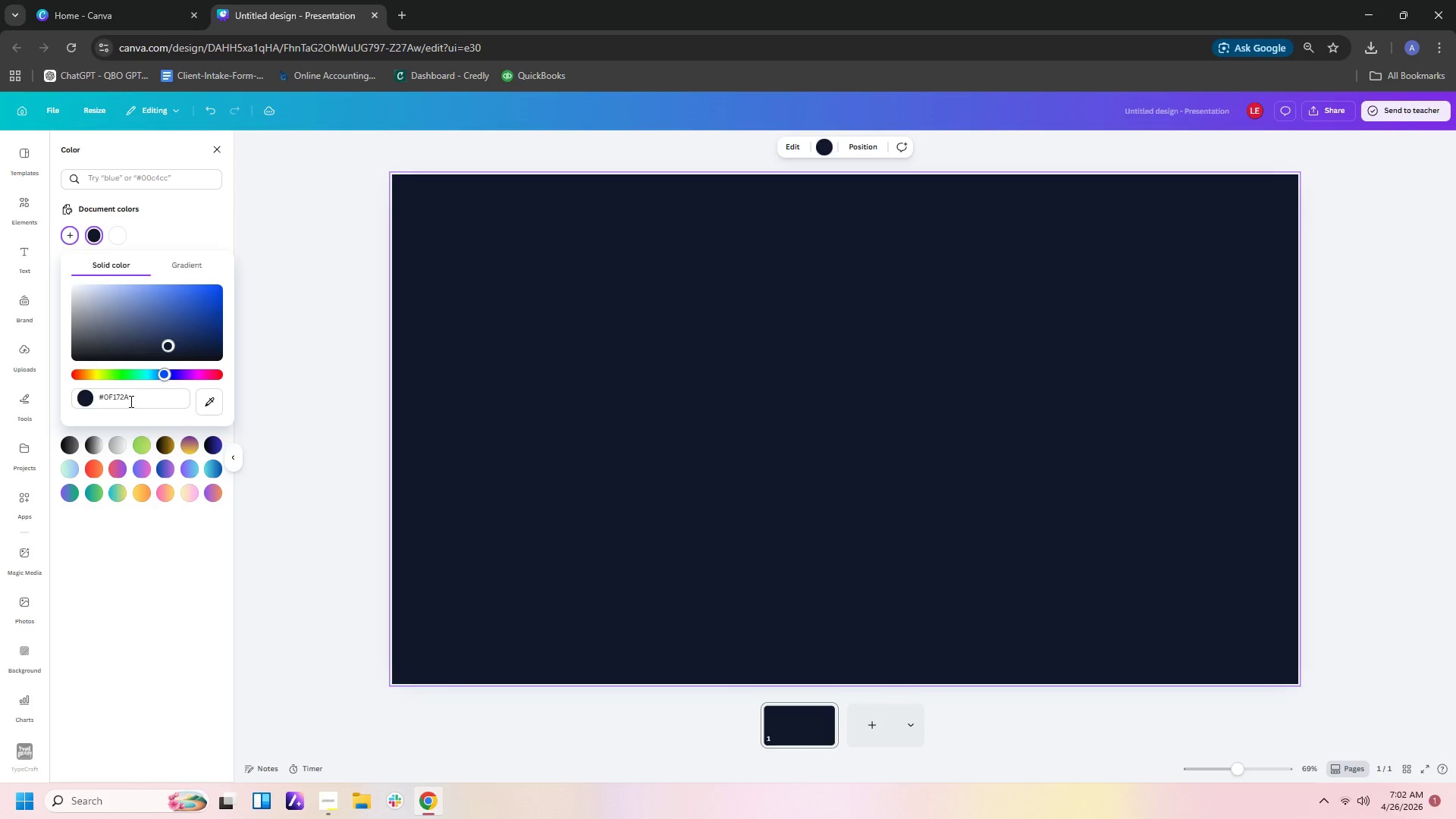 
key(Enter)
 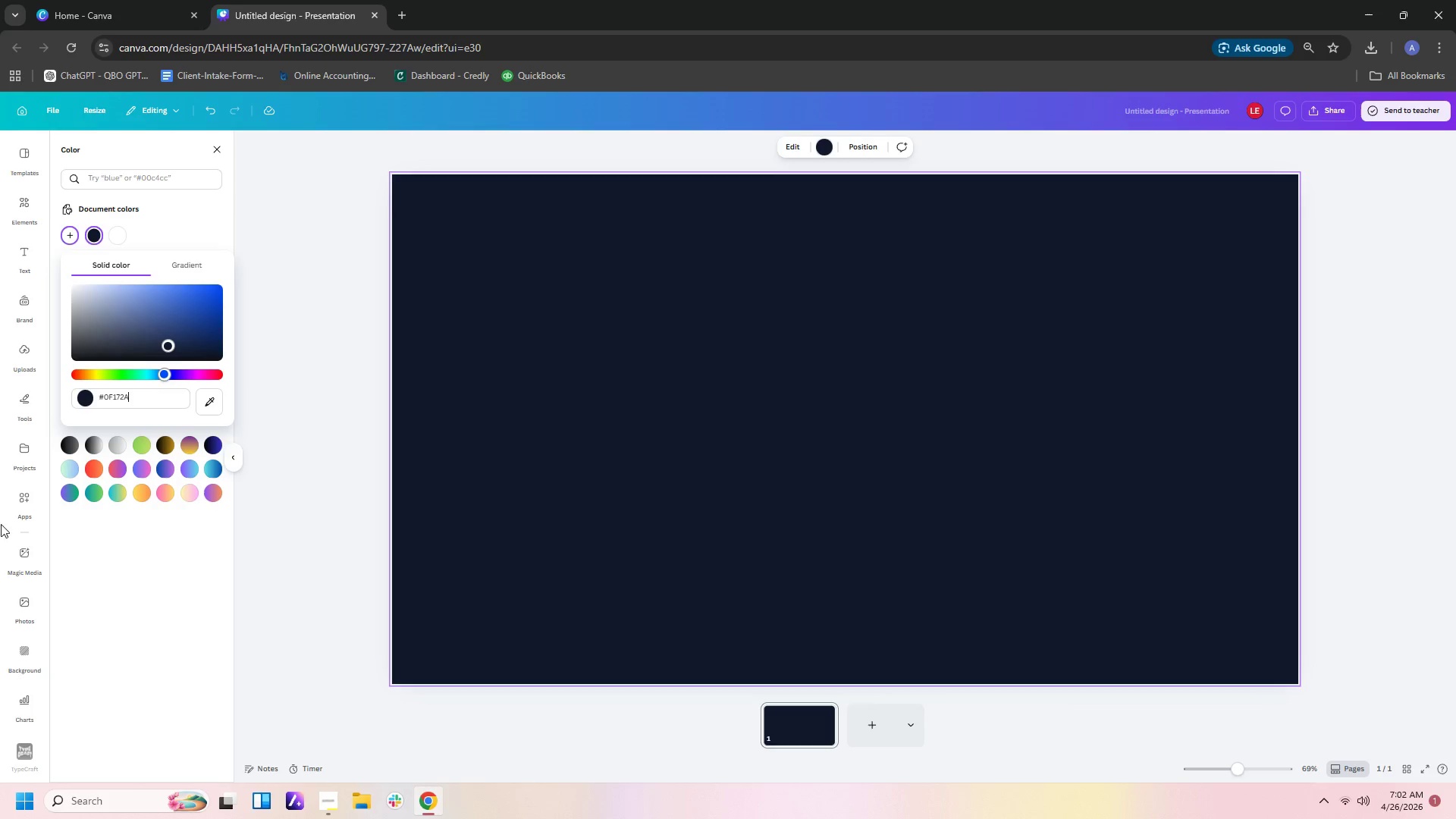 
left_click([12, 205])
 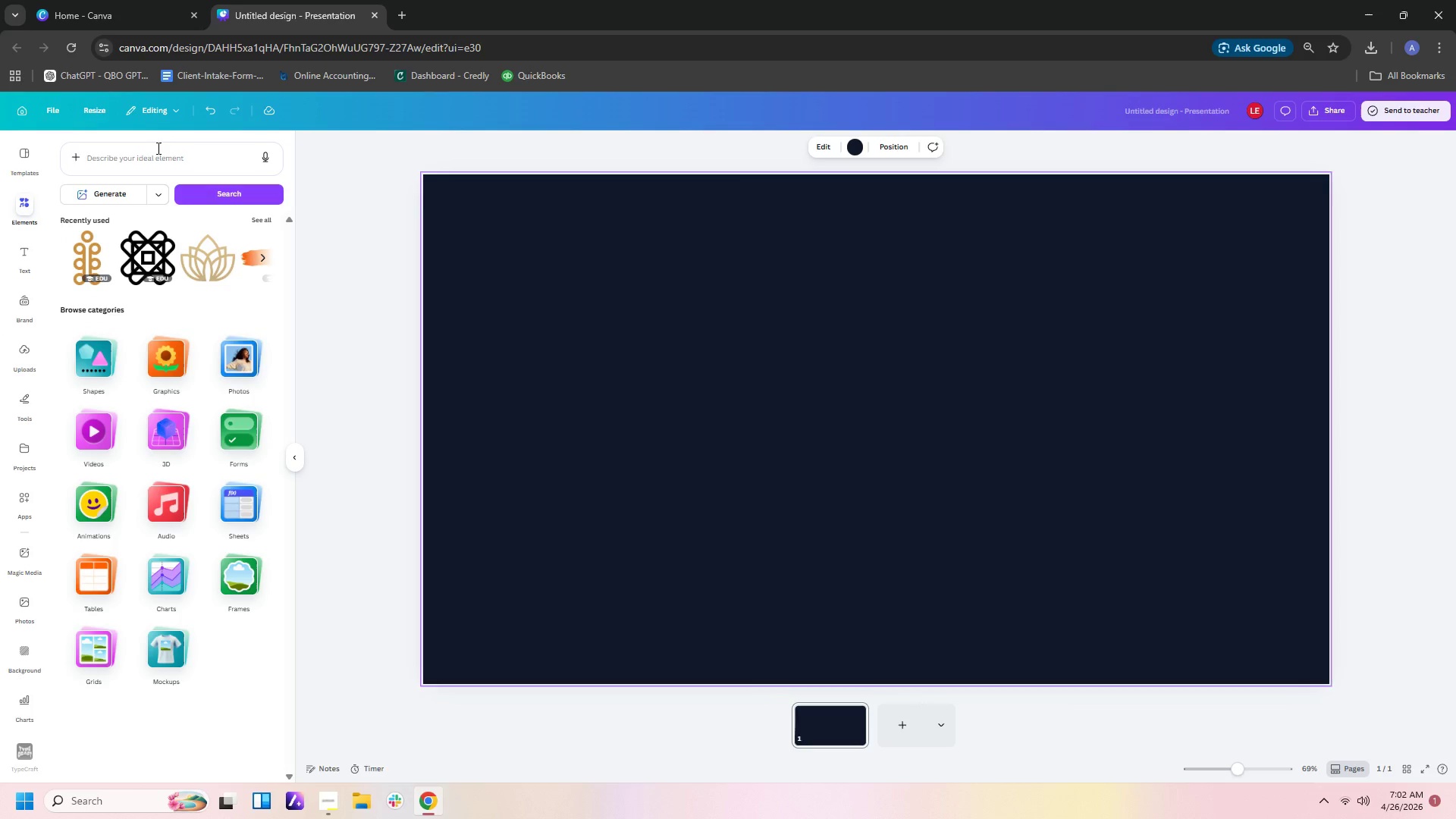 
left_click([157, 148])
 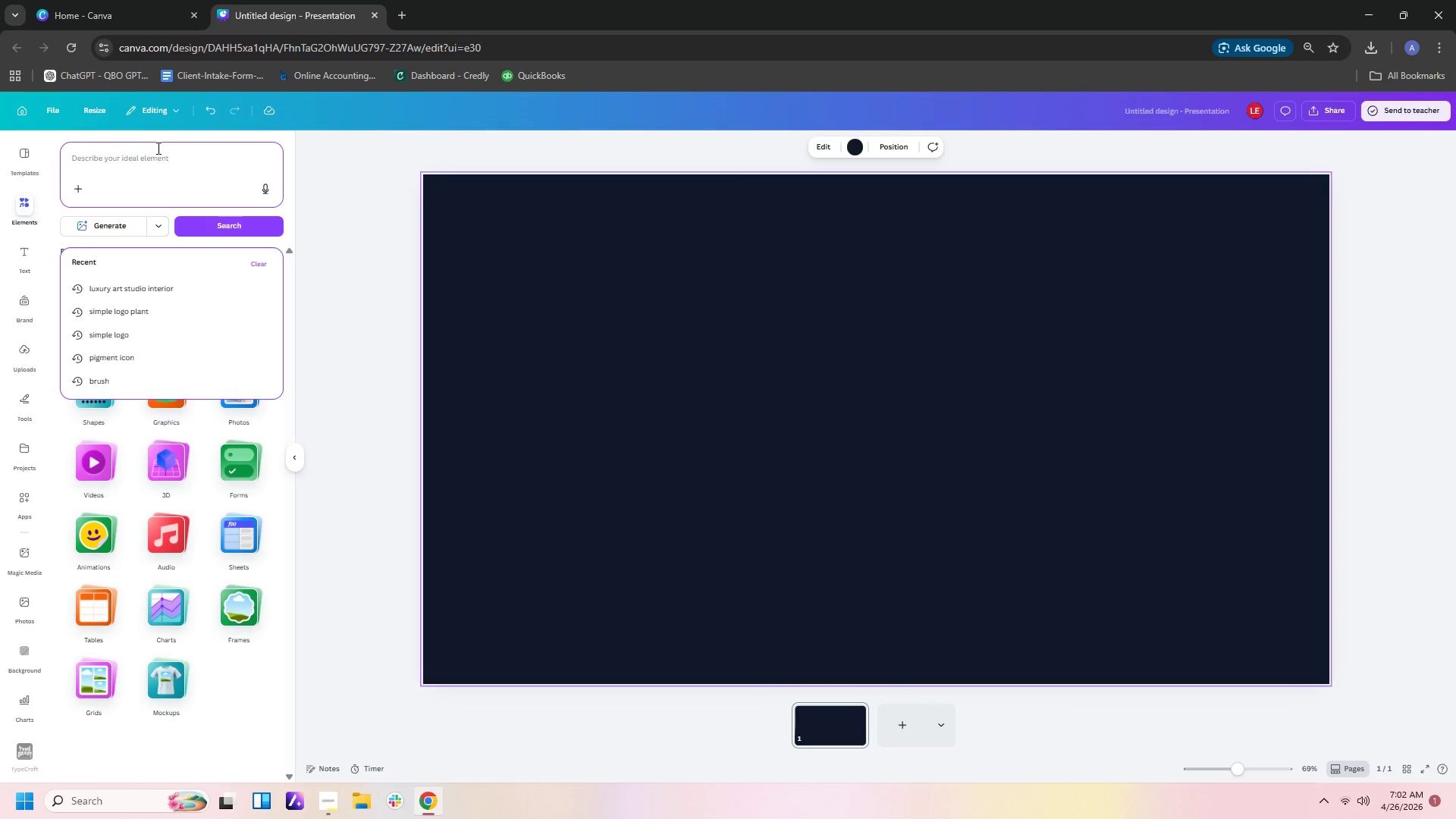 
type(subtle world map line graph)
 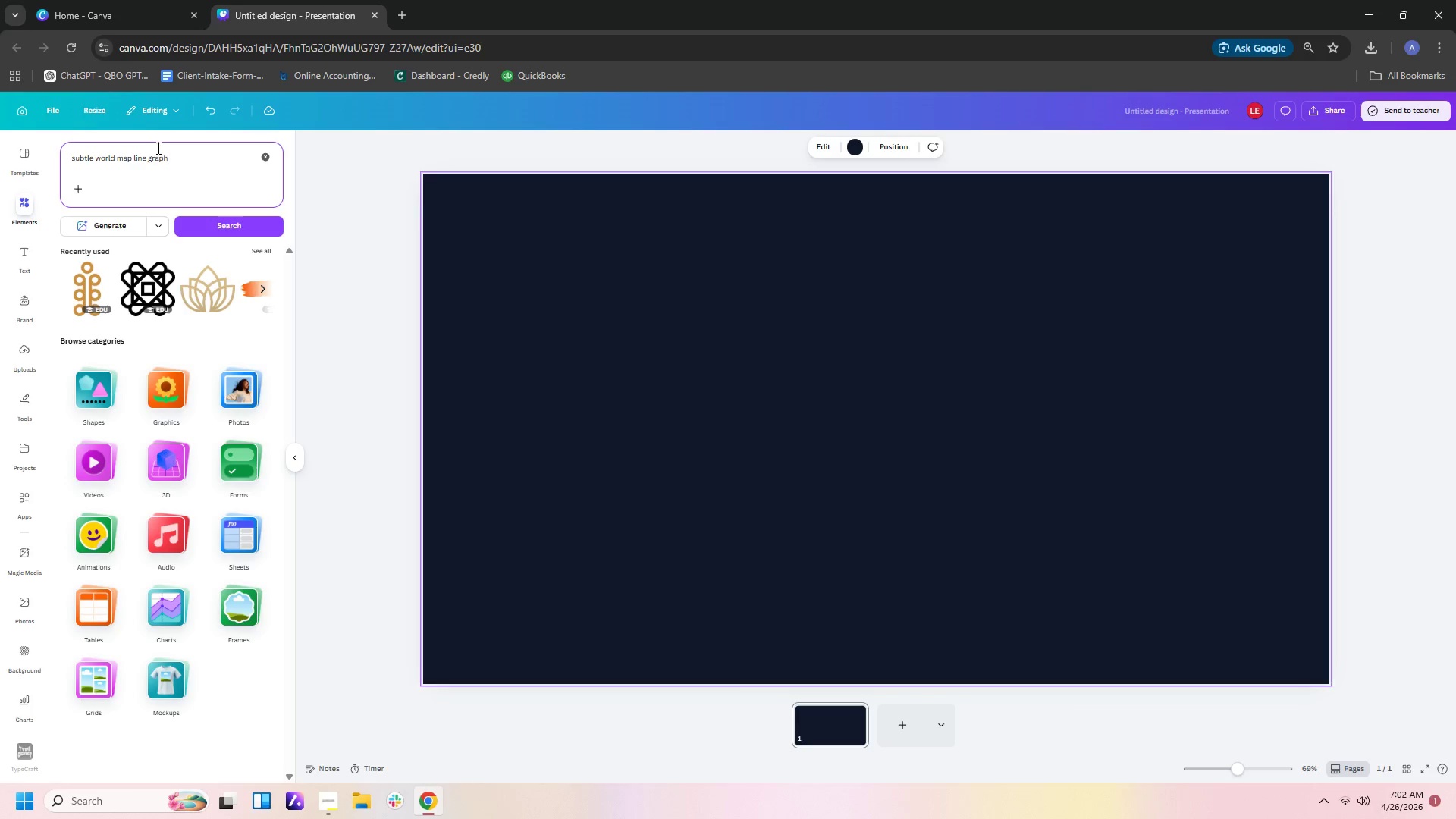 
key(Enter)
 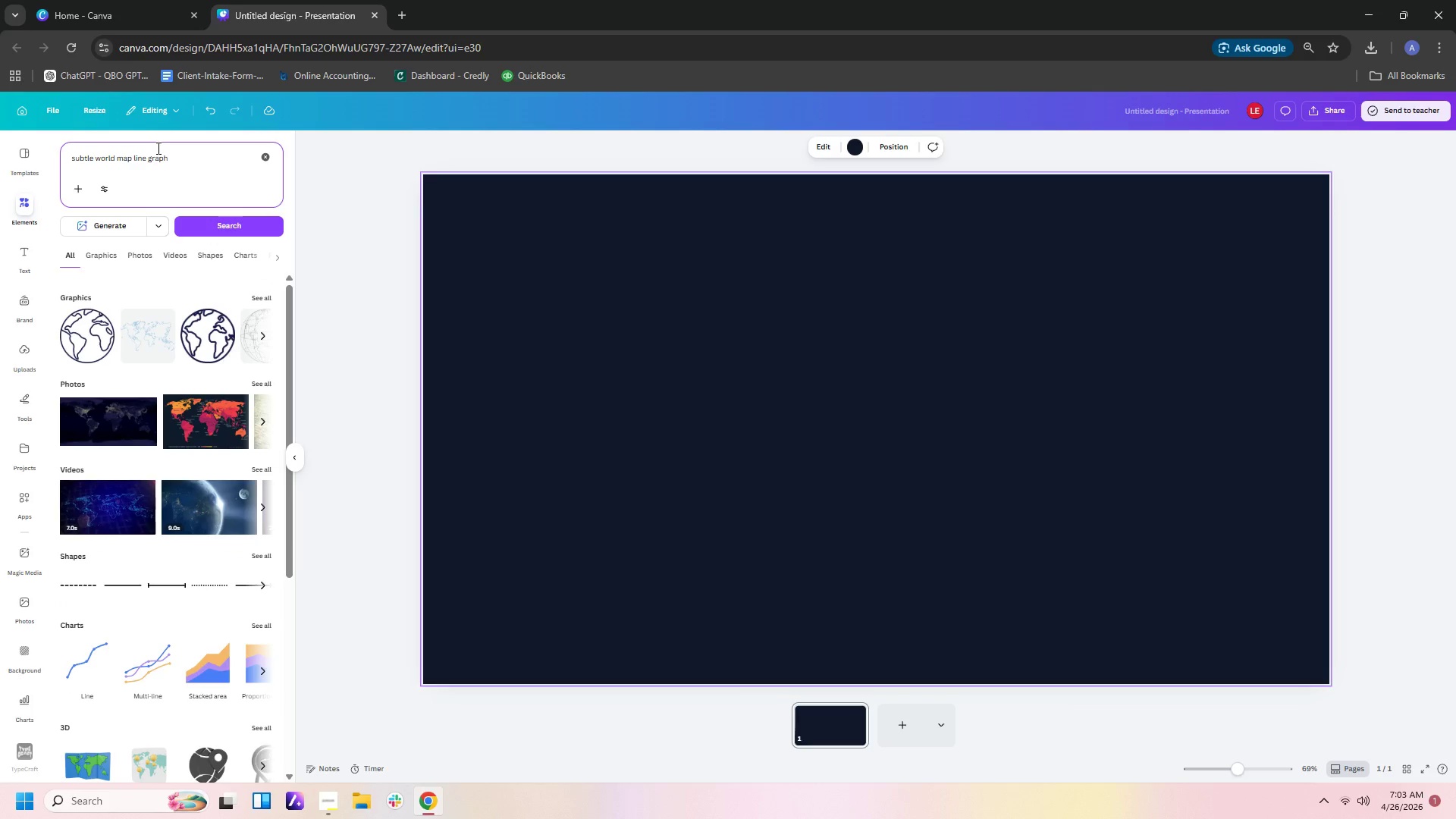 
wait(20.31)
 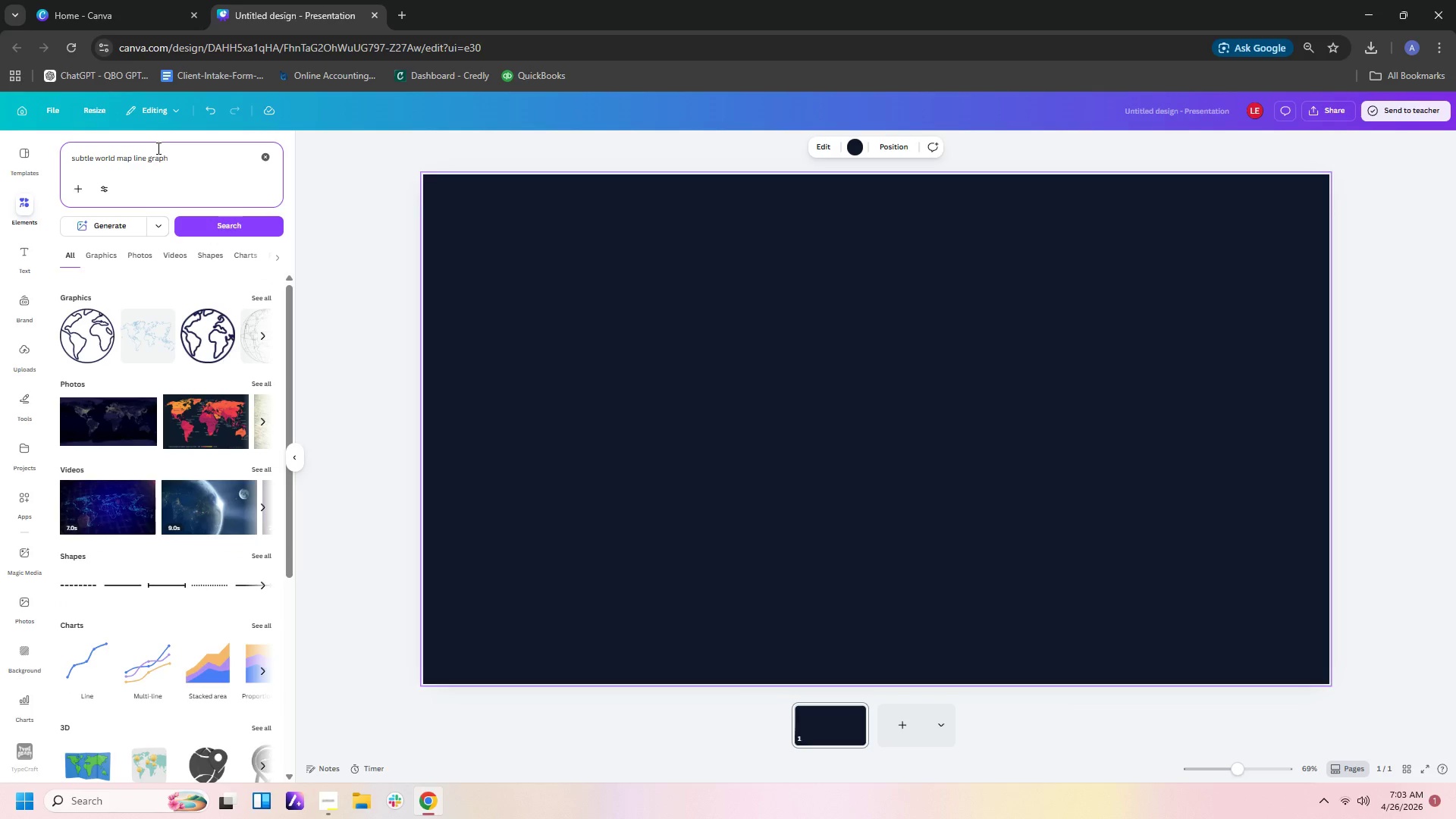 
left_click([260, 381])
 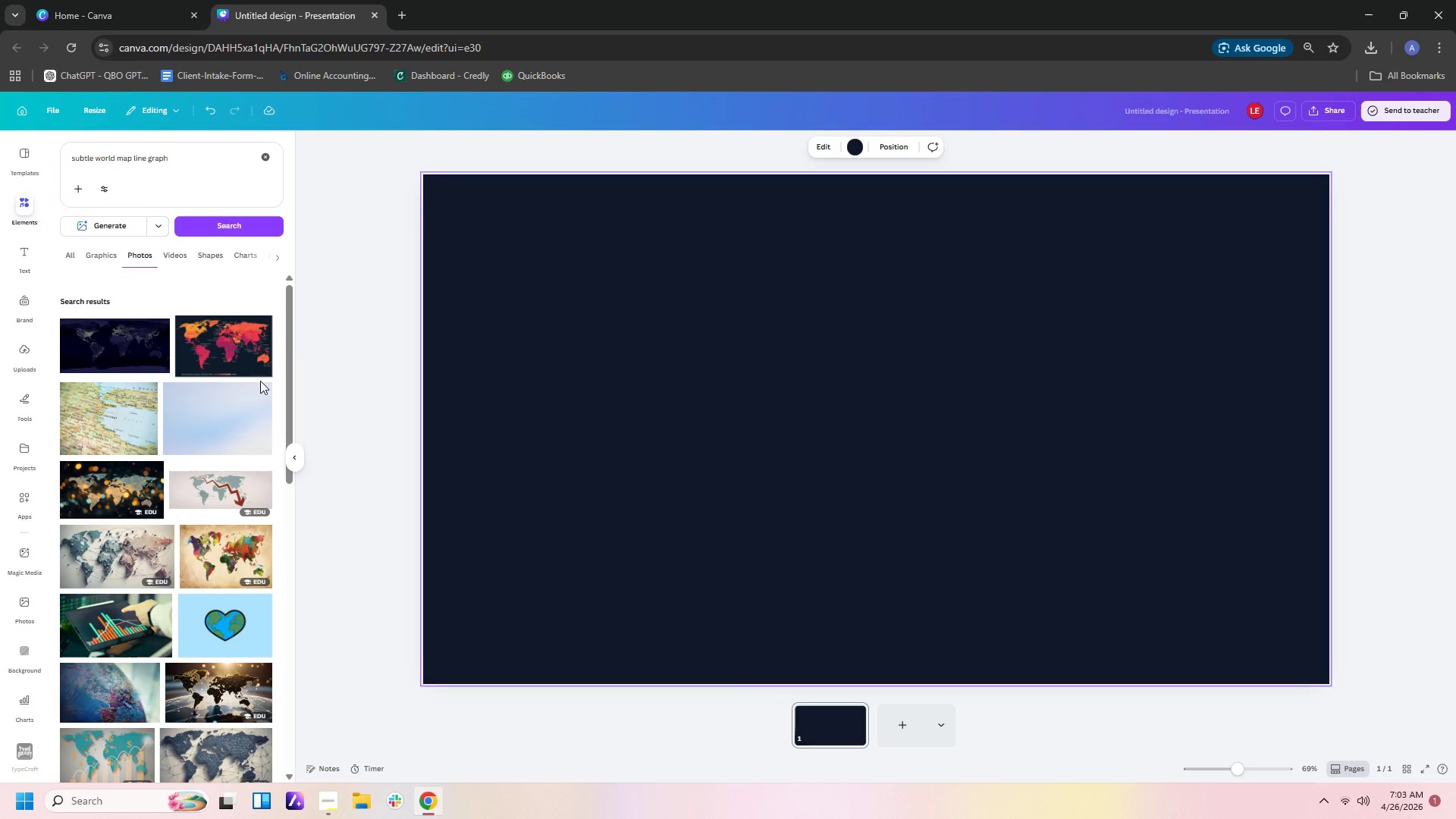 
wait(11.5)
 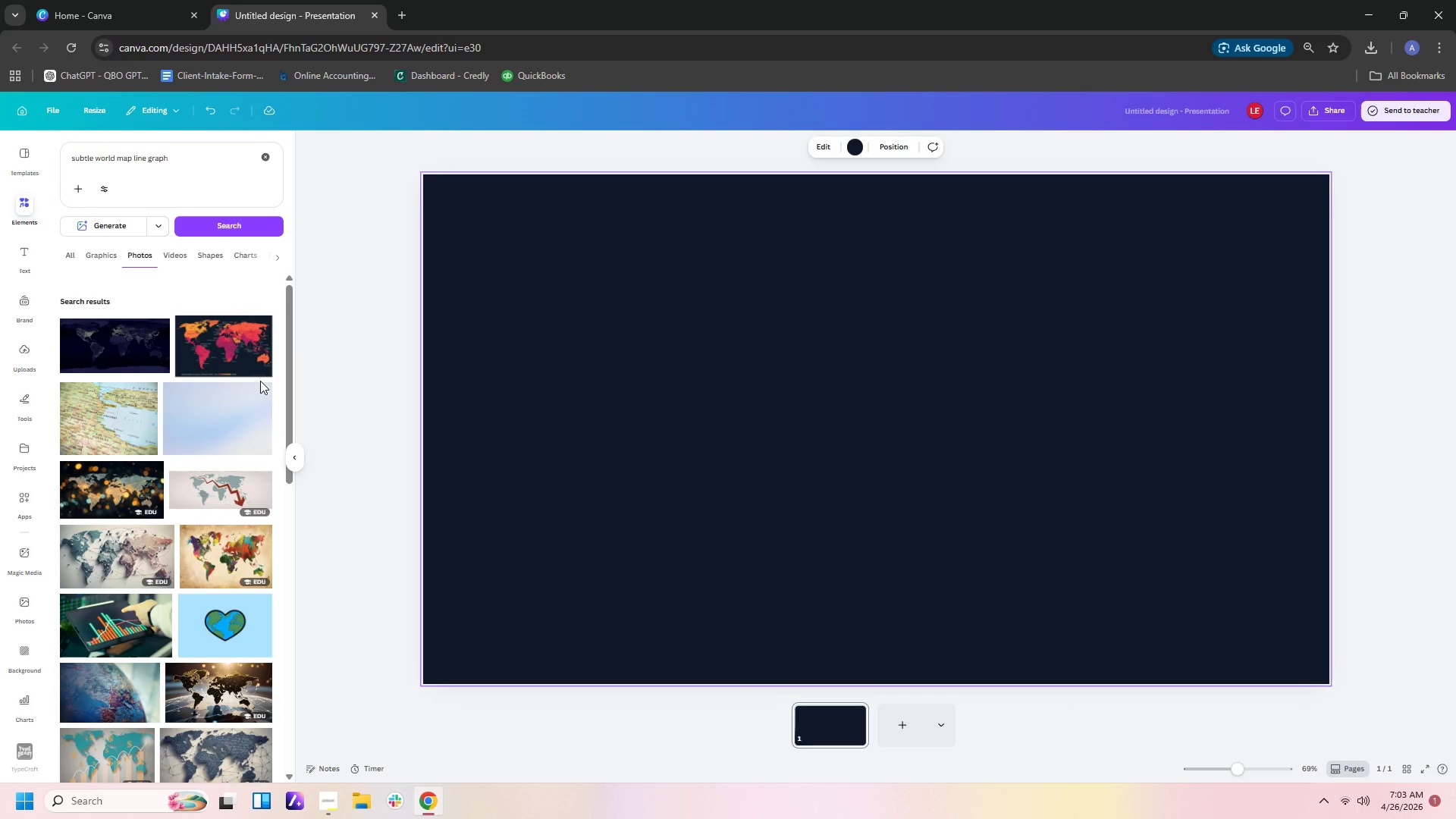 
scroll: coordinate [171, 593], scroll_direction: down, amount: 2.0
 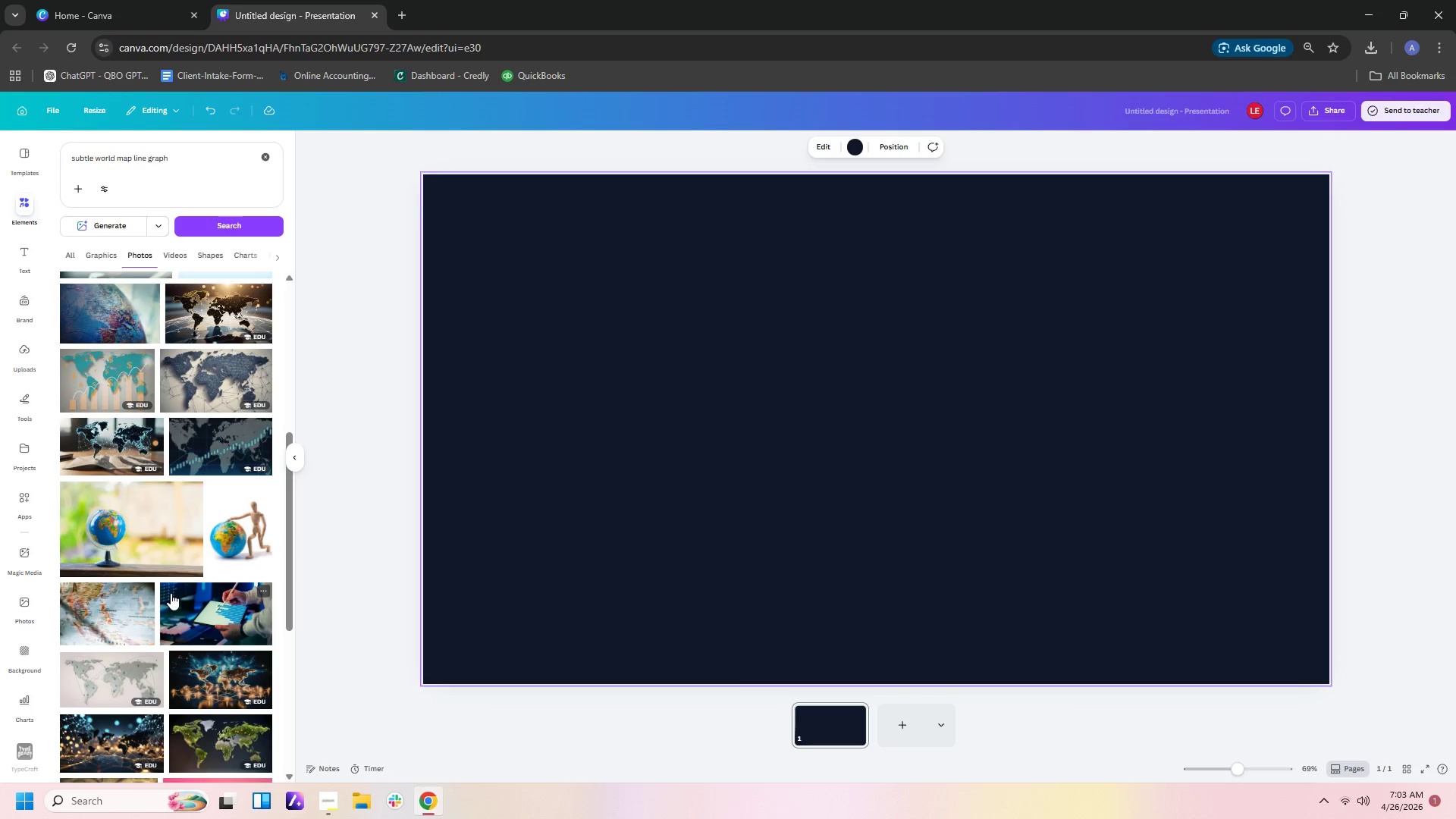 
left_click([131, 673])
 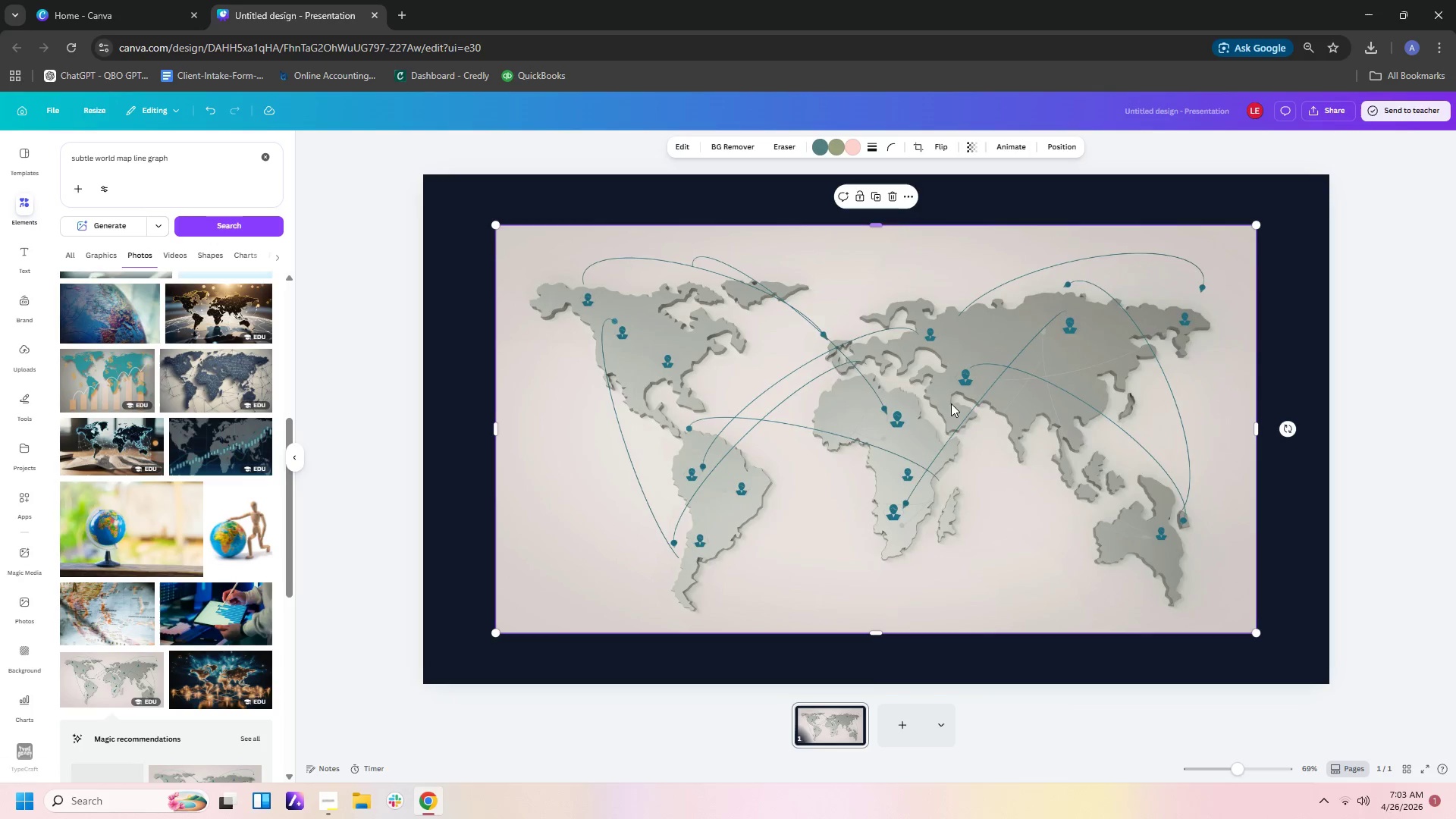 
key(Delete)
 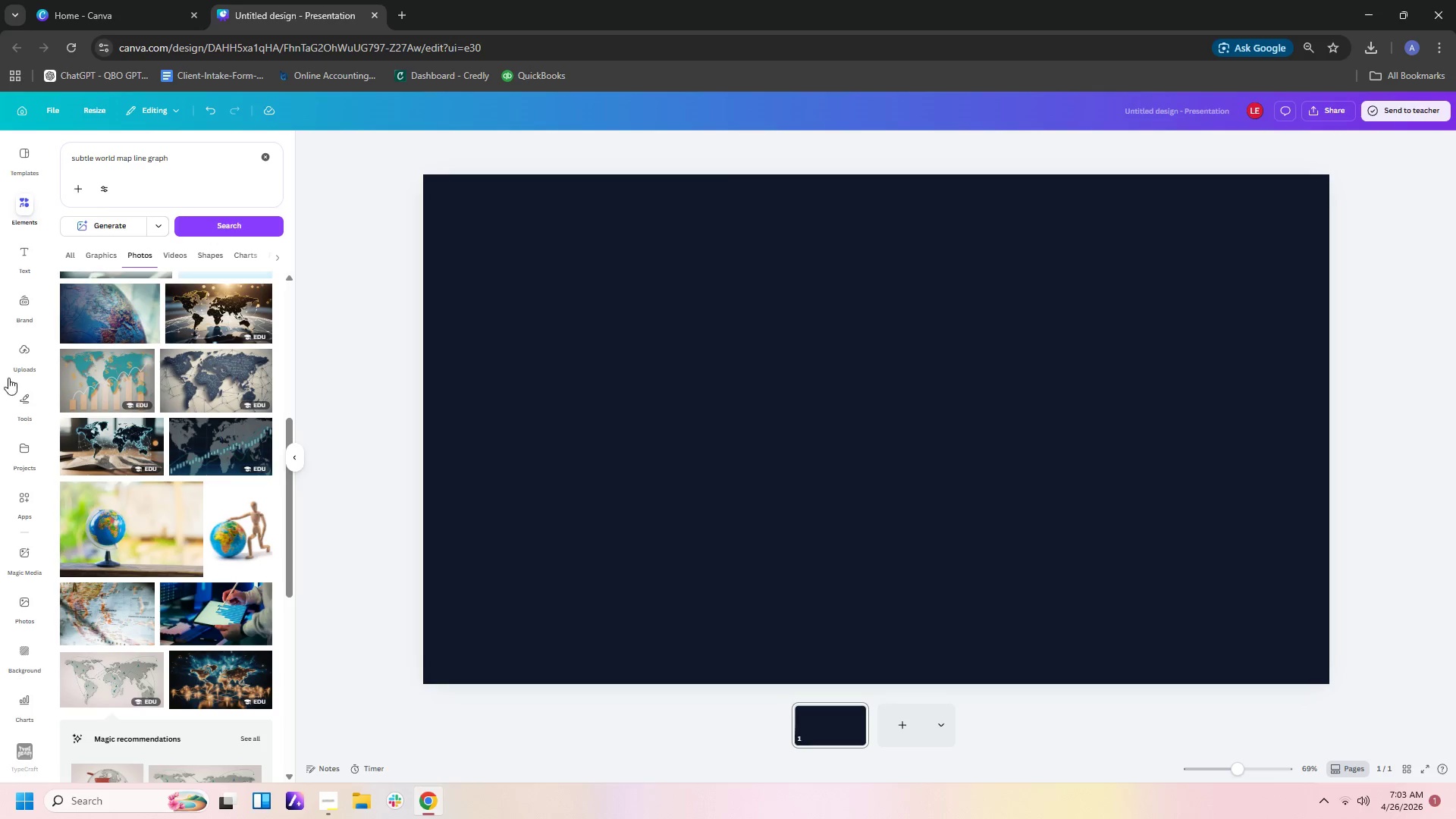 
scroll: coordinate [199, 595], scroll_direction: down, amount: 6.0
 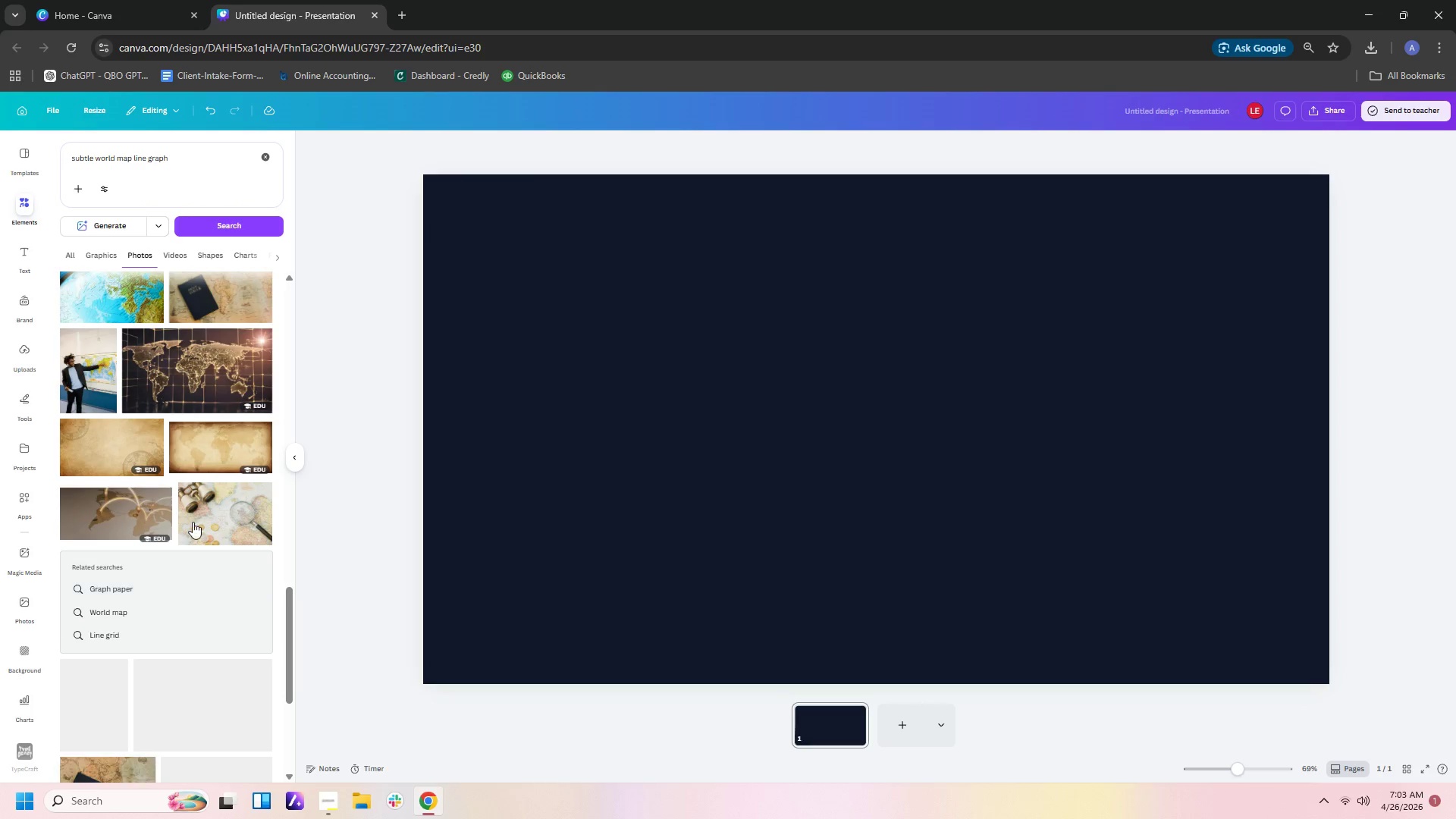 
left_click([231, 375])
 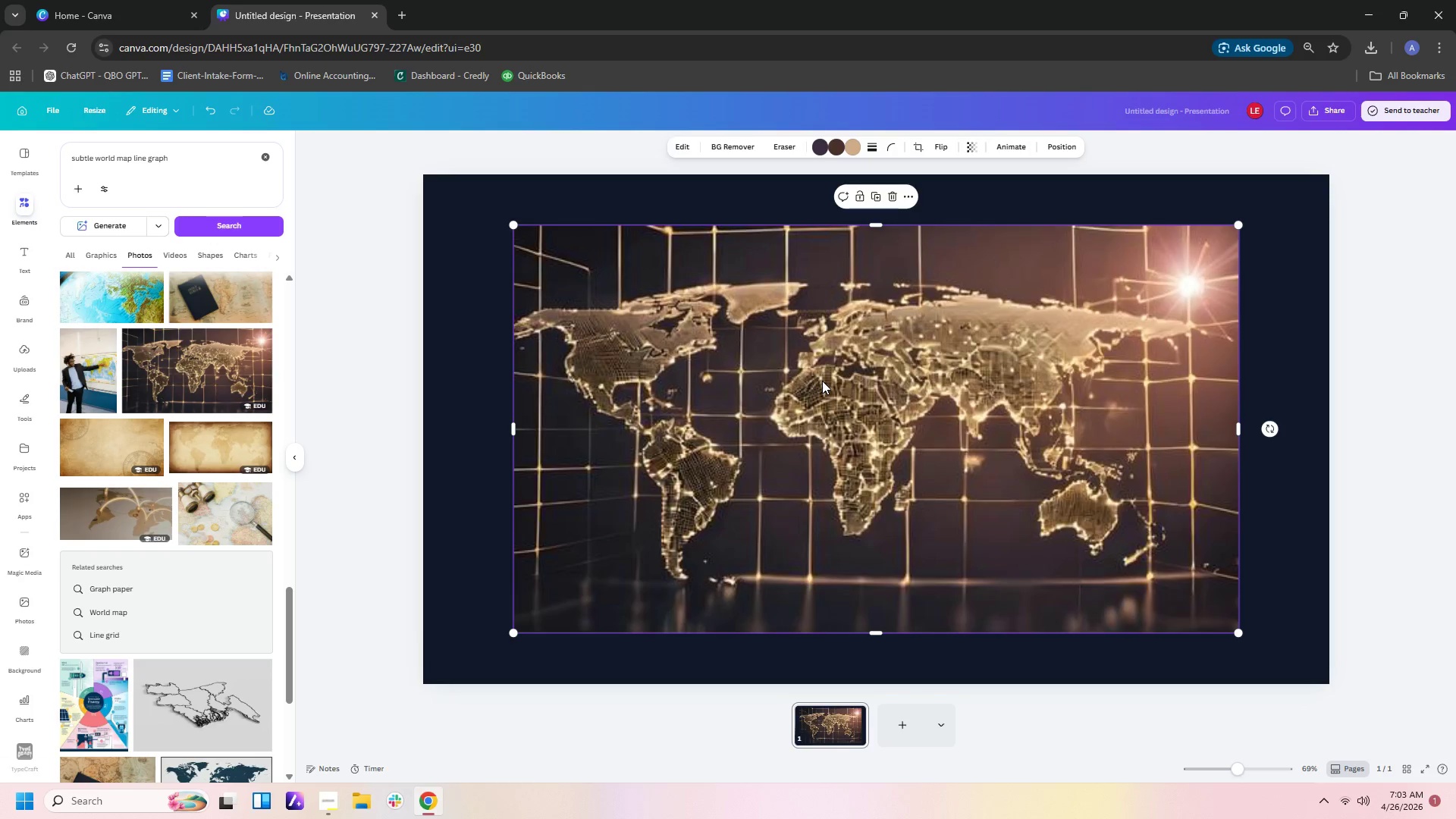 
wait(5.42)
 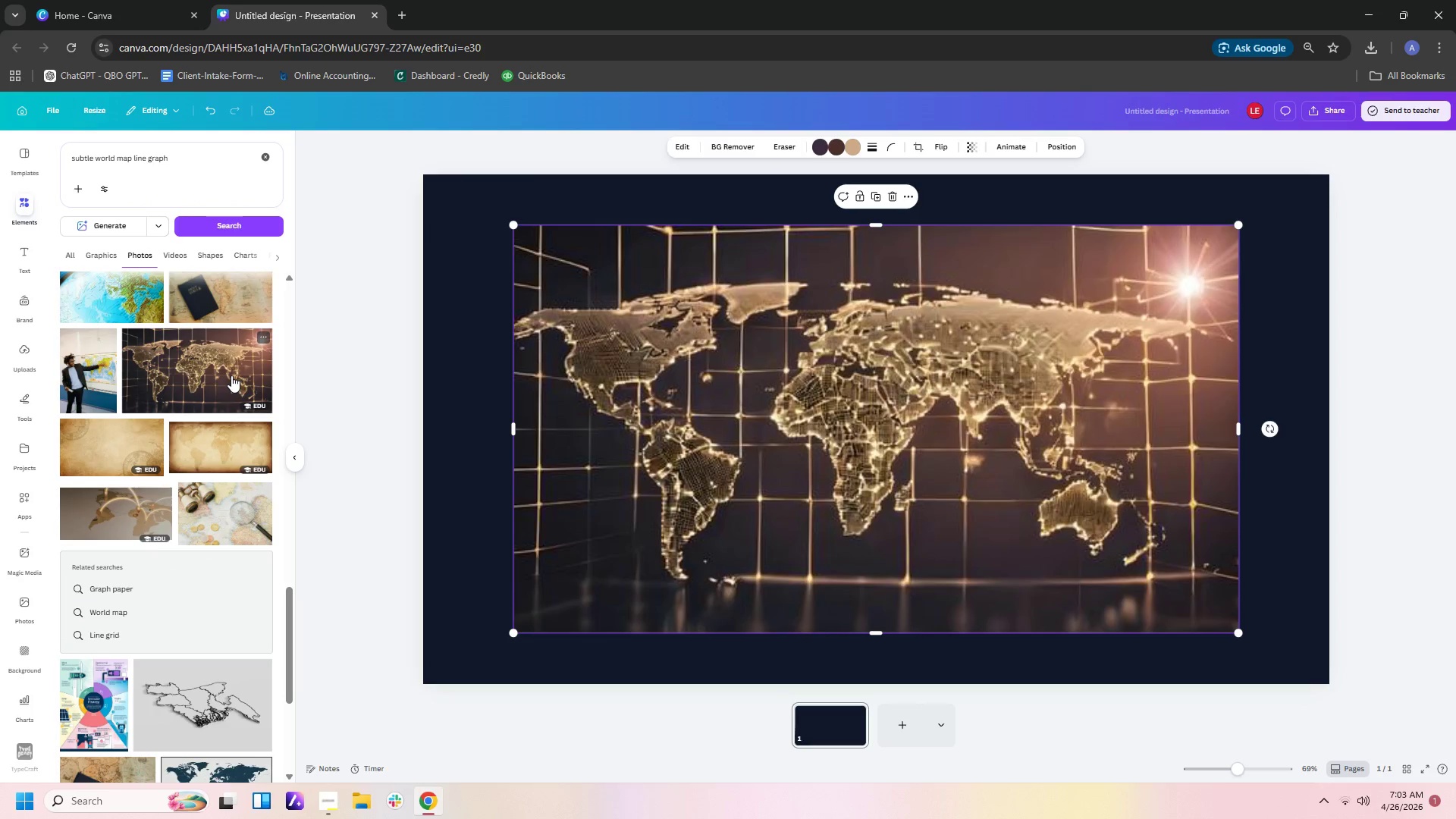 
key(Delete)
 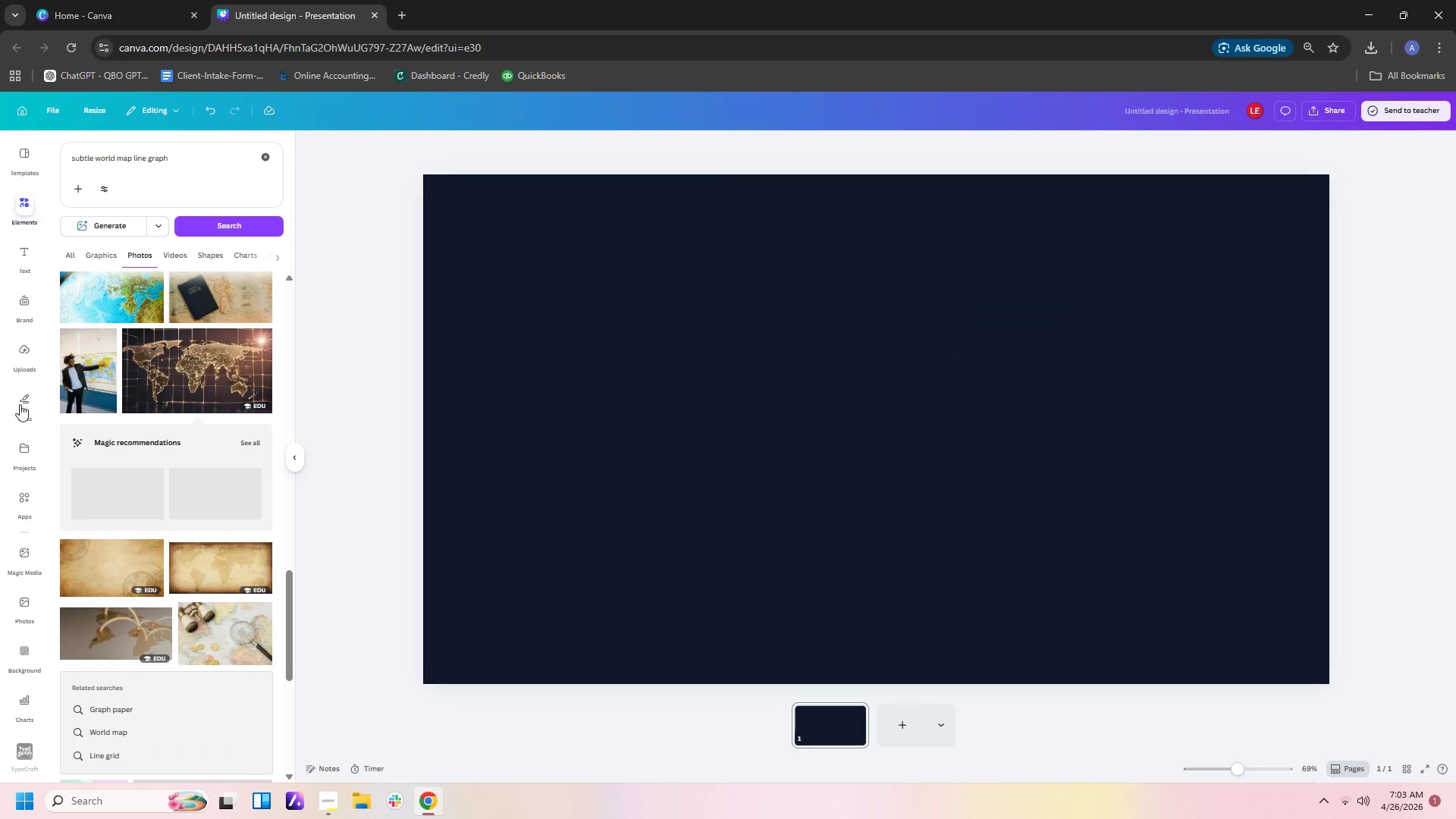 
scroll: coordinate [156, 466], scroll_direction: down, amount: 3.0
 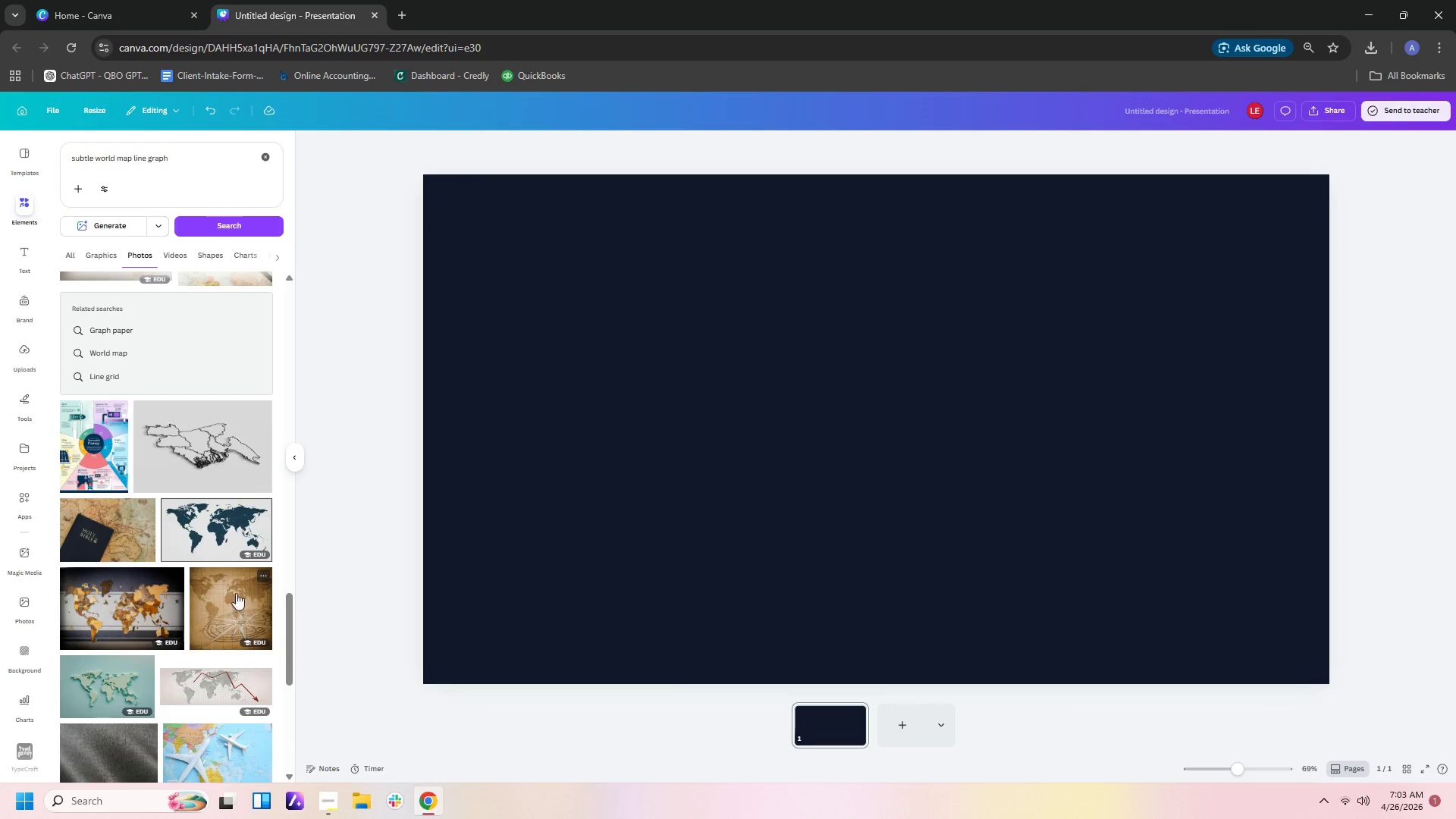 
left_click([218, 533])
 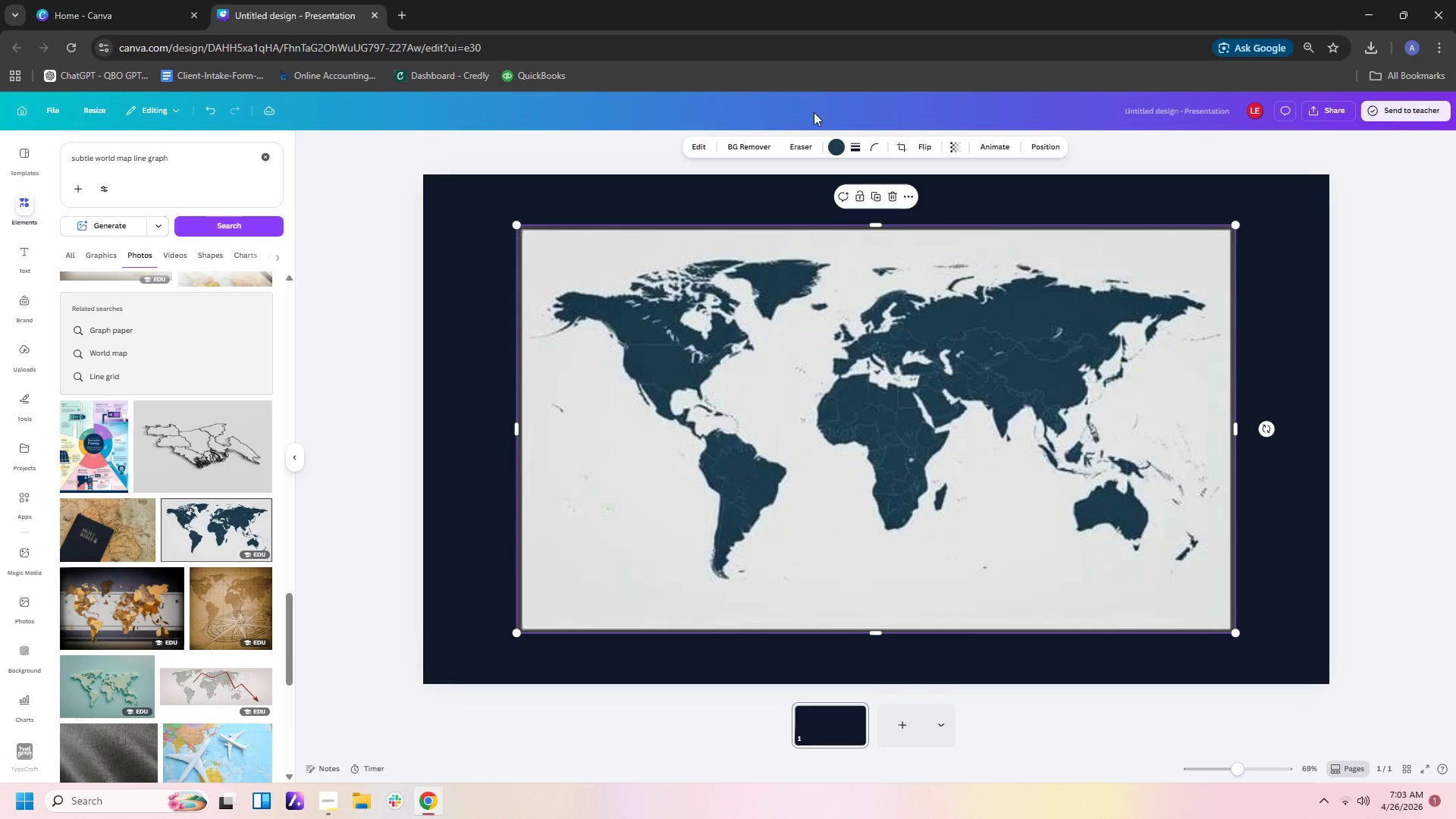 
left_click([733, 140])
 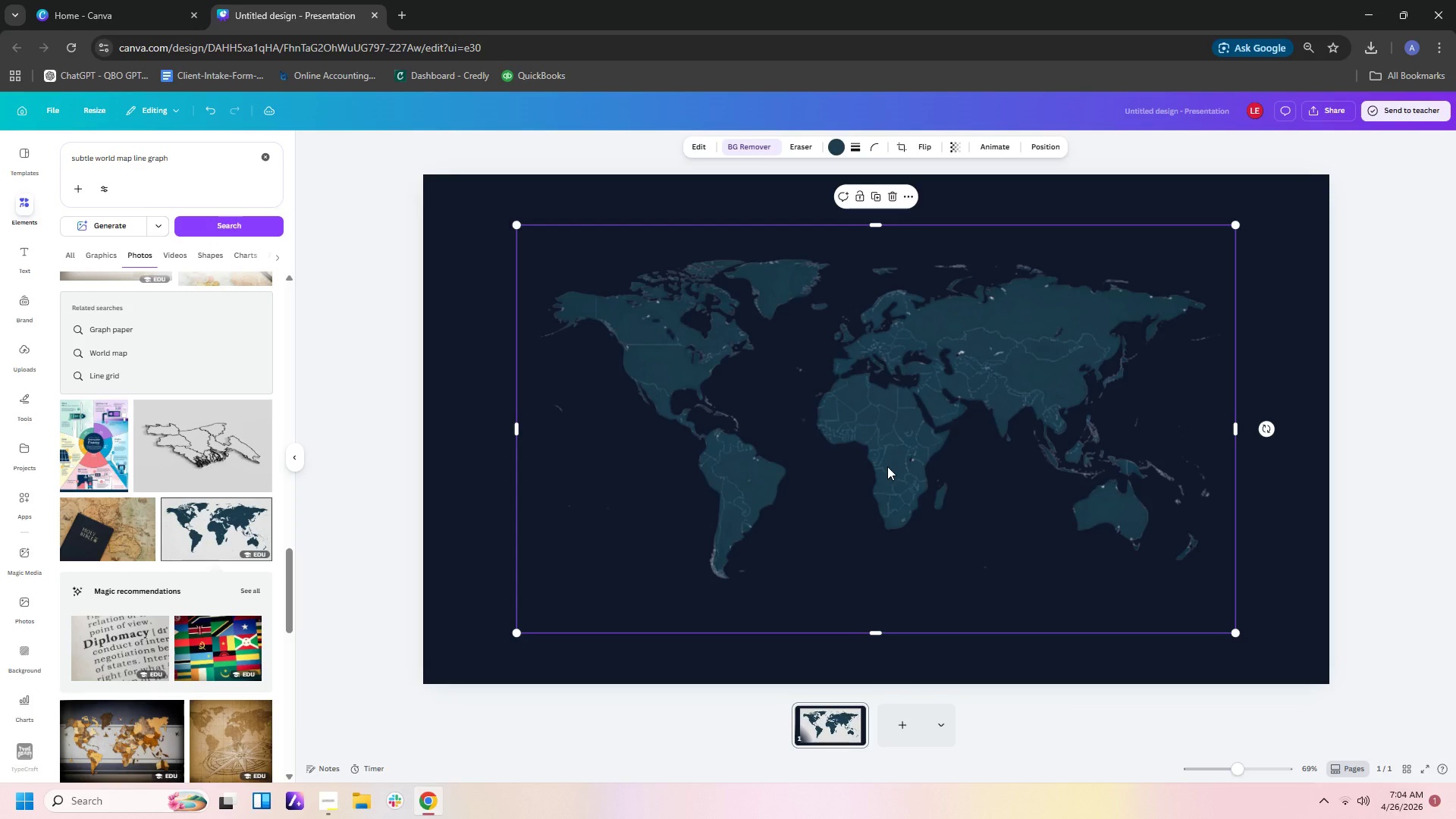 
wait(22.11)
 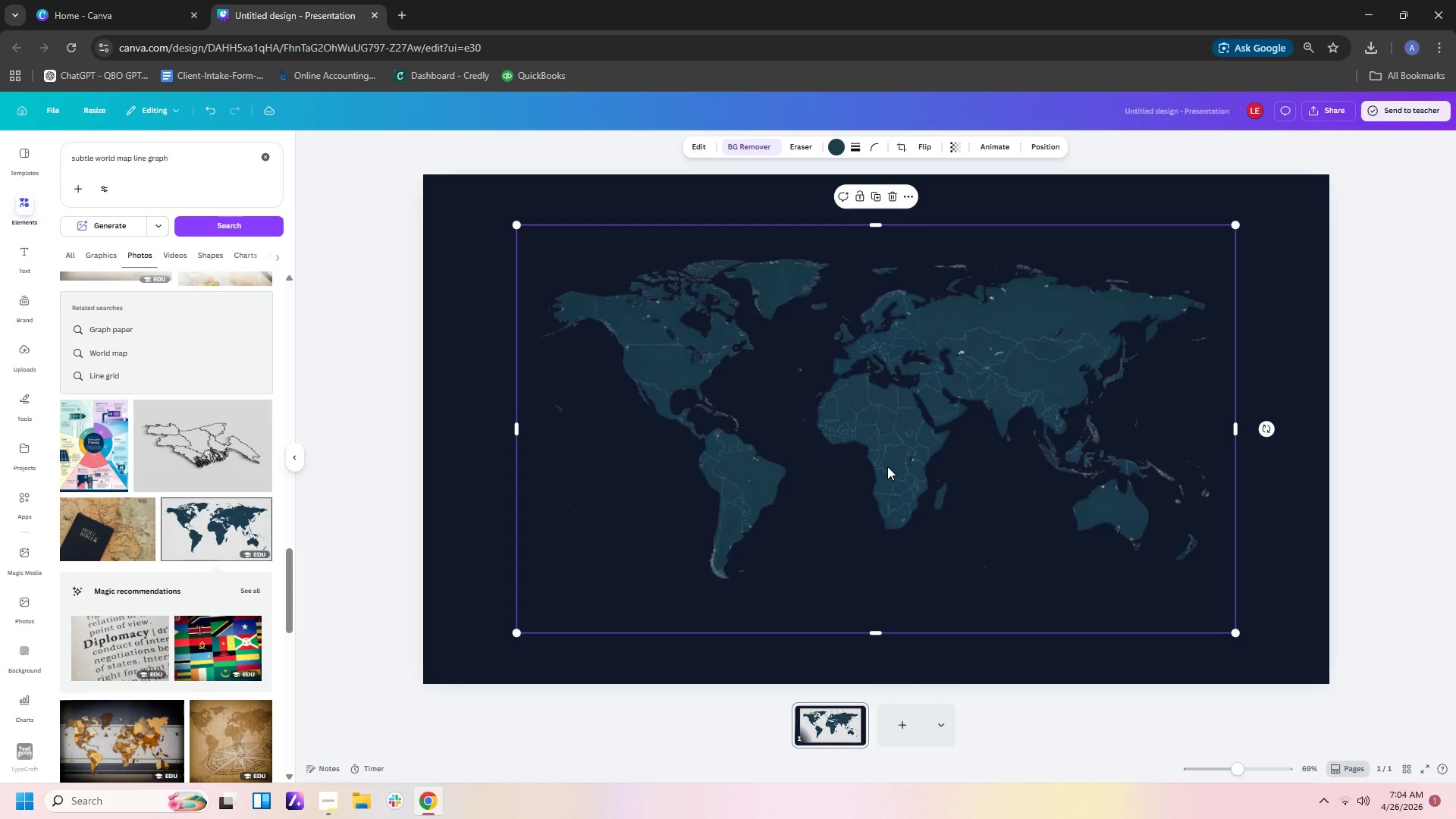 
right_click([1117, 374])
 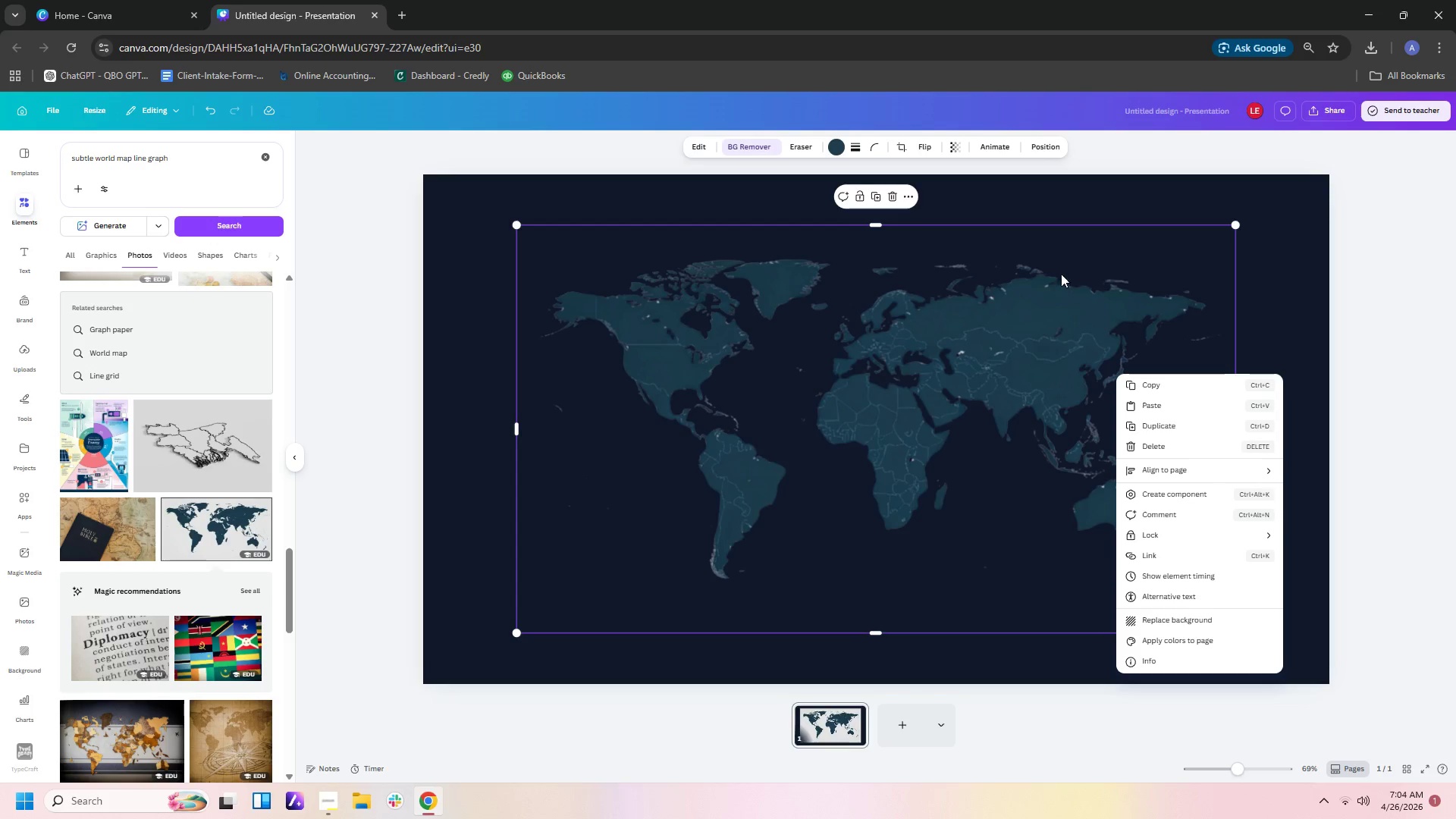 
left_click([1081, 233])
 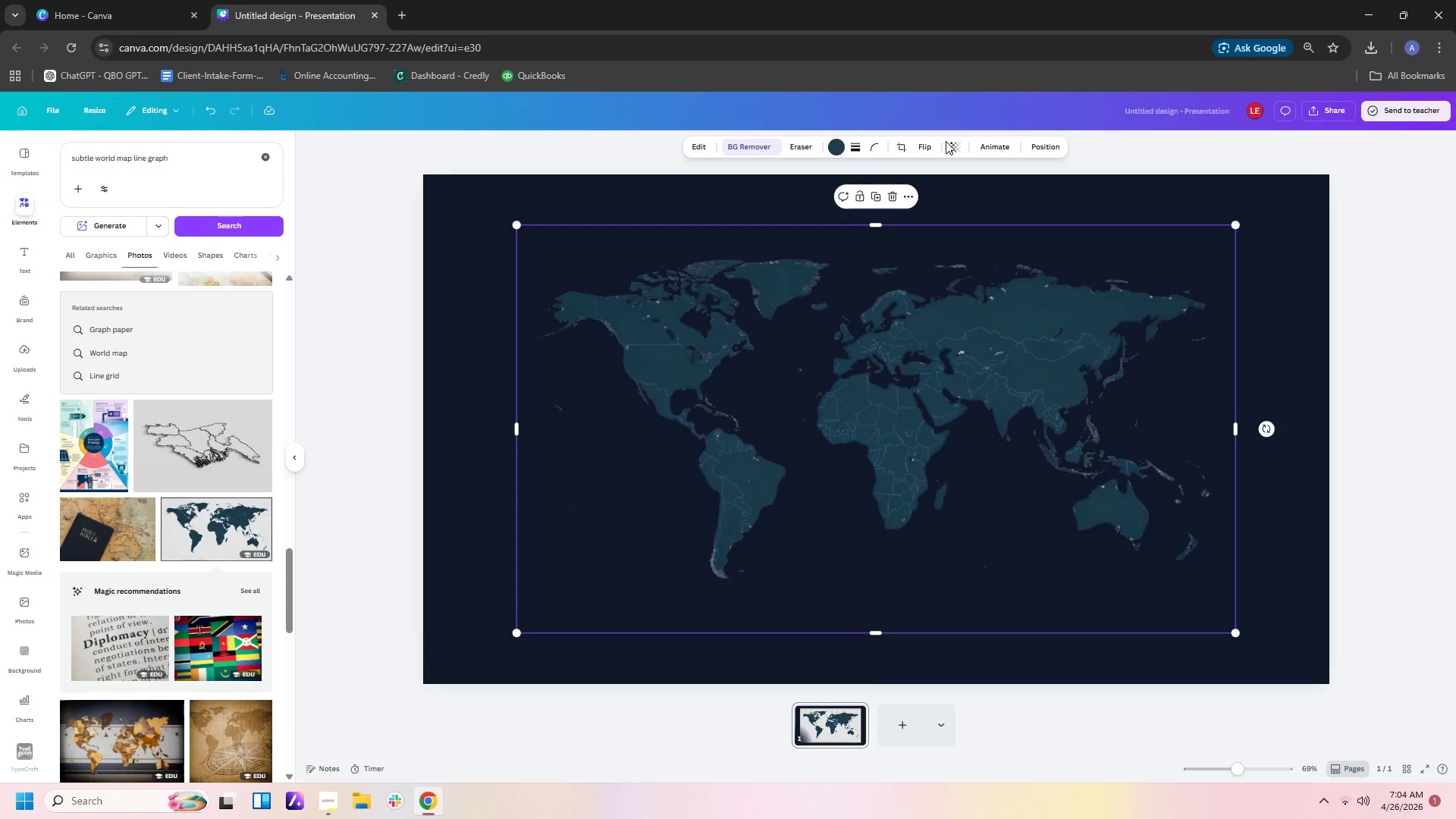 
left_click([946, 141])
 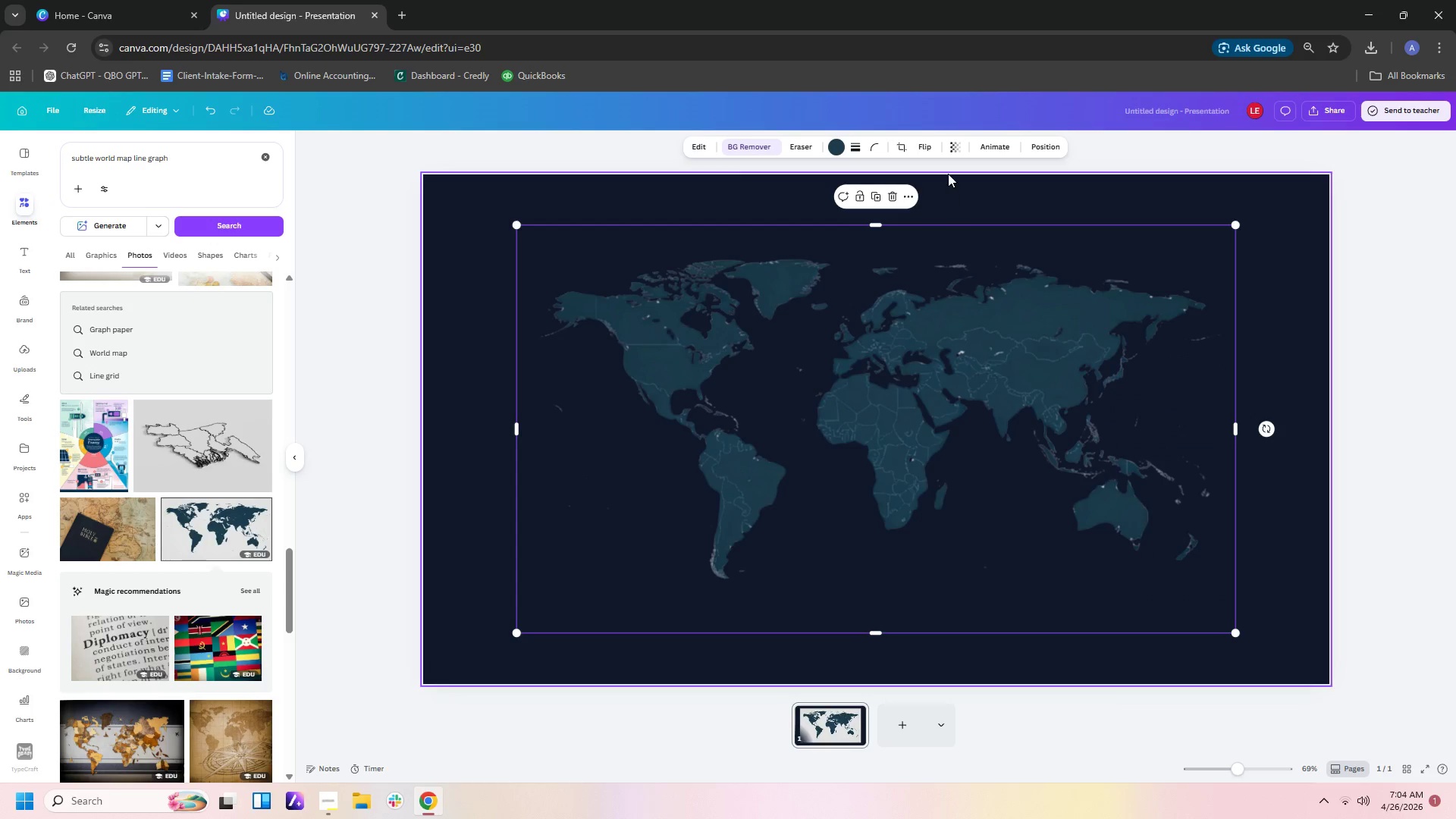 
left_click([956, 152])
 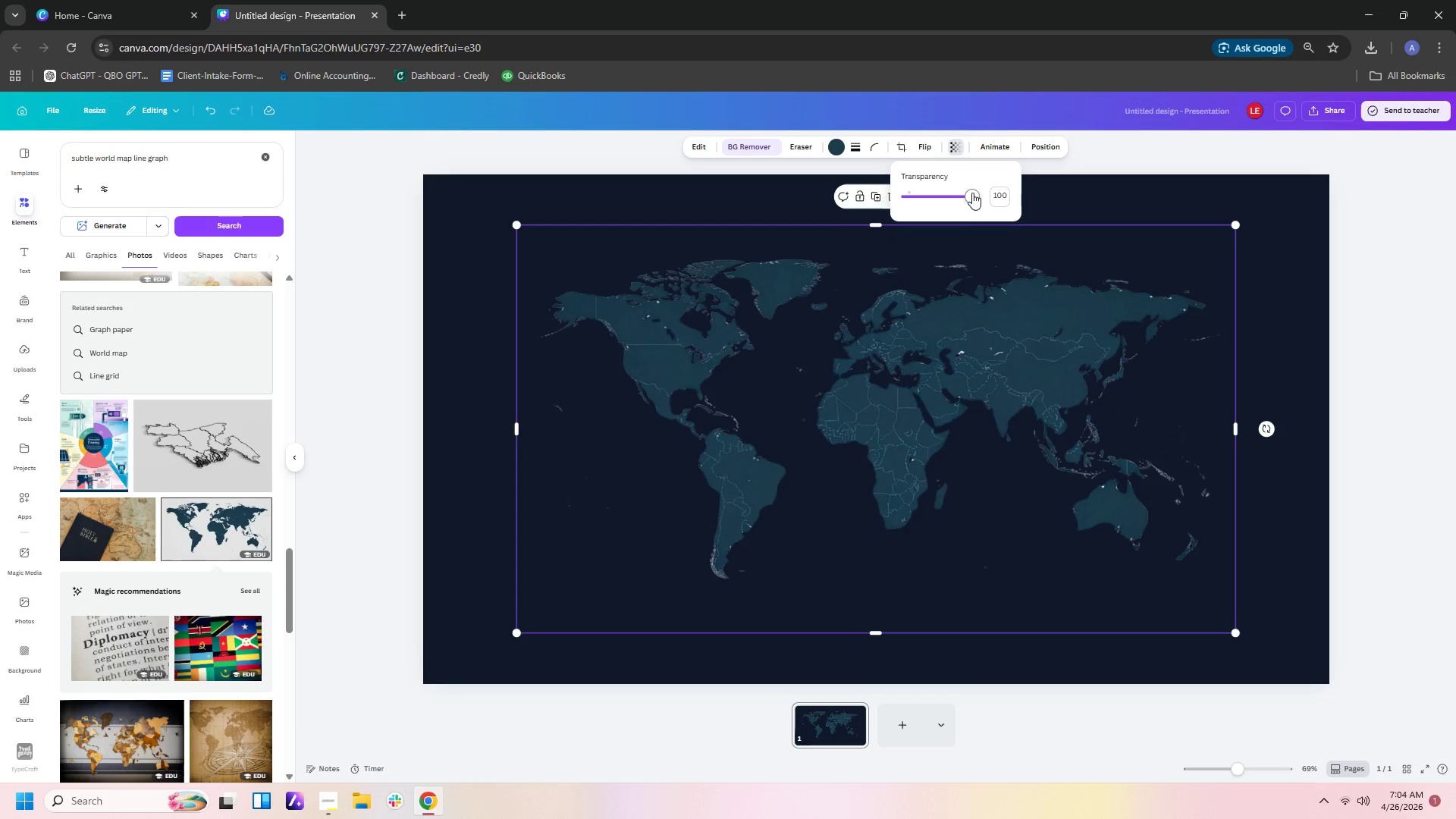 
left_click_drag(start_coordinate=[976, 187], to_coordinate=[940, 190])
 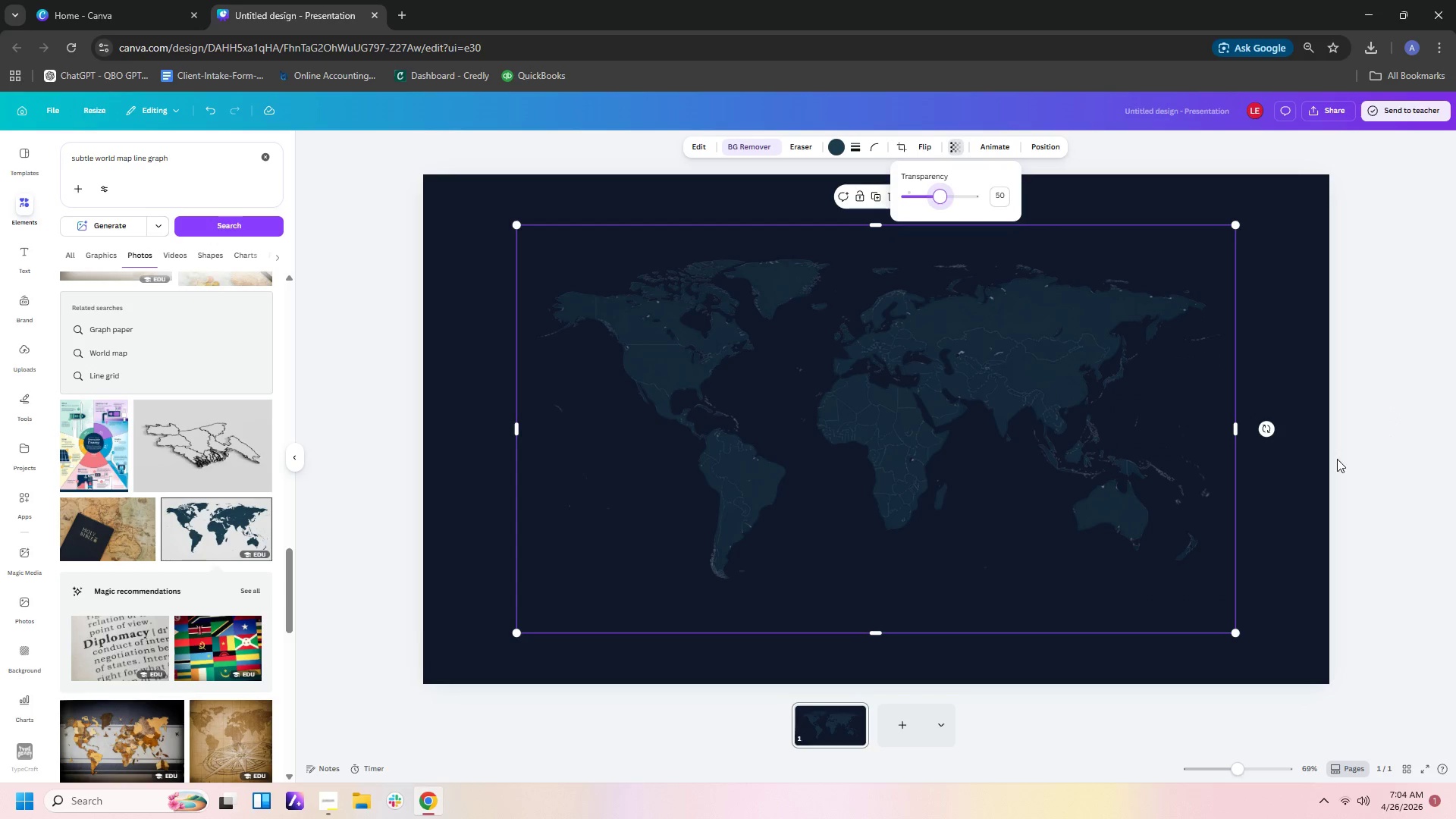 
left_click([1337, 459])
 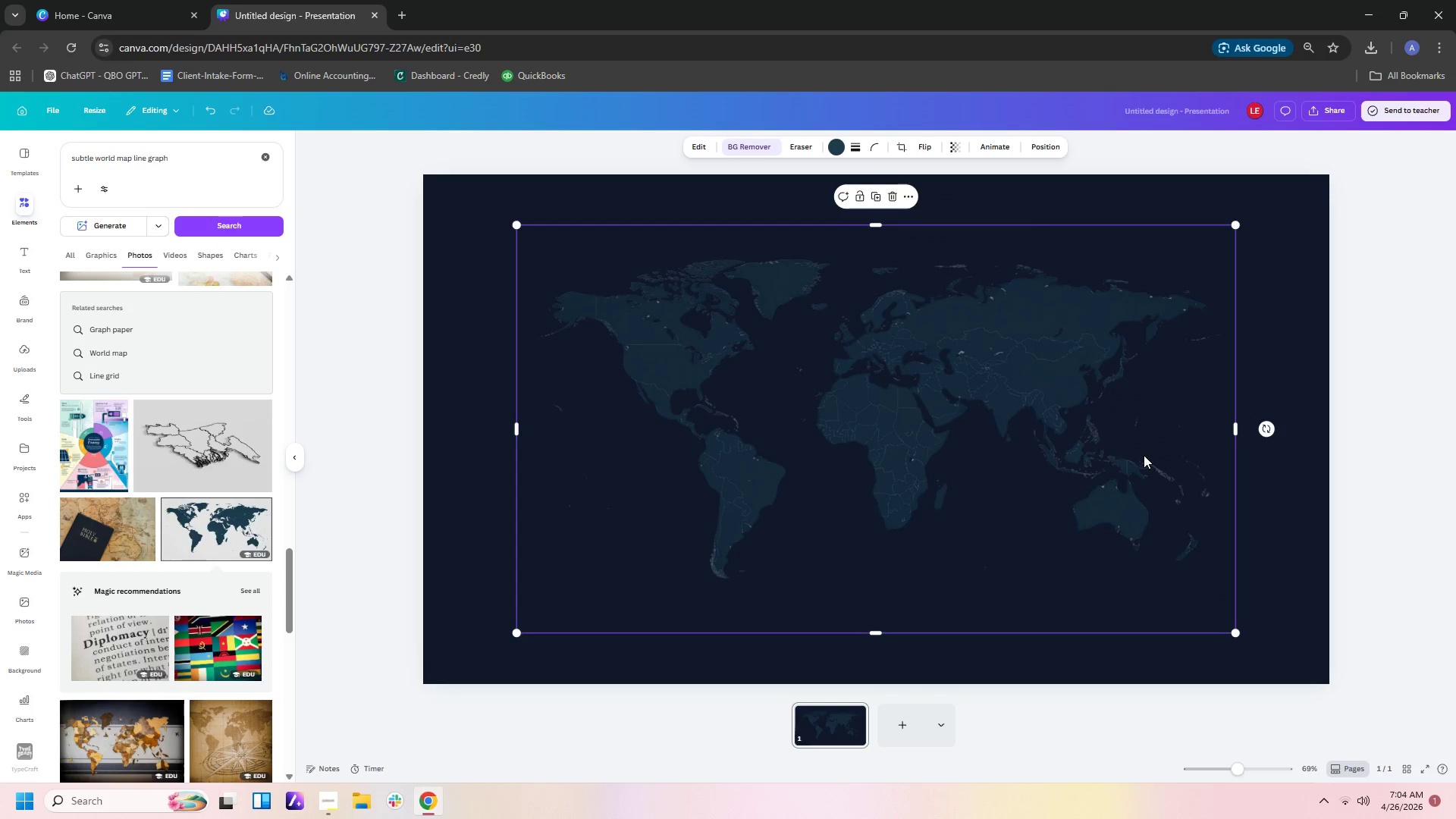 
left_click_drag(start_coordinate=[1144, 455], to_coordinate=[1165, 441])
 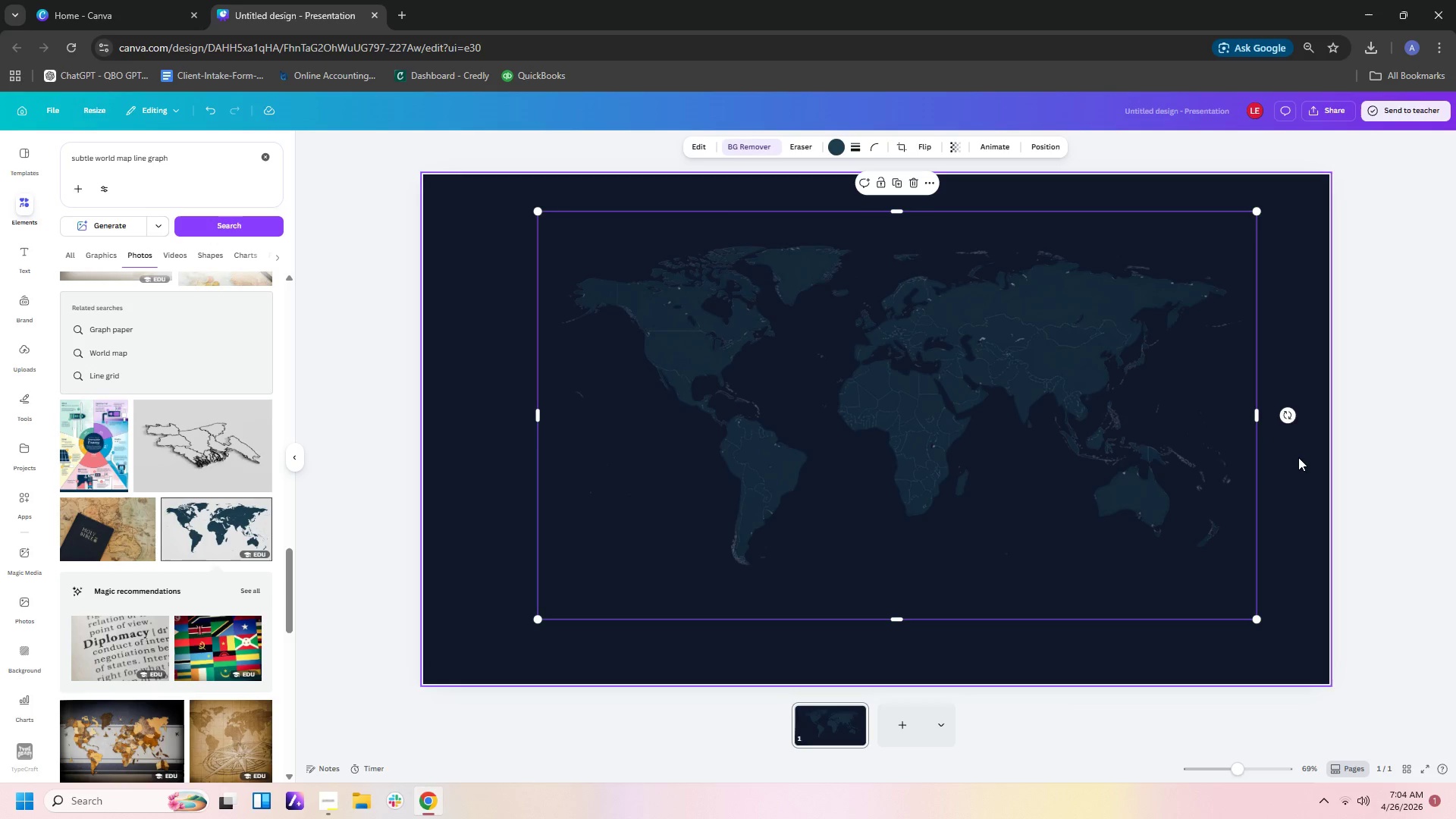 
left_click([1299, 457])
 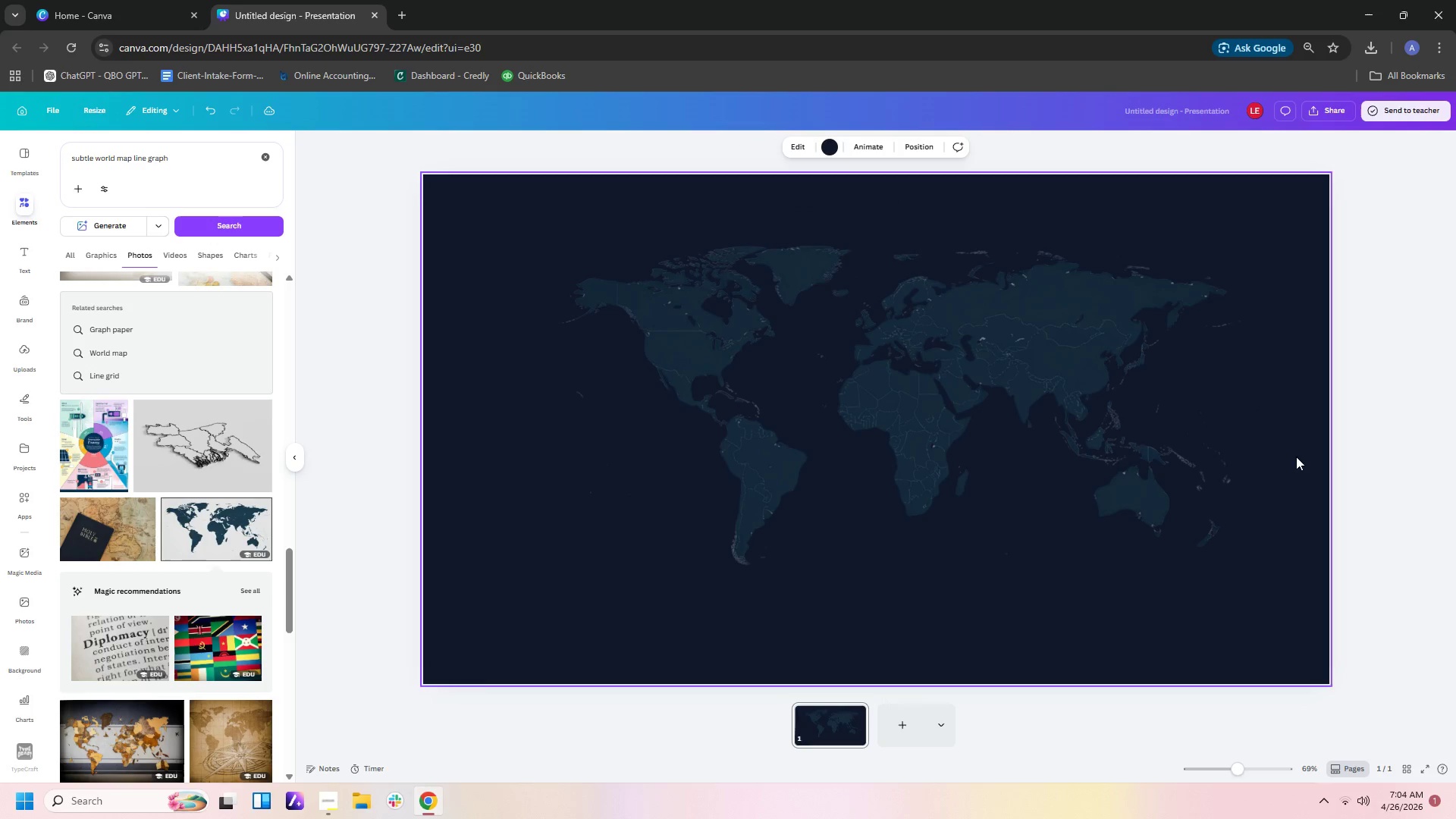 
right_click([1189, 438])
 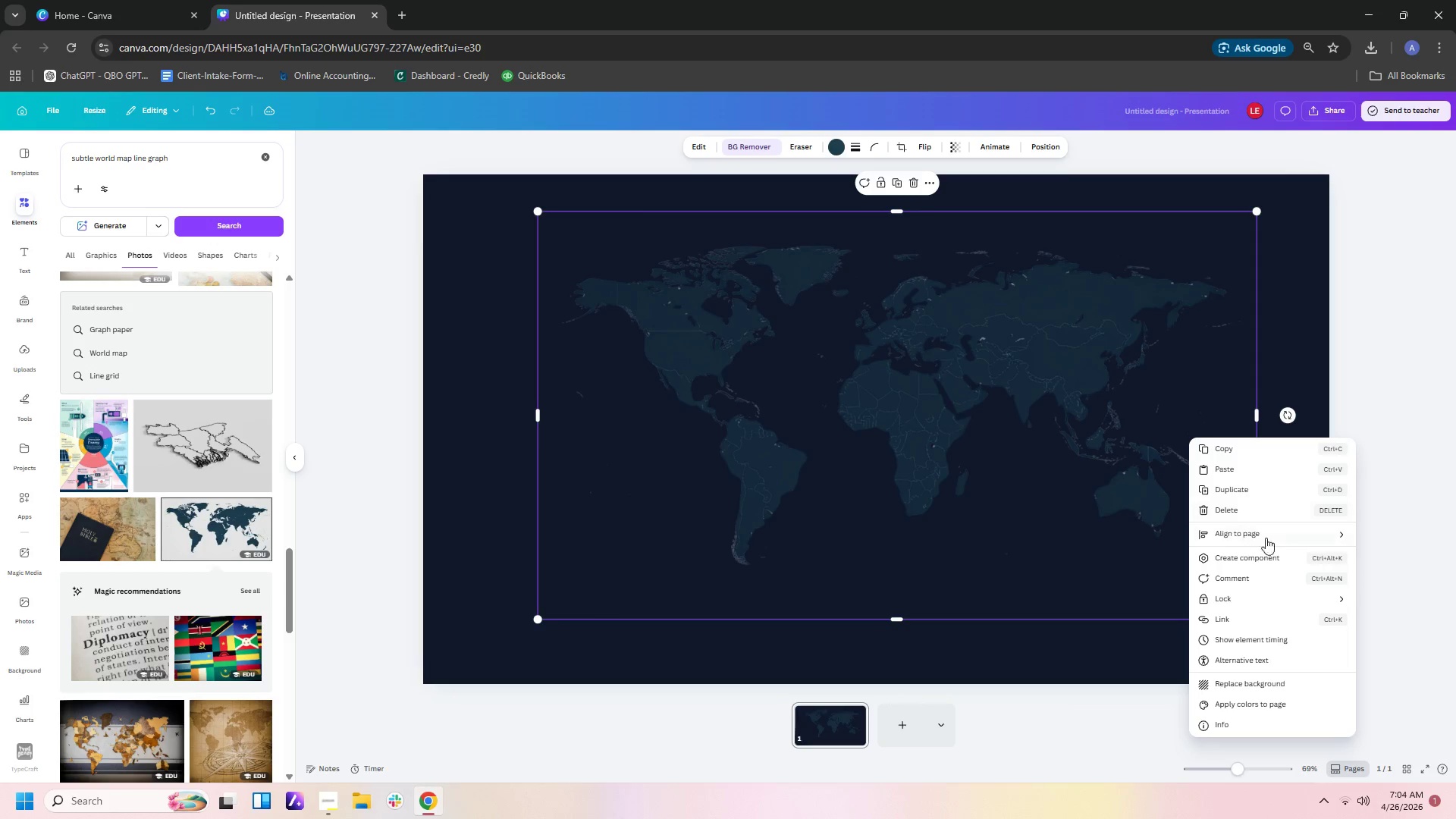 
left_click([1423, 422])
 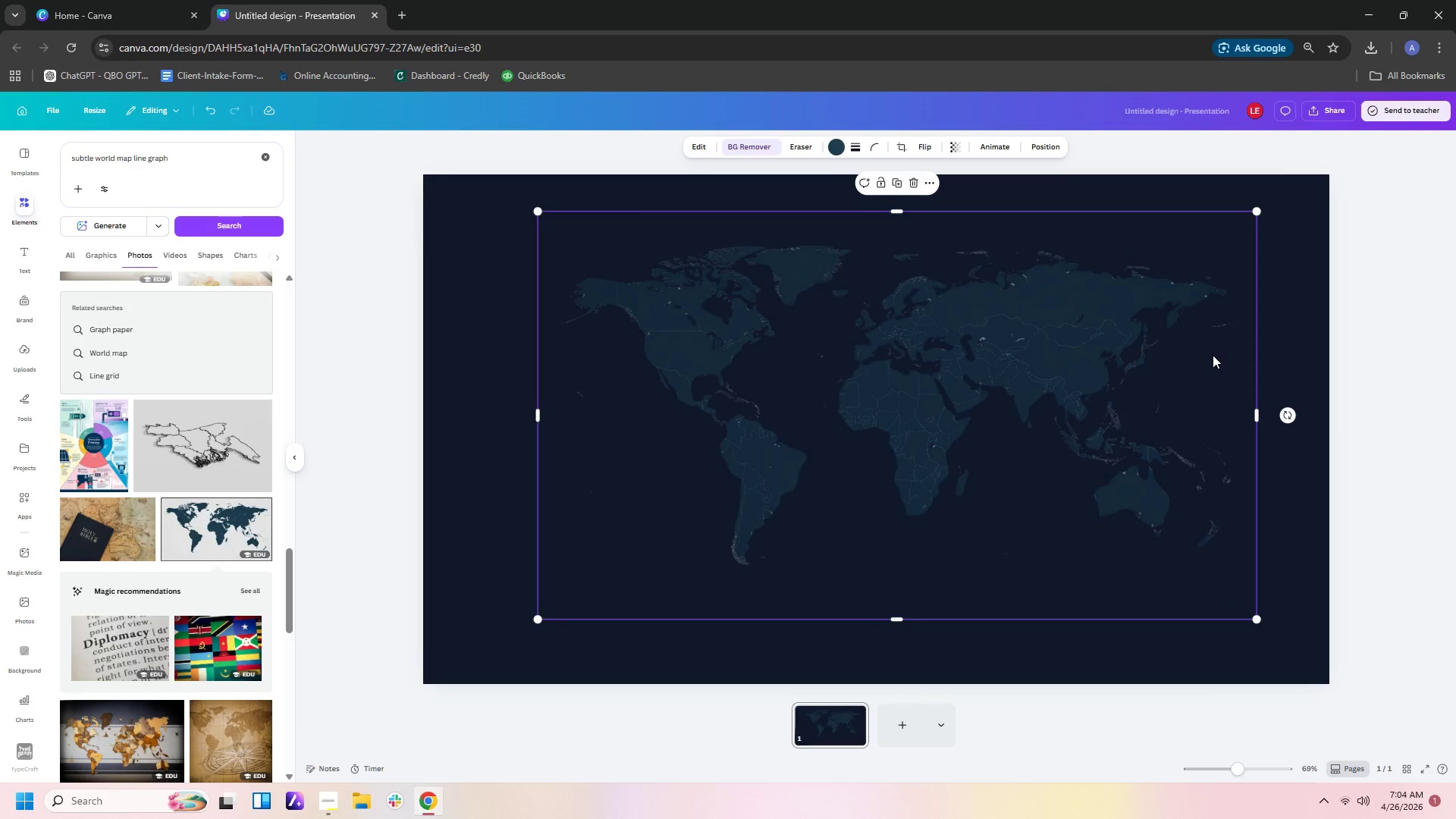 
right_click([1185, 392])
 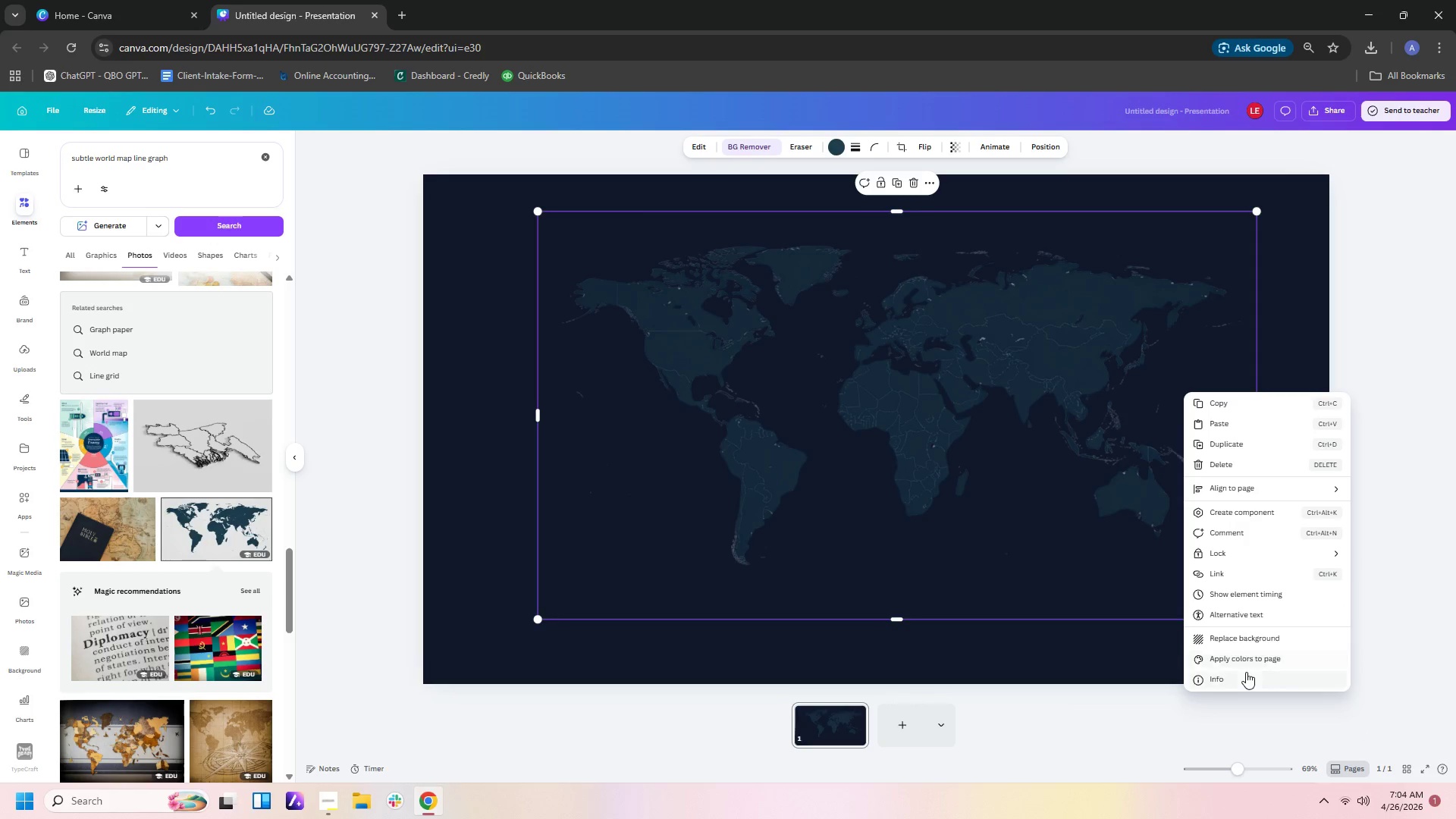 
left_click([1323, 344])
 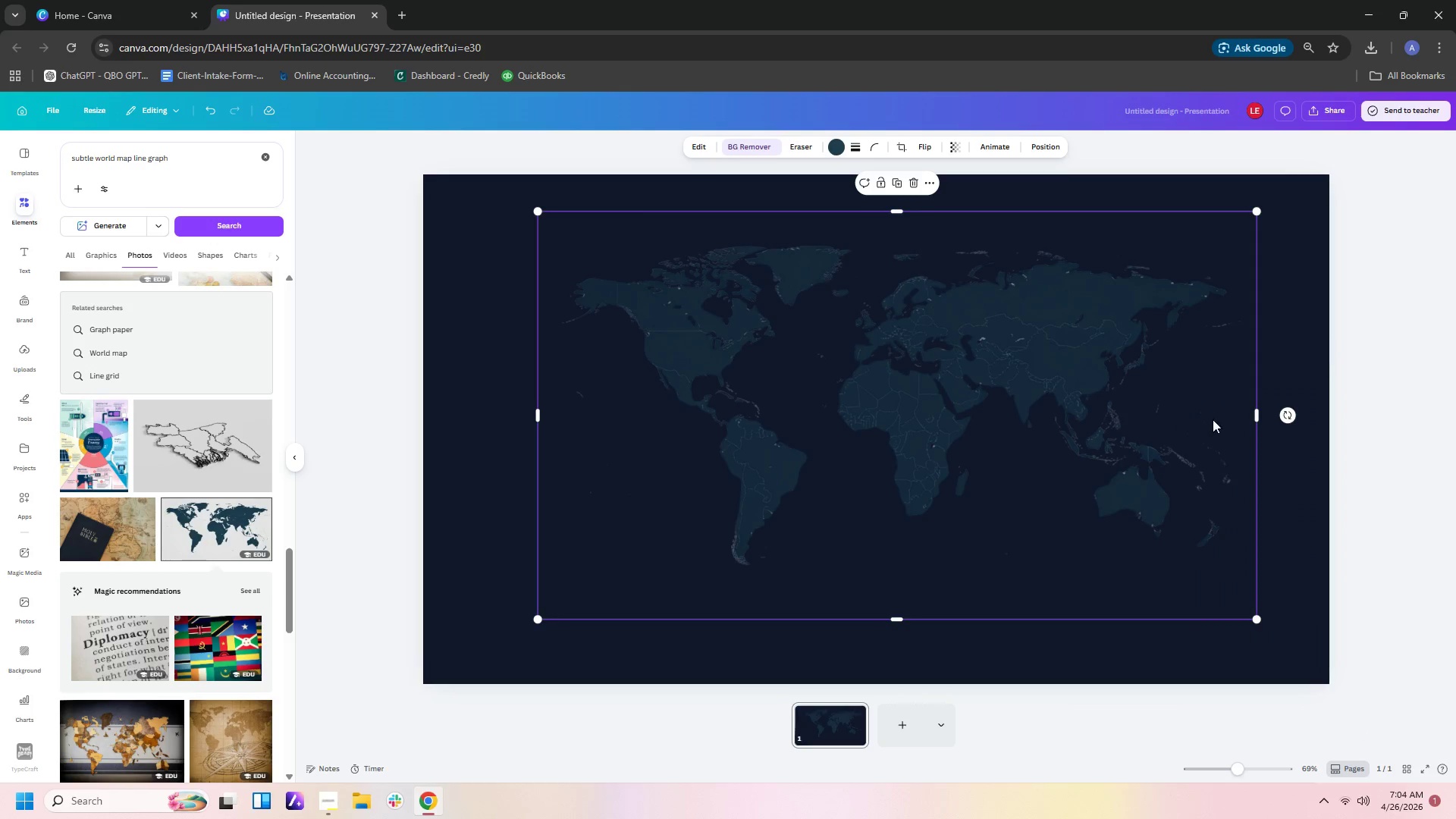 
right_click([1211, 421])
 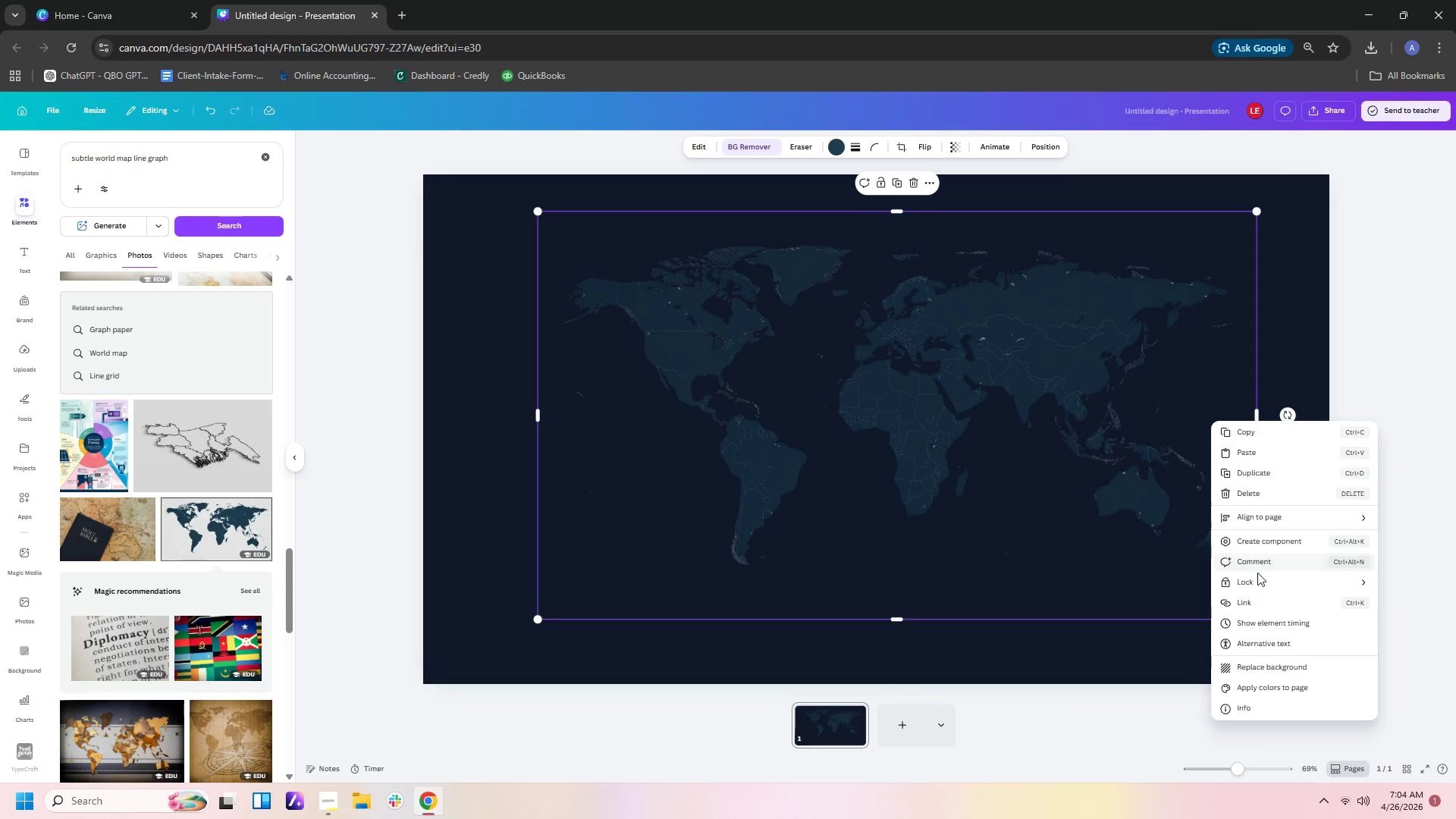 
left_click([1257, 583])
 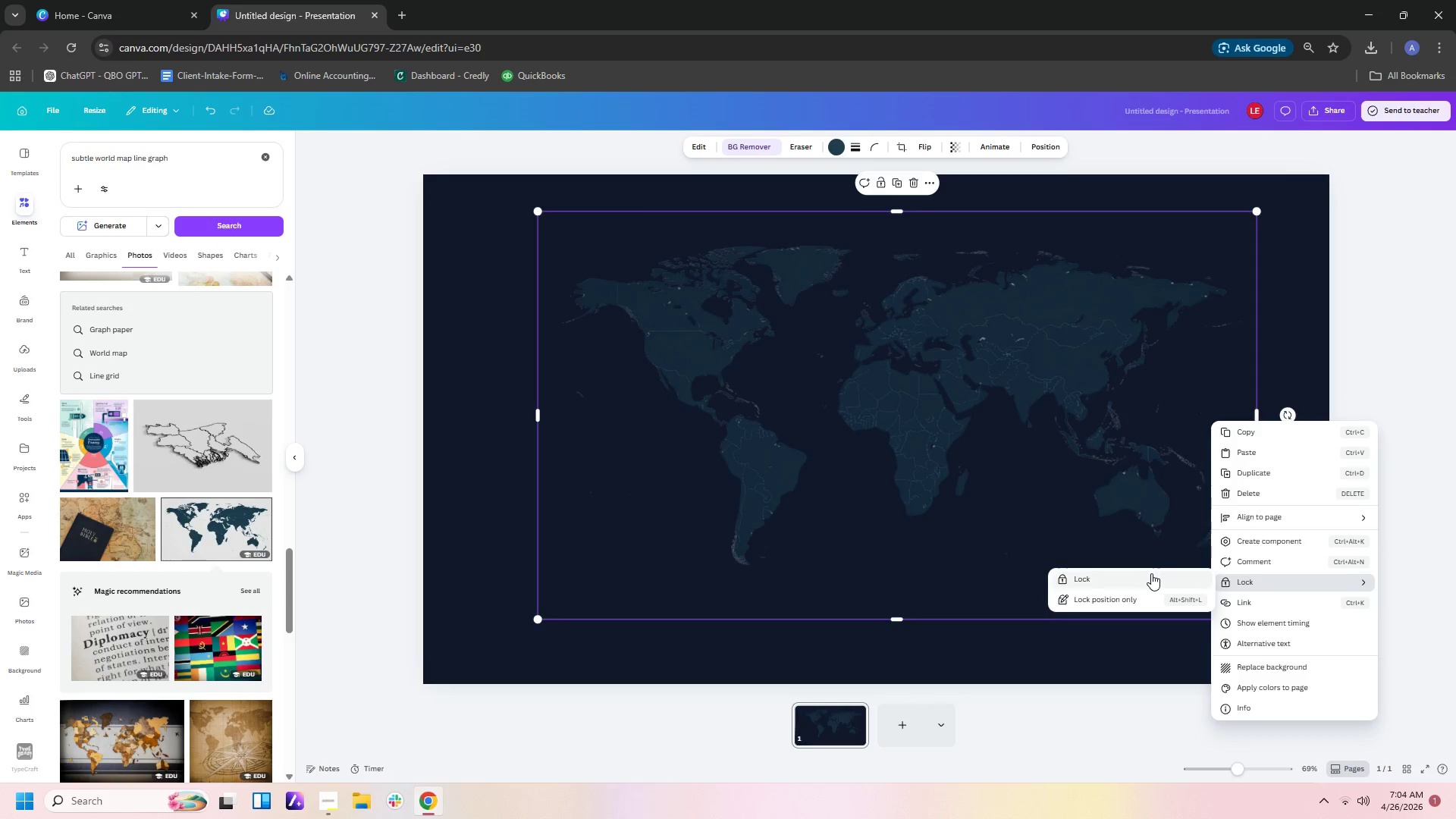 
left_click([1147, 576])
 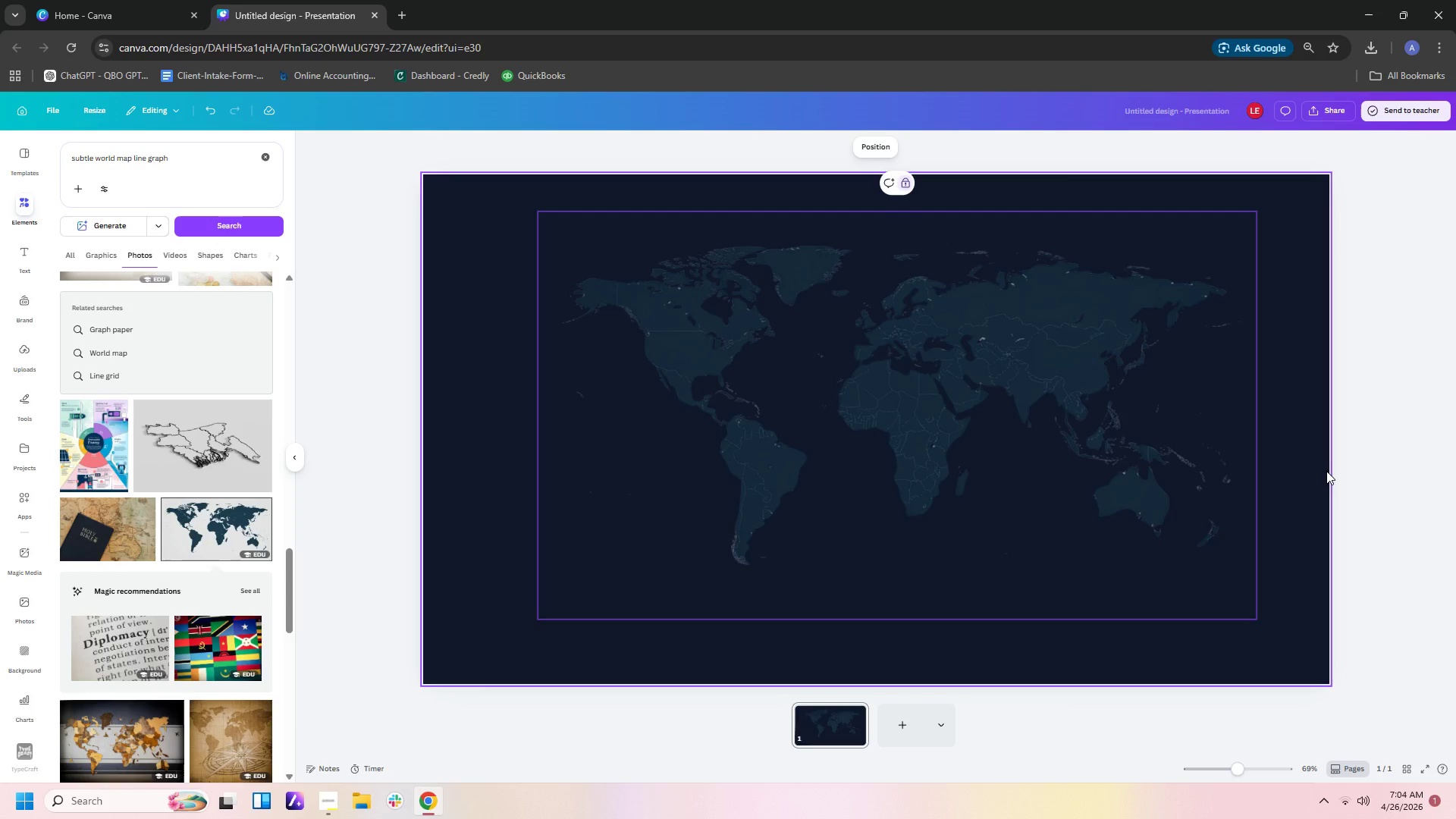 
left_click([1326, 471])
 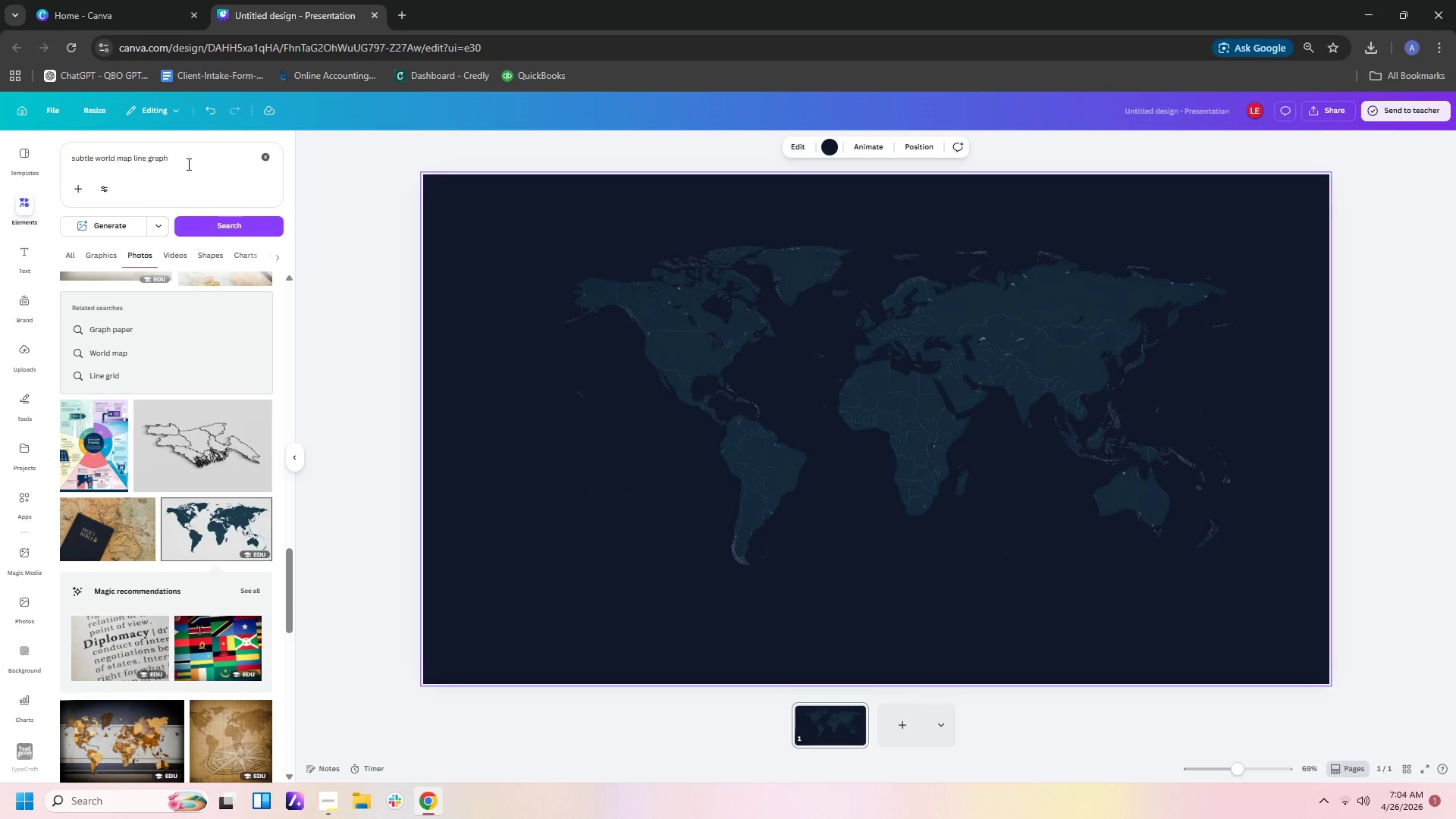 
wait(6.19)
 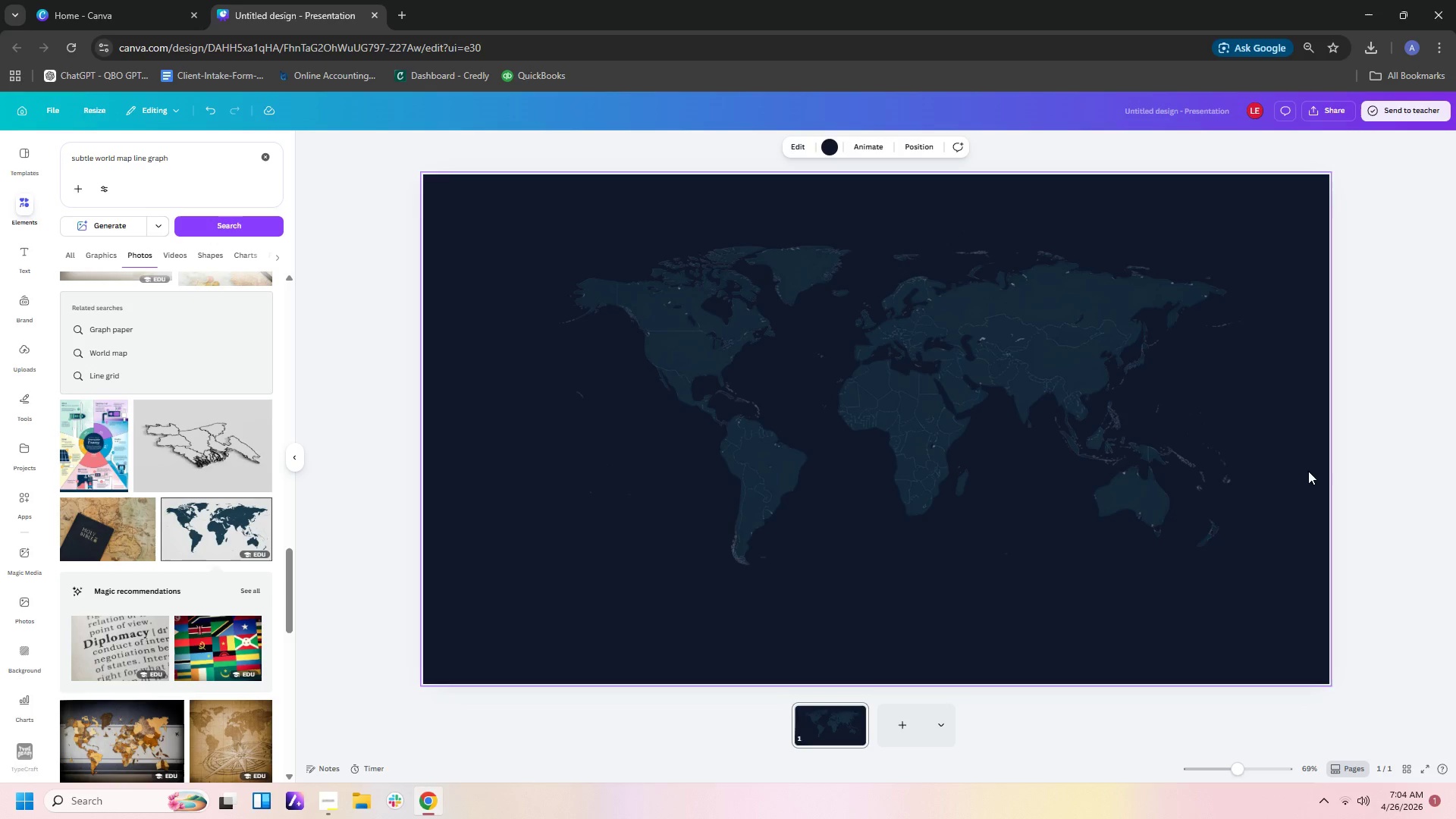 
left_click([21, 253])
 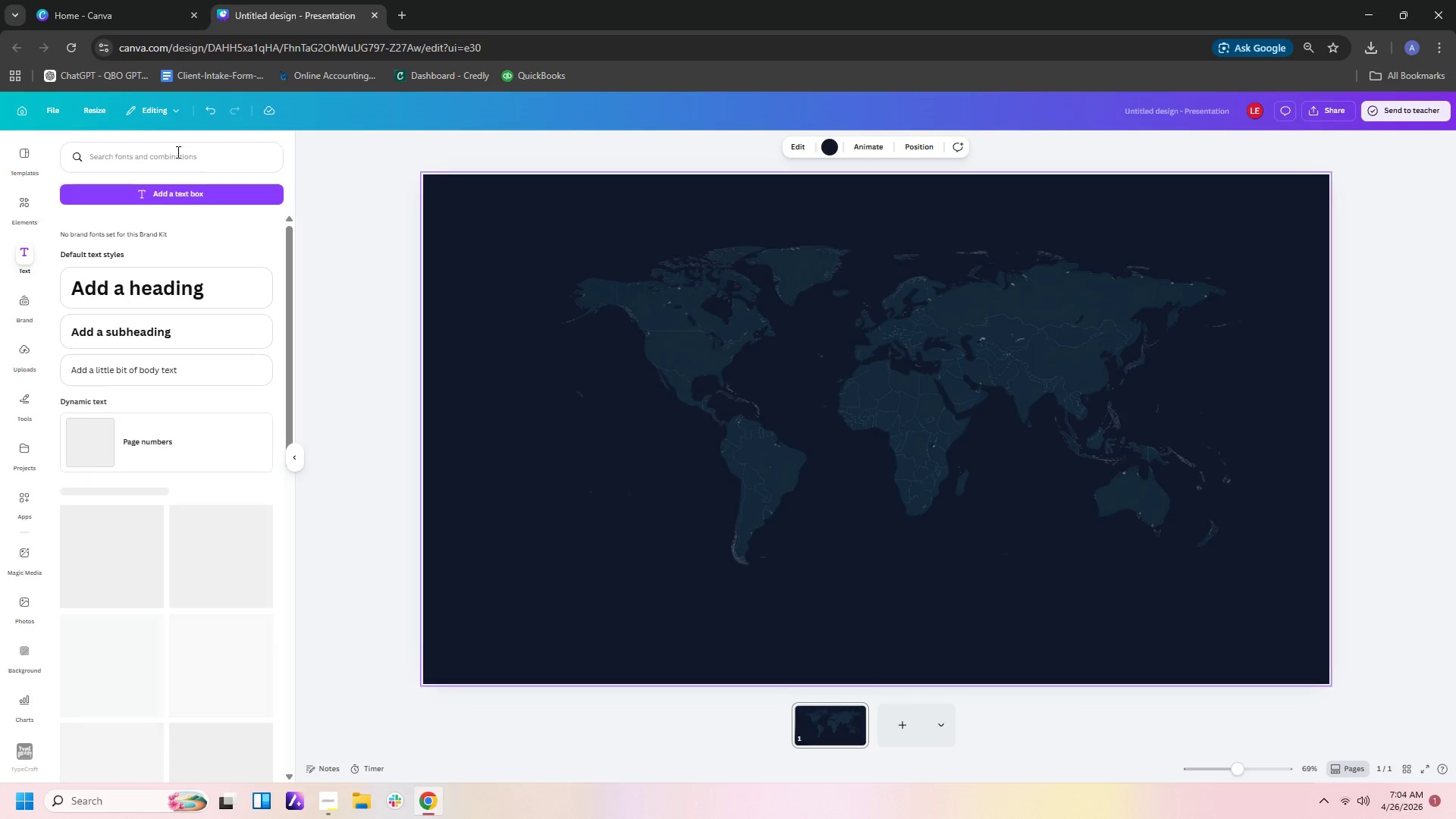 
left_click([177, 152])
 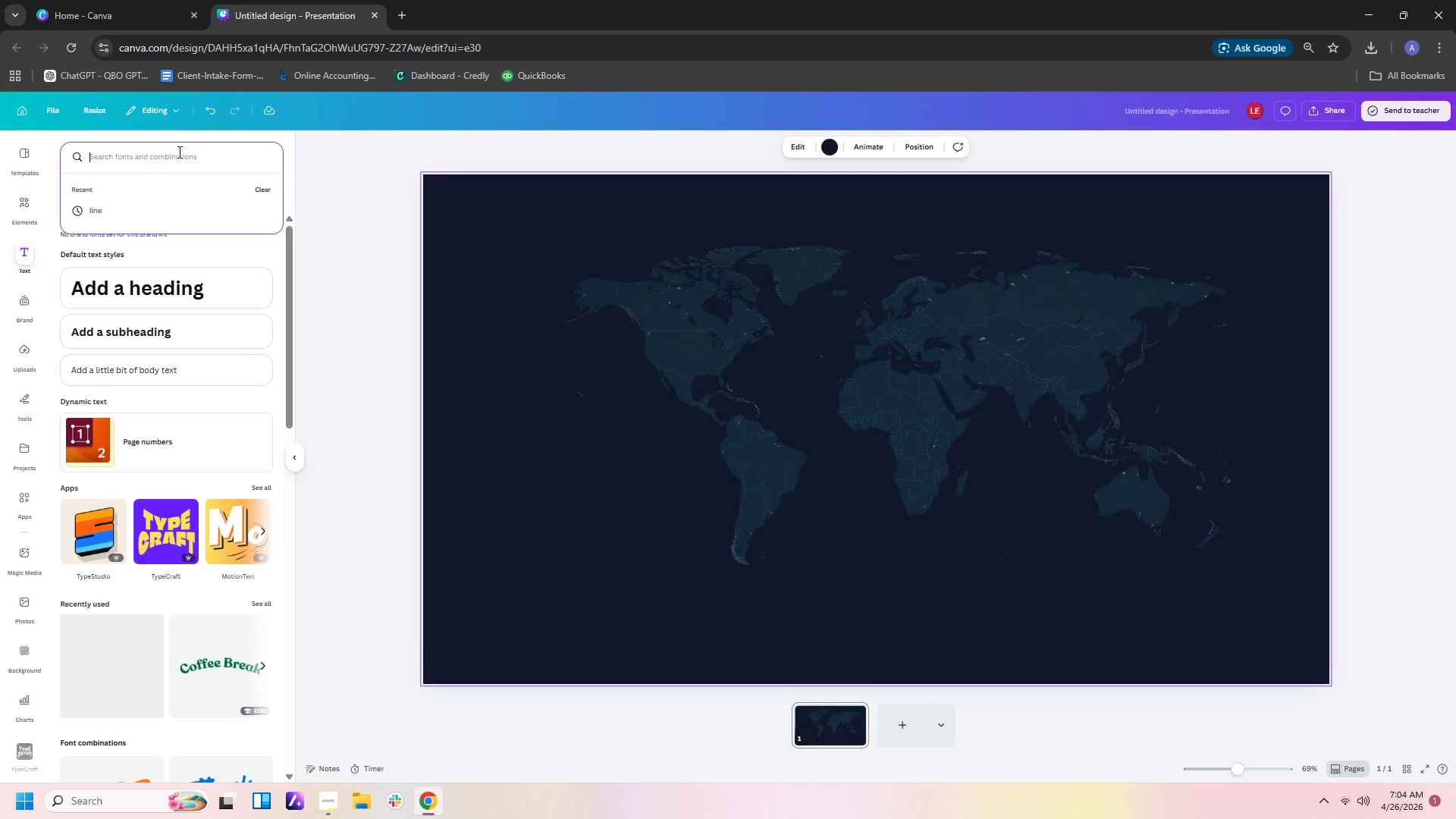 
left_click([369, 198])
 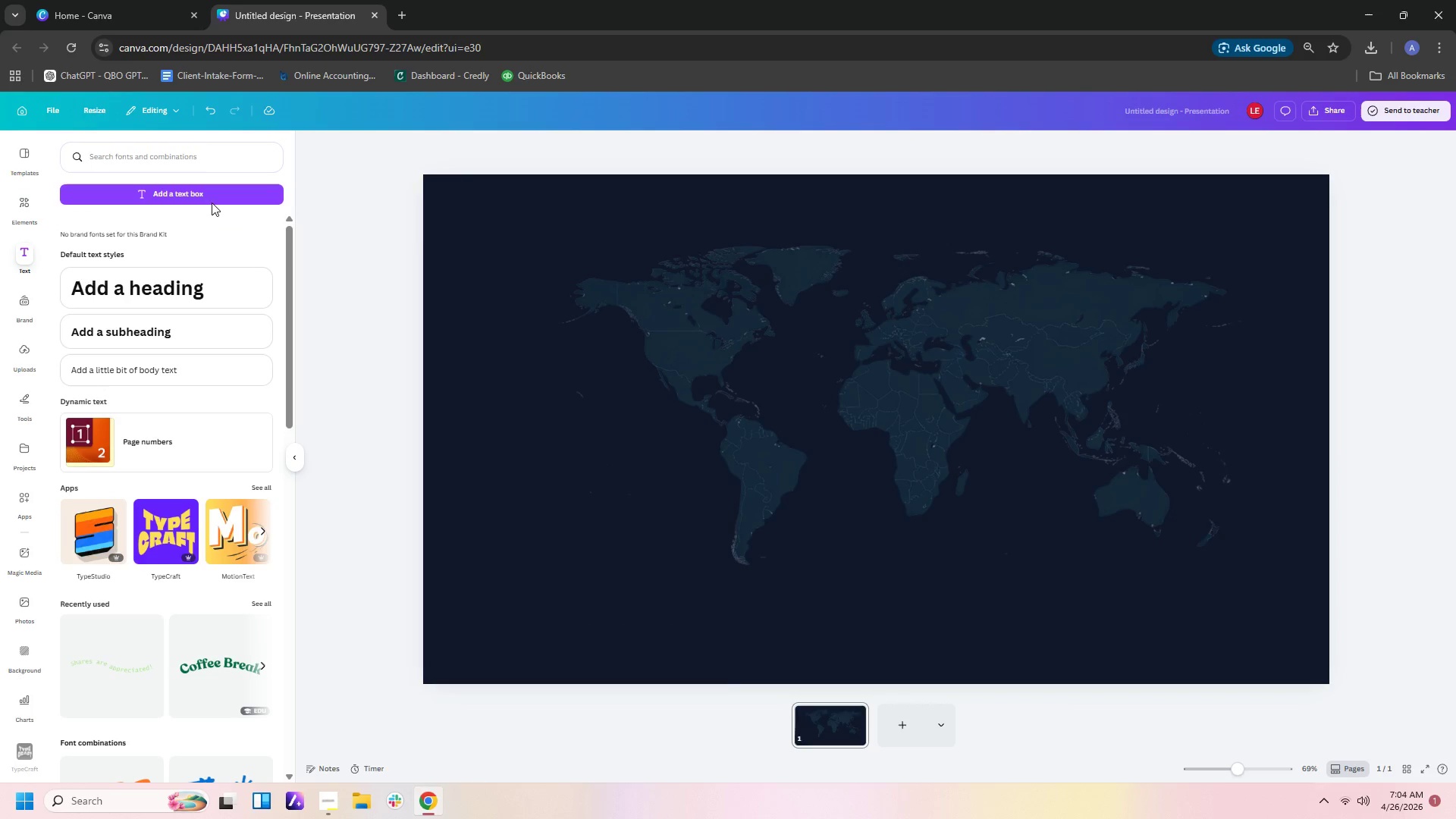 
left_click([212, 193])
 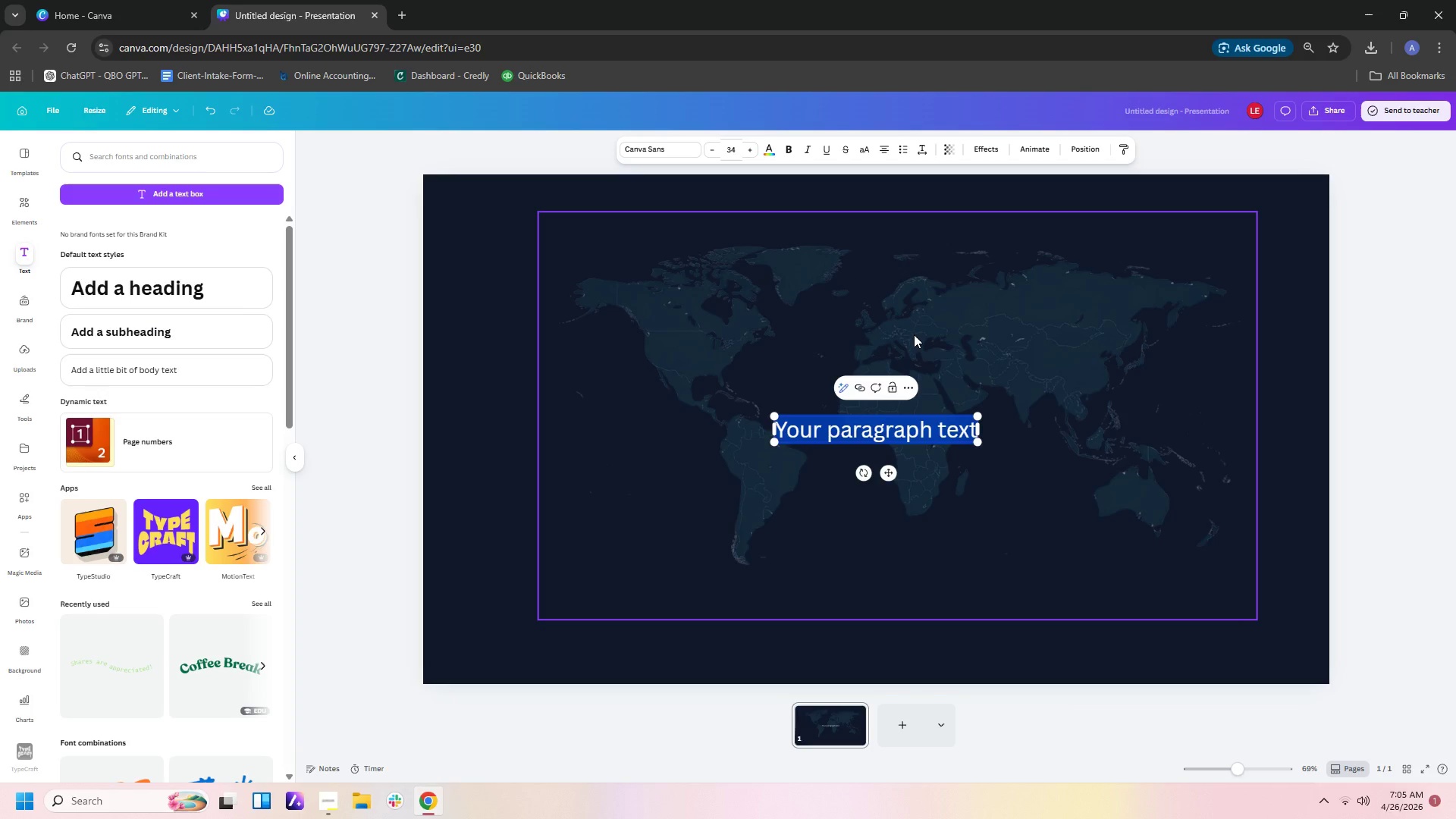 
wait(32.64)
 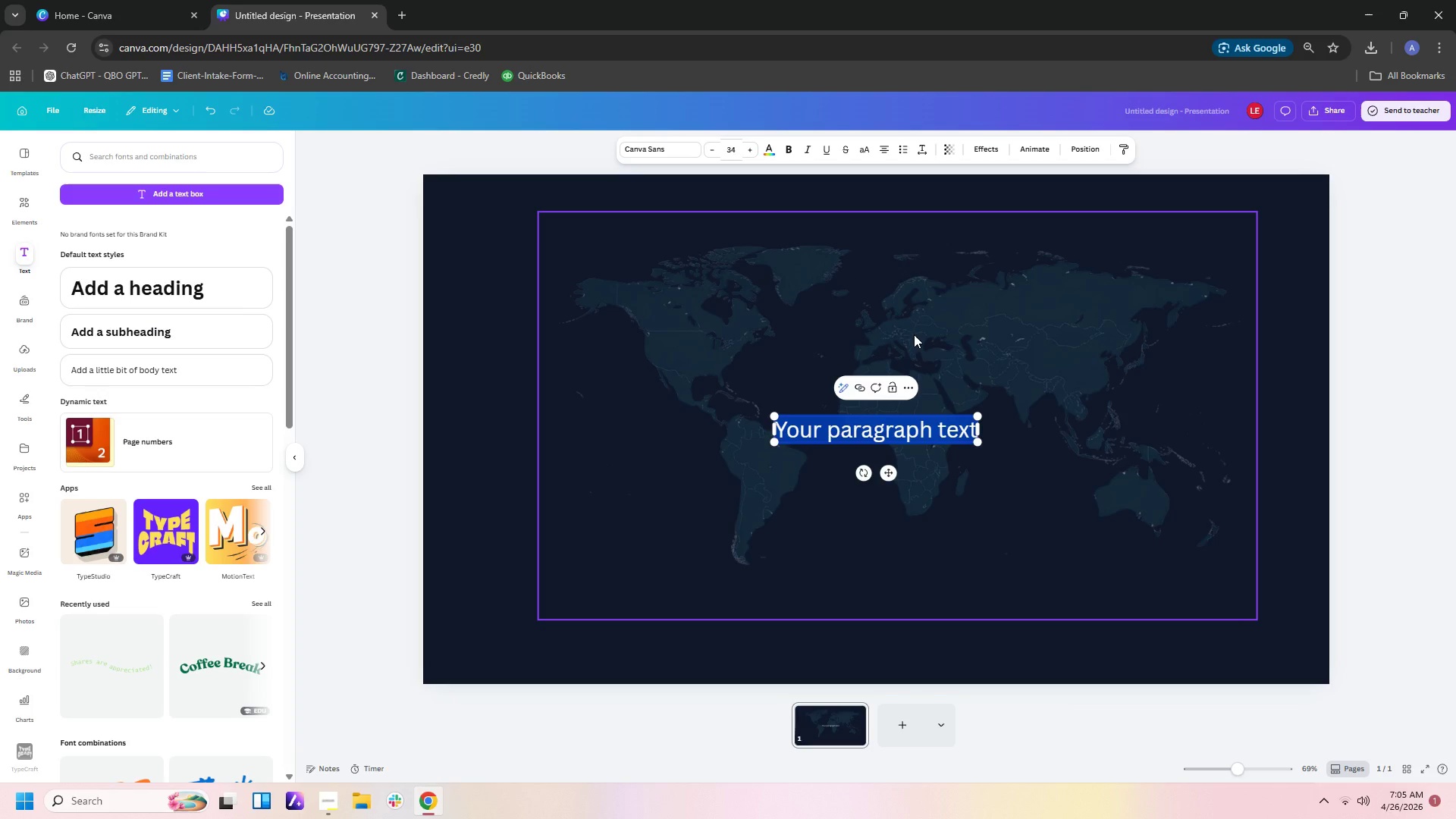 
left_click([666, 146])
 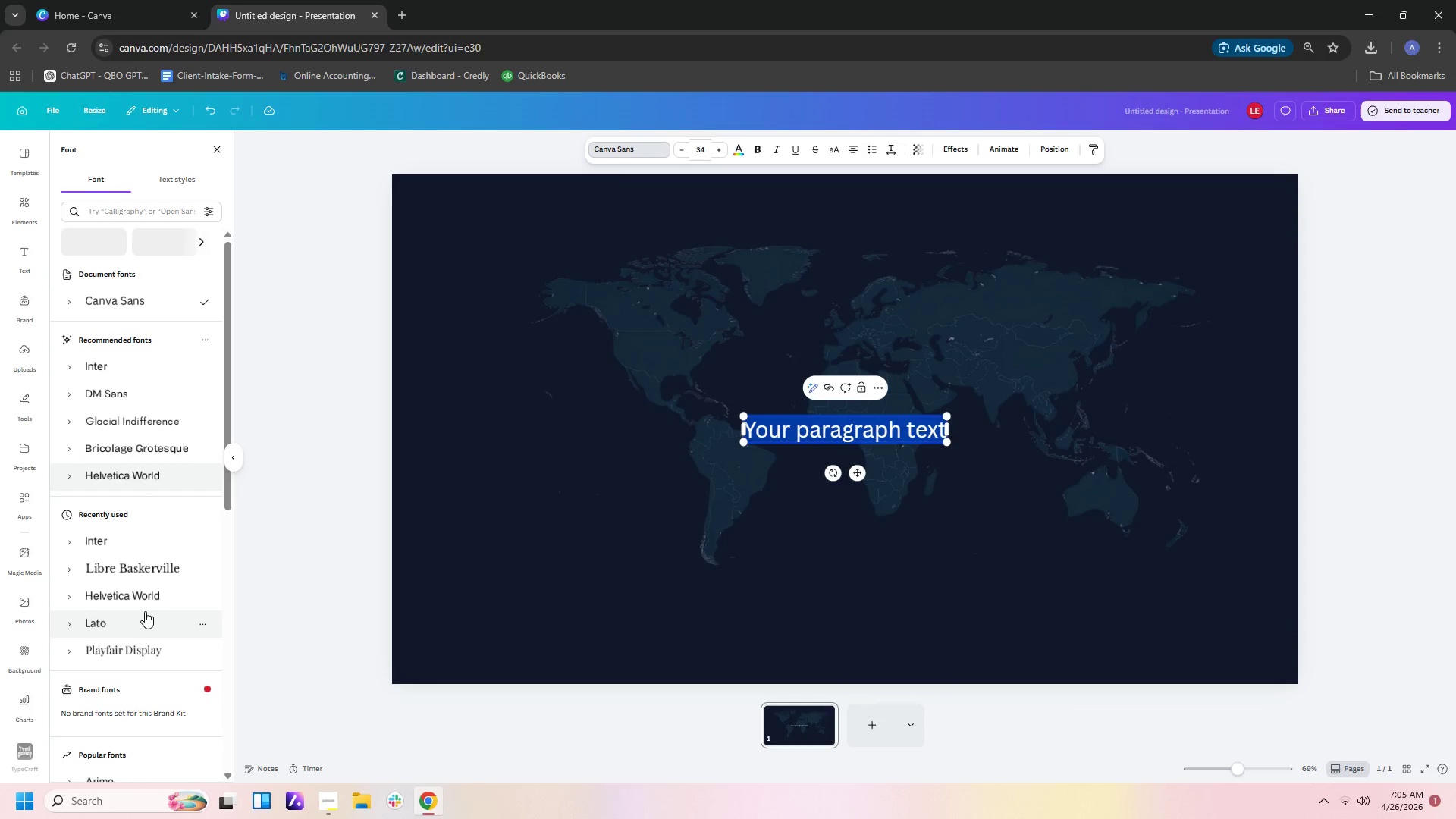 
scroll: coordinate [124, 578], scroll_direction: down, amount: 4.0
 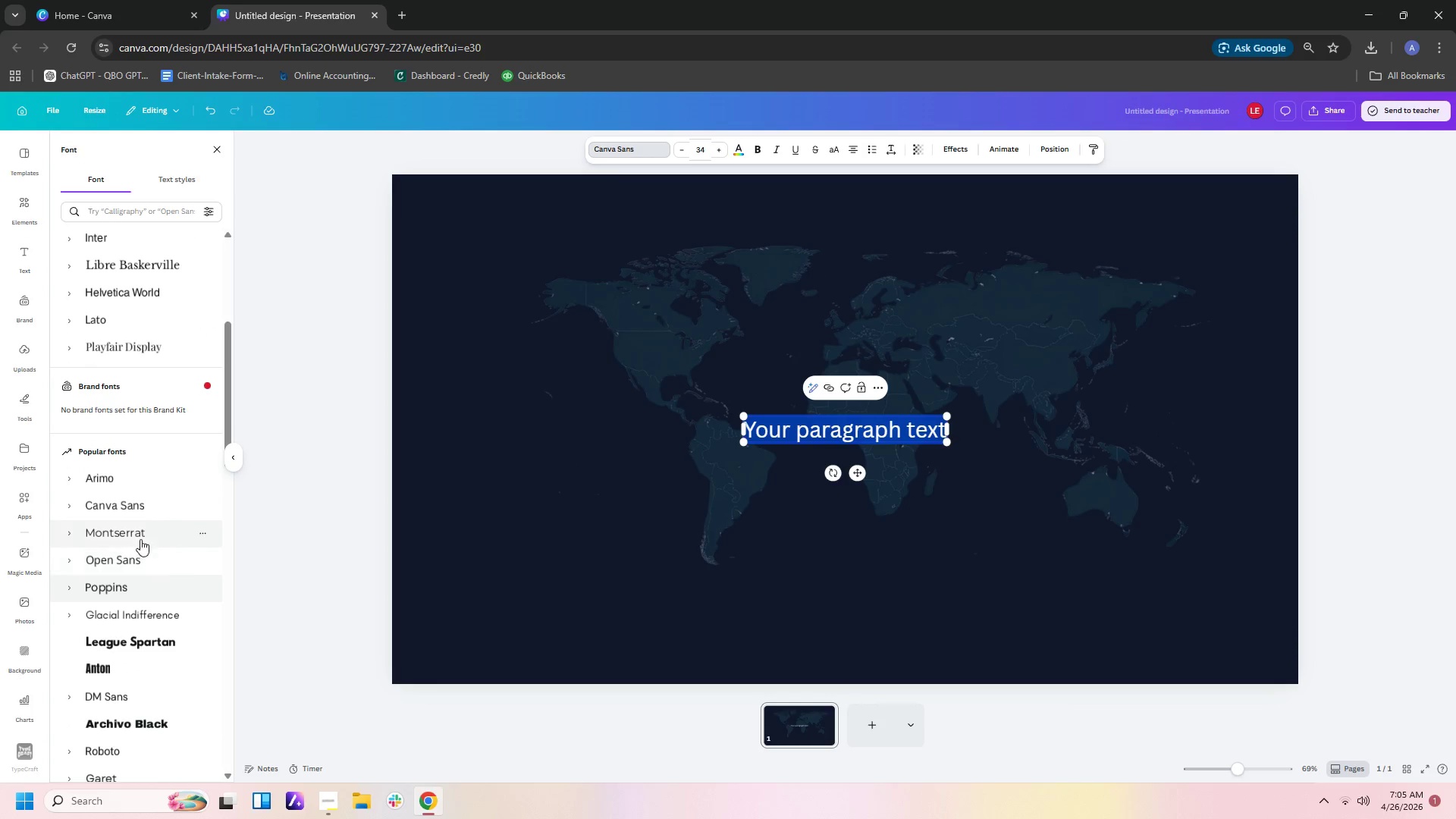 
left_click([141, 533])
 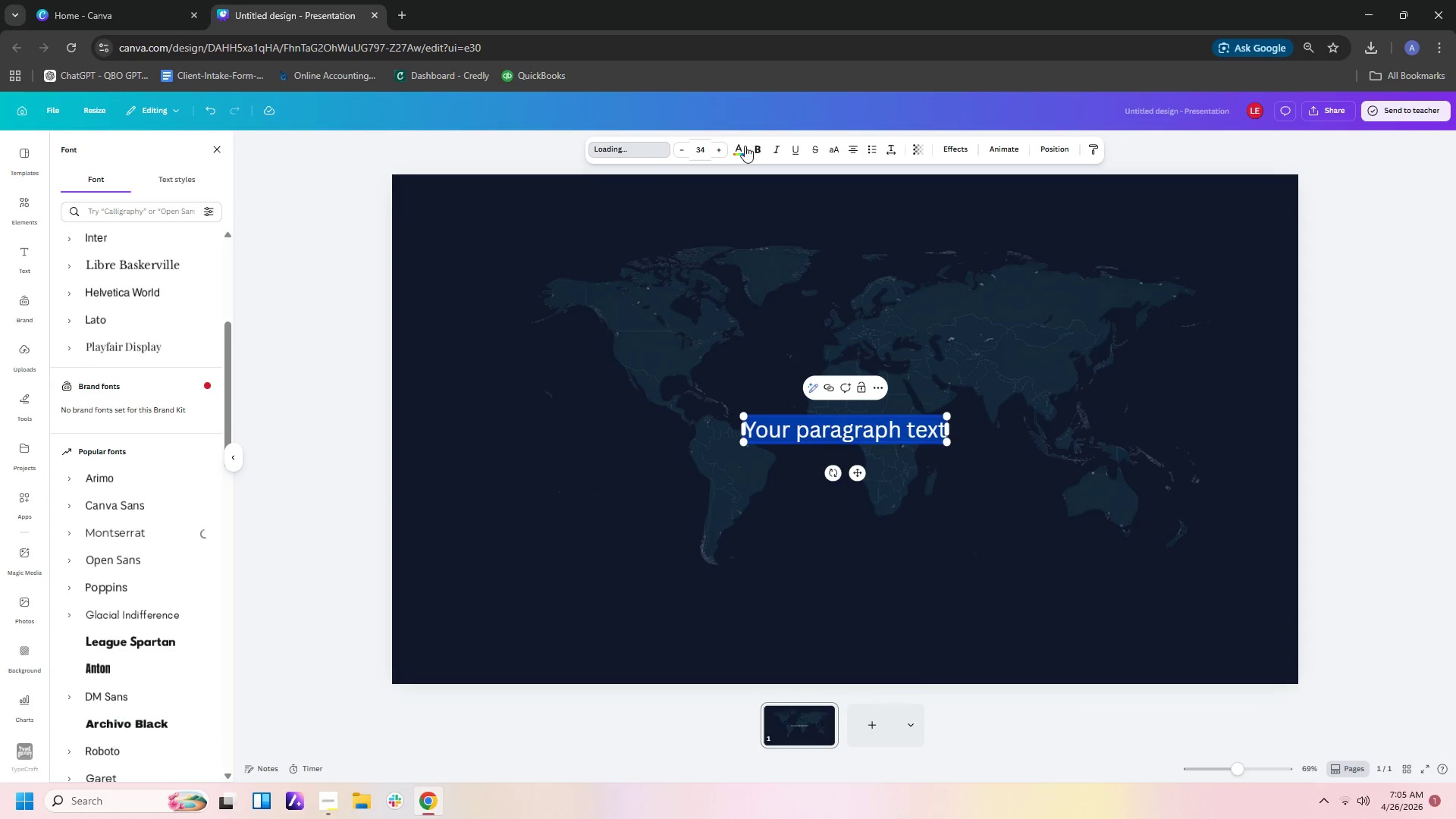 
left_click([758, 152])
 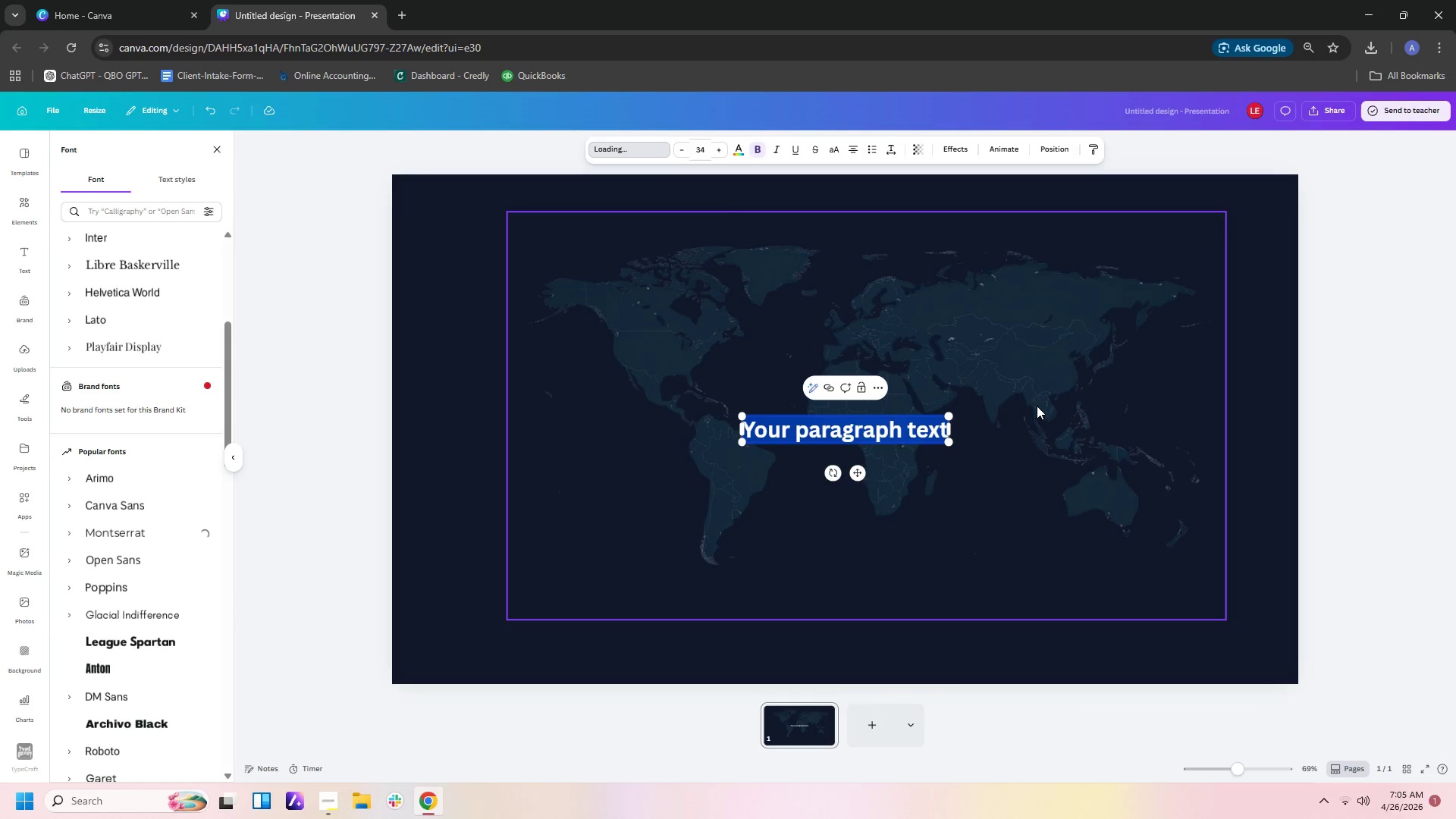 
left_click([920, 458])
 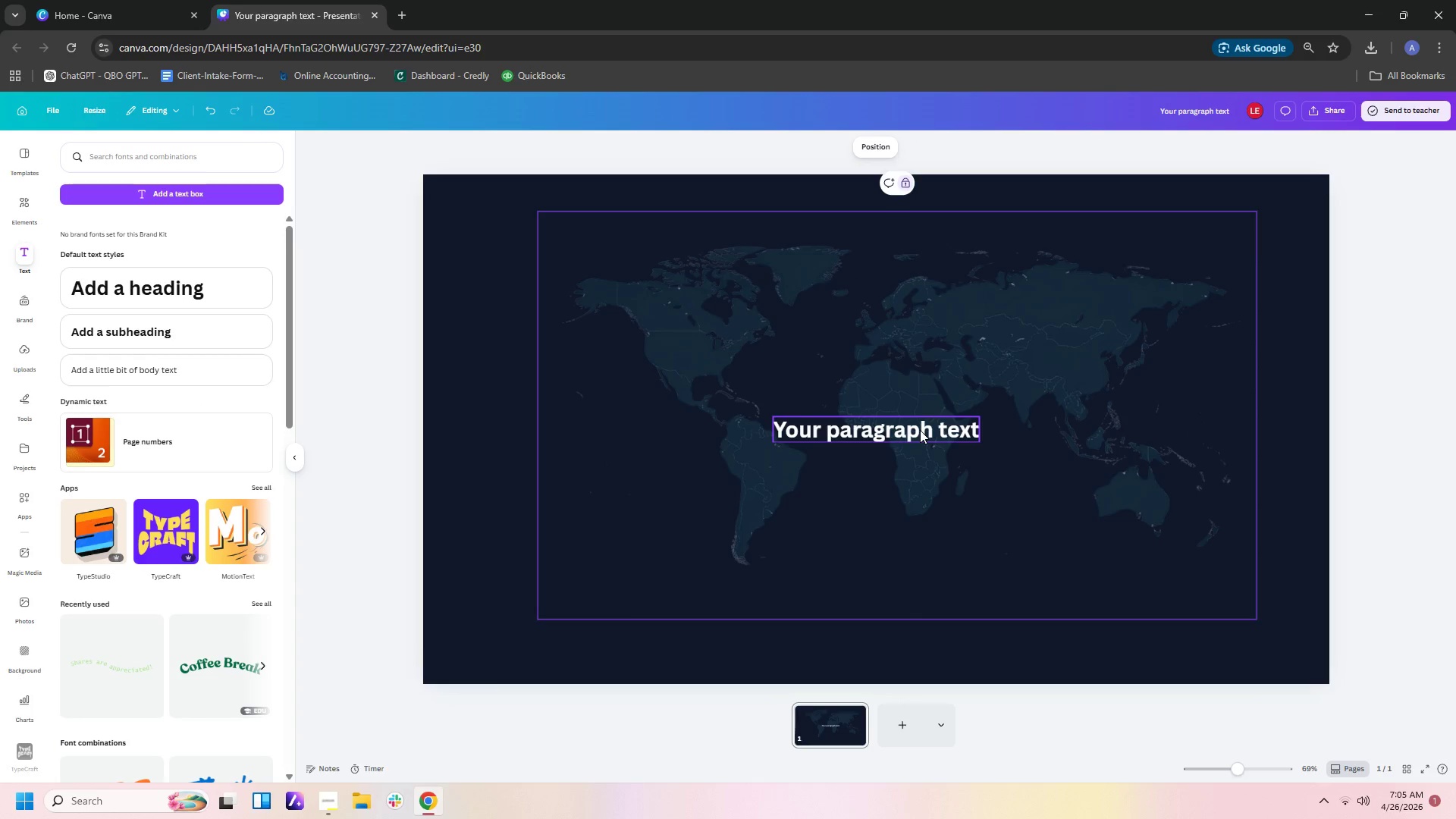 
left_click_drag(start_coordinate=[920, 430], to_coordinate=[727, 309])
 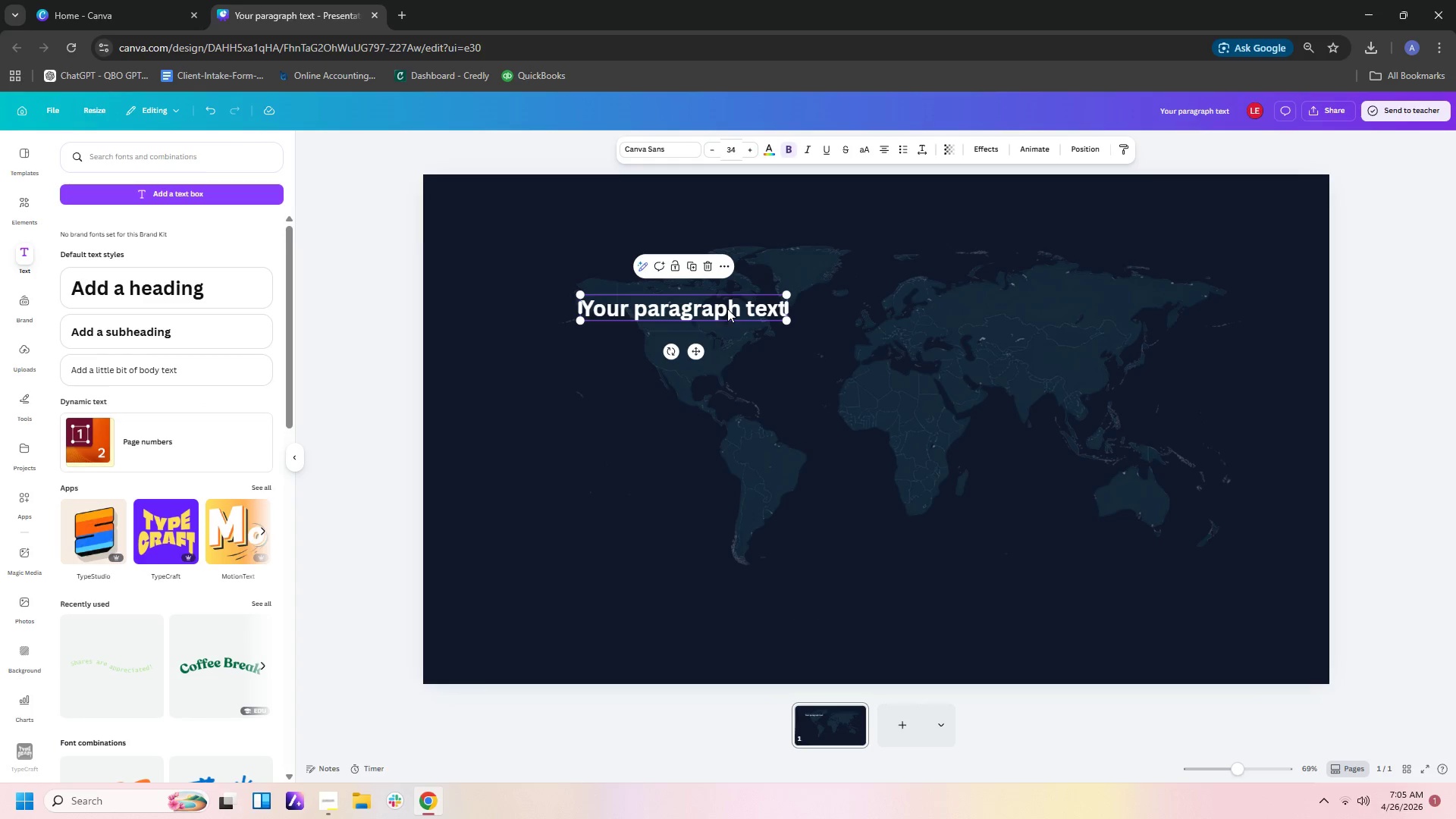 
double_click([727, 309])
 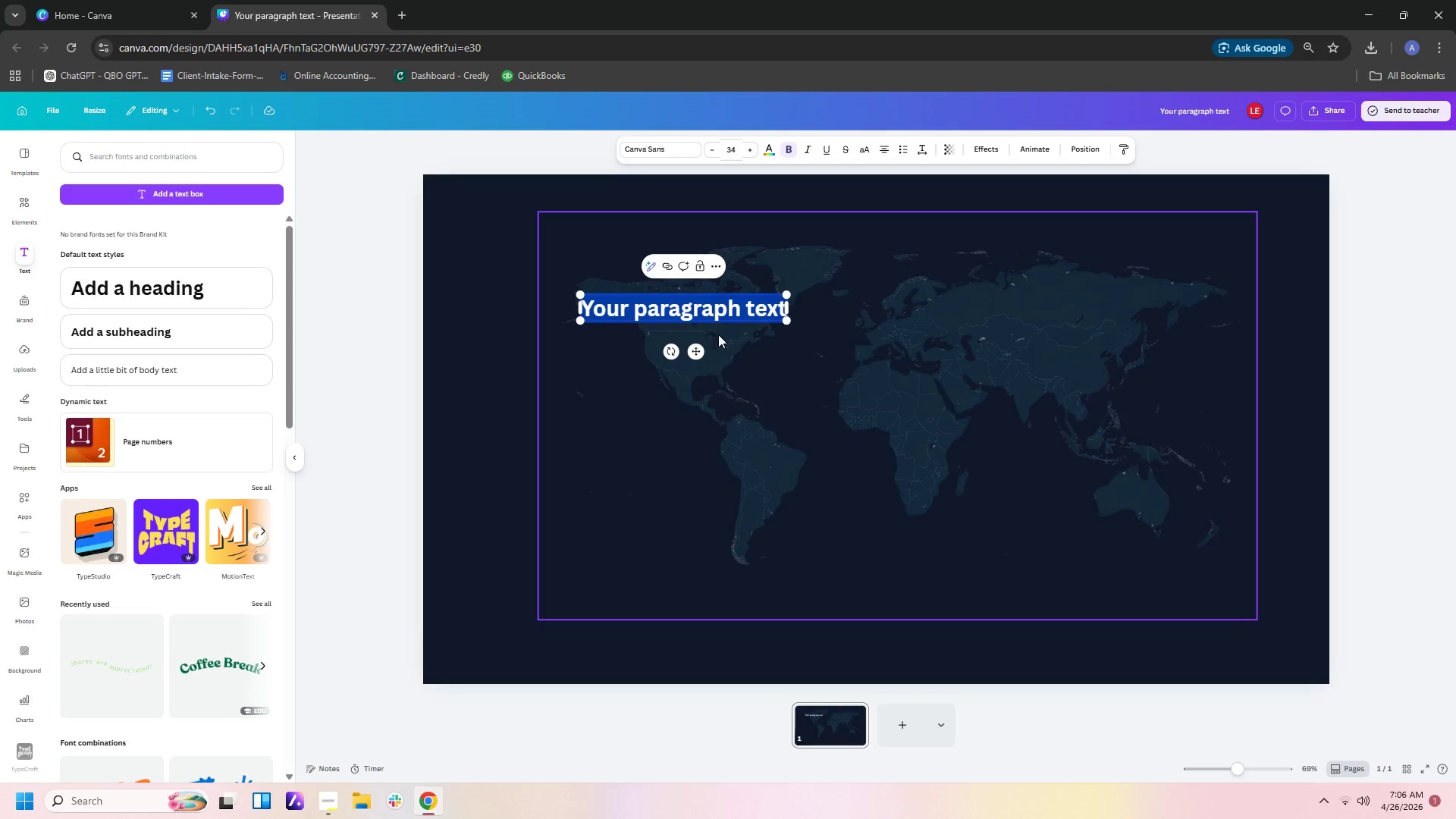 
wait(76.02)
 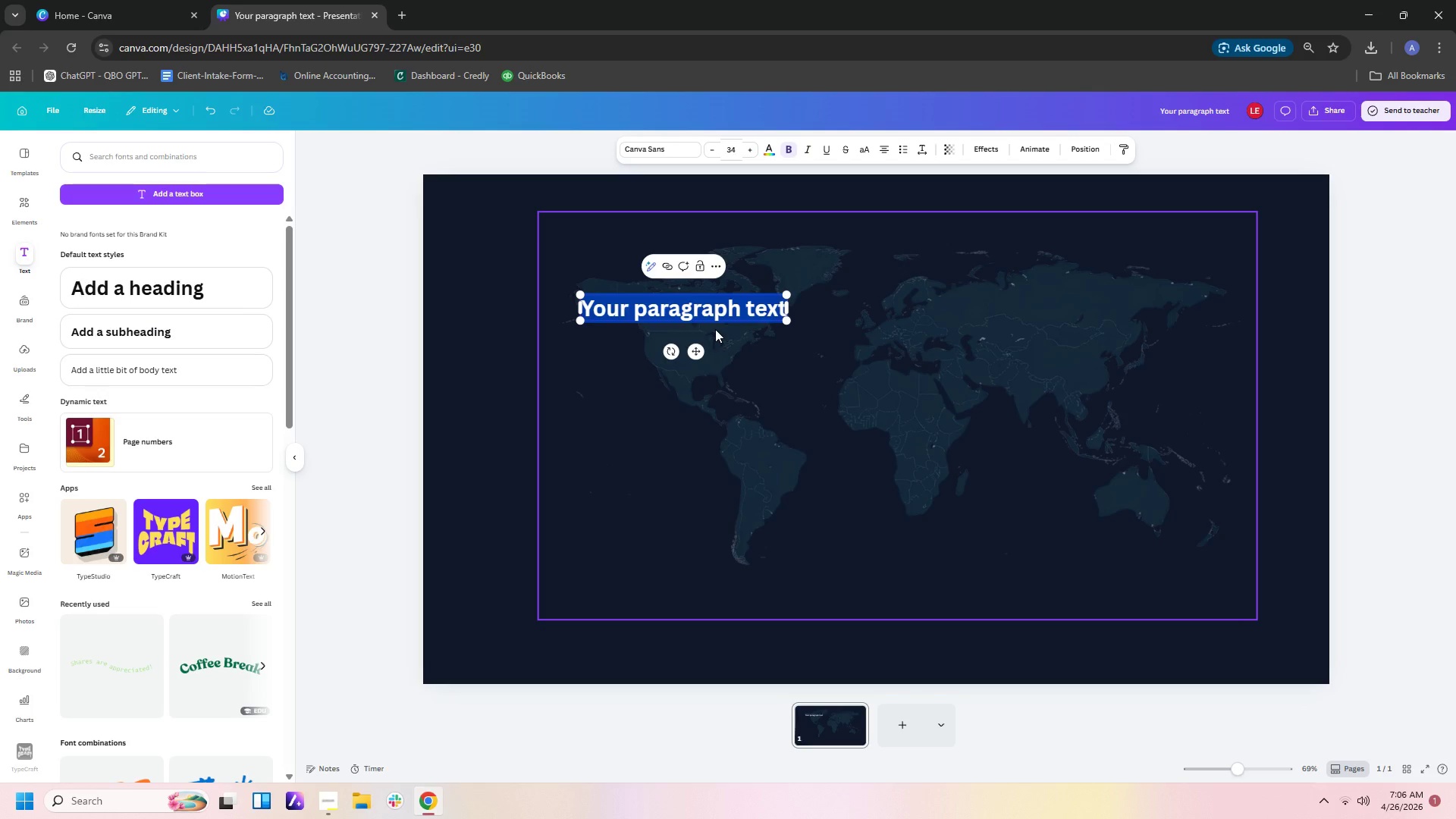 
type(Digital Omad)
key(Backspace)
key(Backspace)
key(Backspace)
key(Backspace)
type(Nomad)
 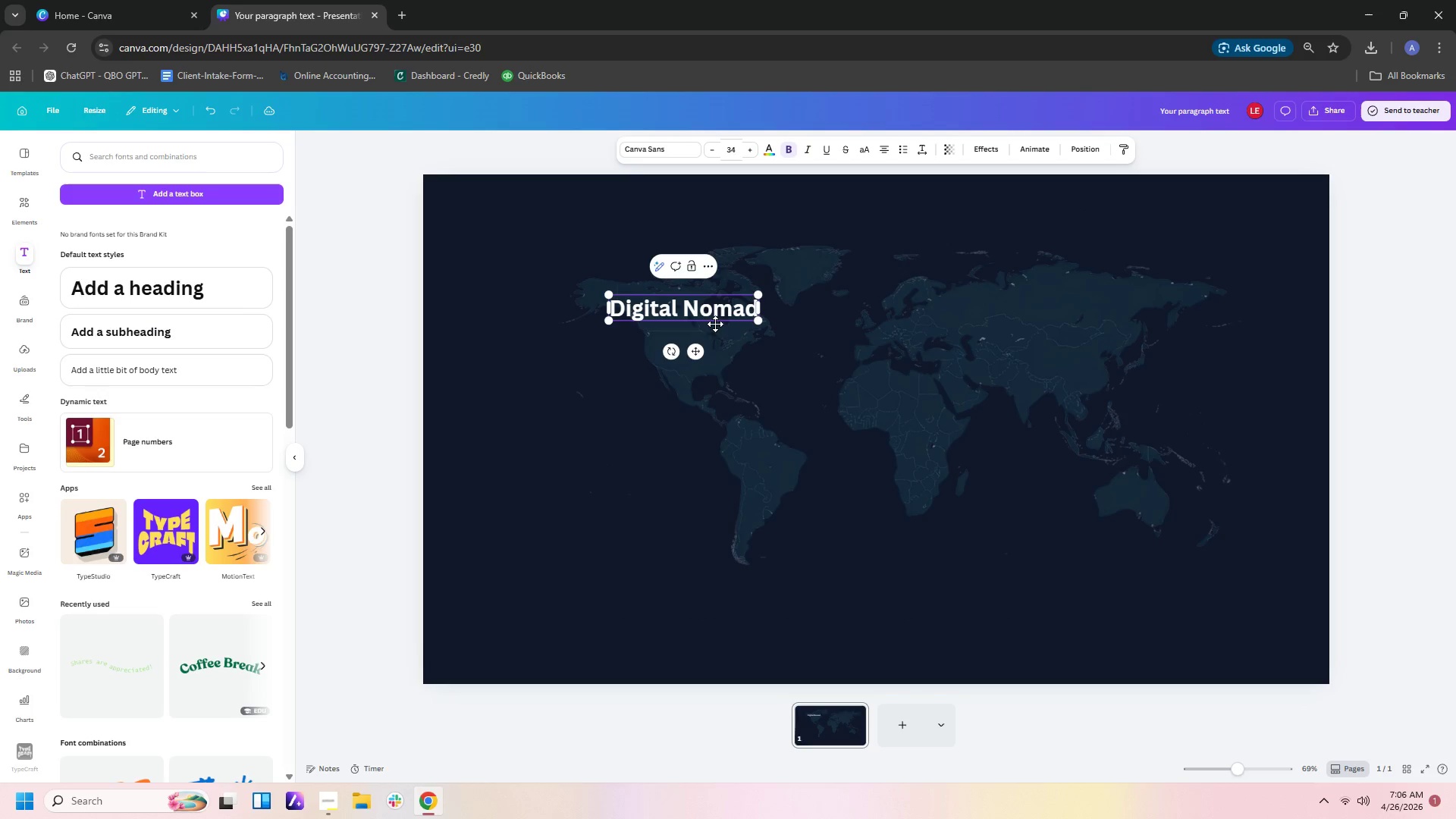 
double_click([750, 148])
 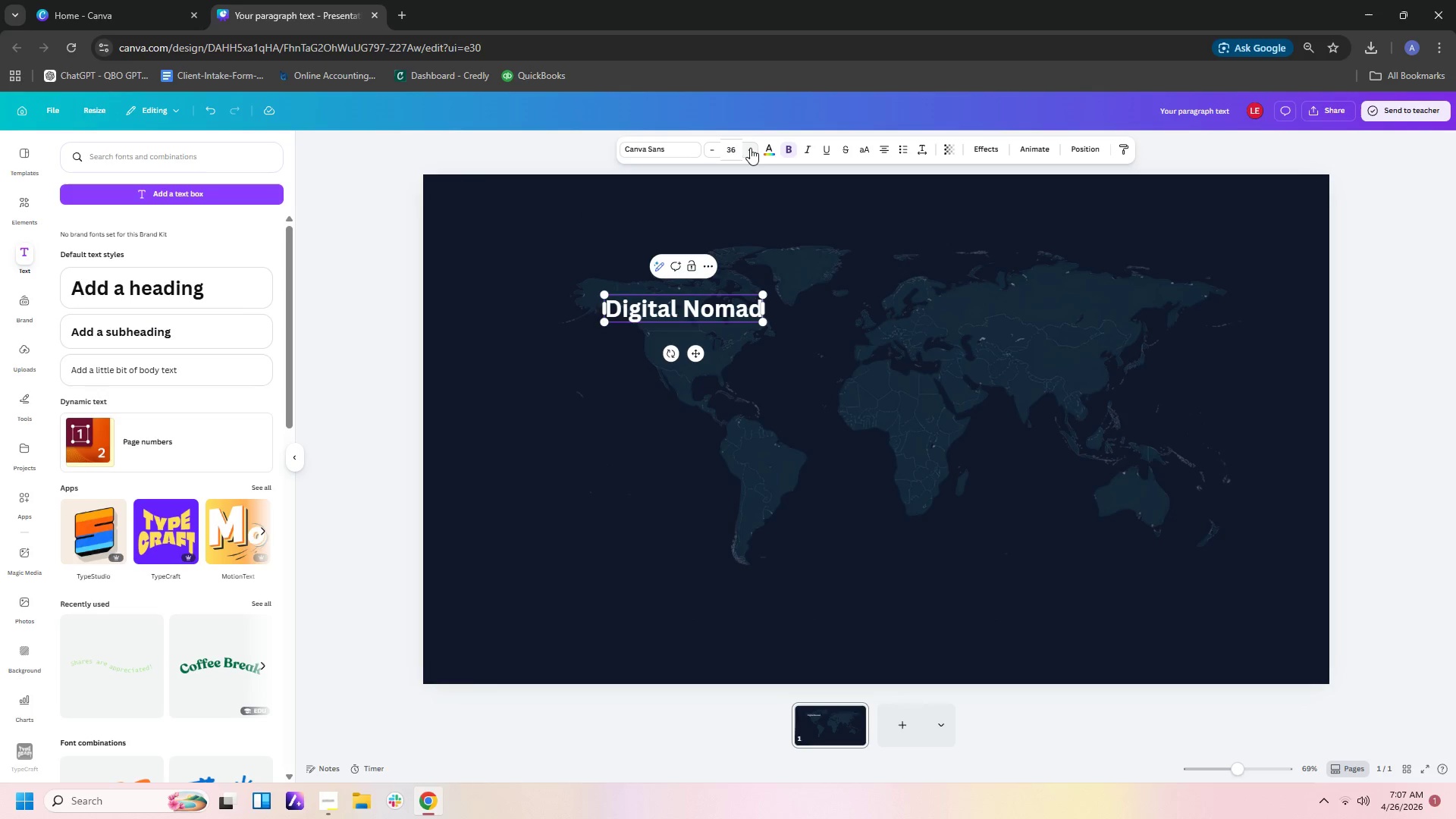 
triple_click([750, 148])
 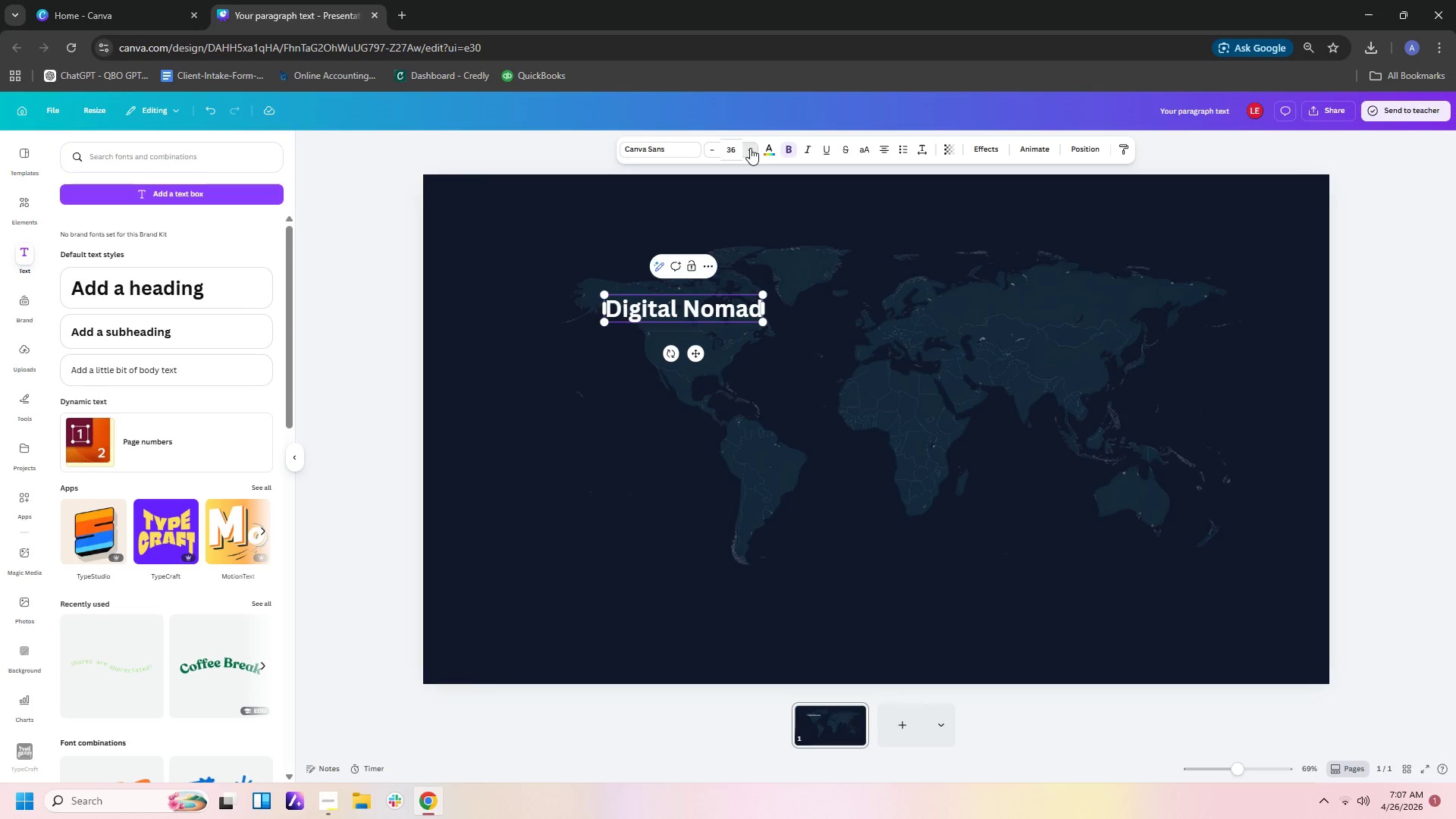 
triple_click([750, 148])
 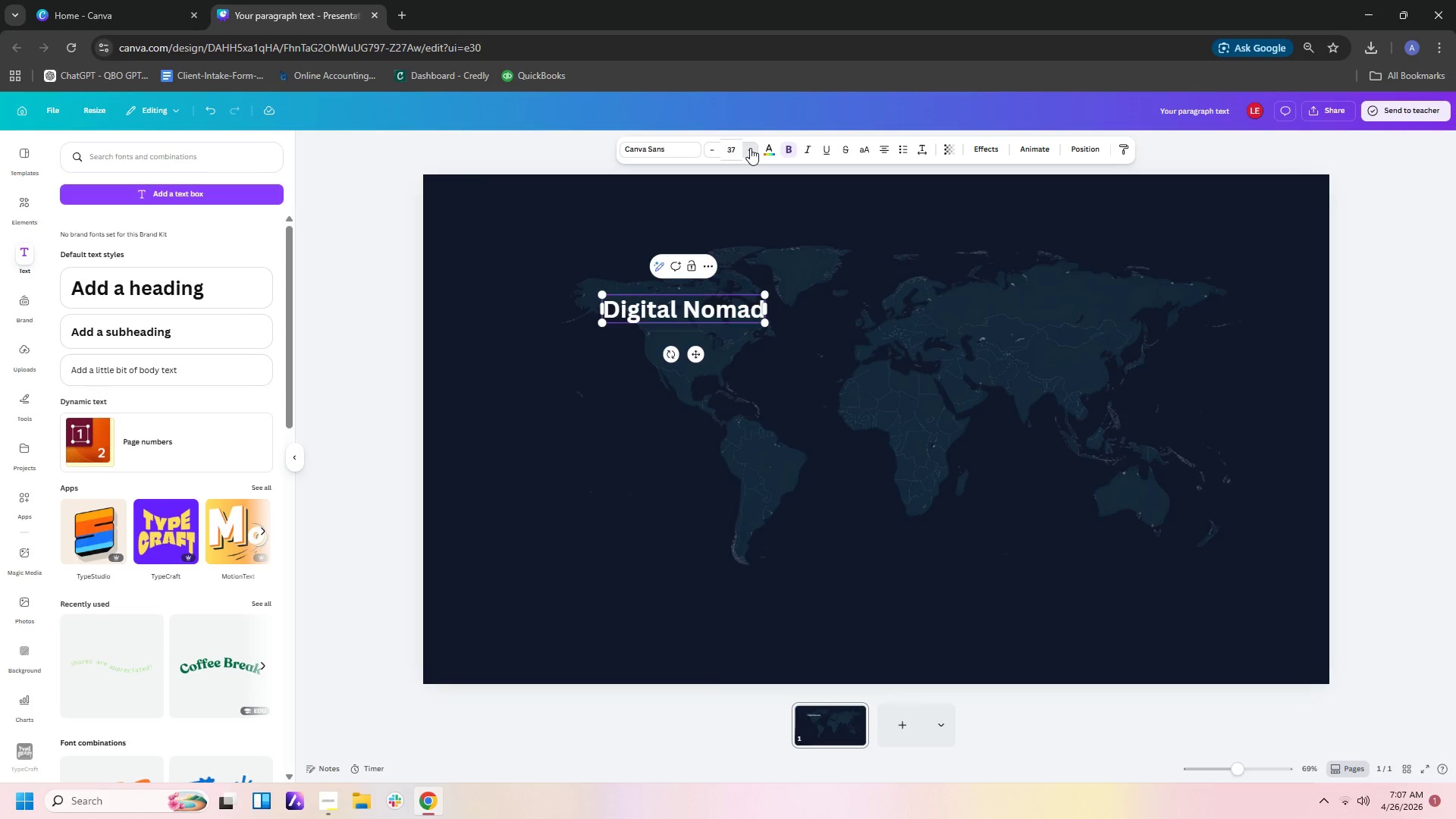 
triple_click([750, 148])
 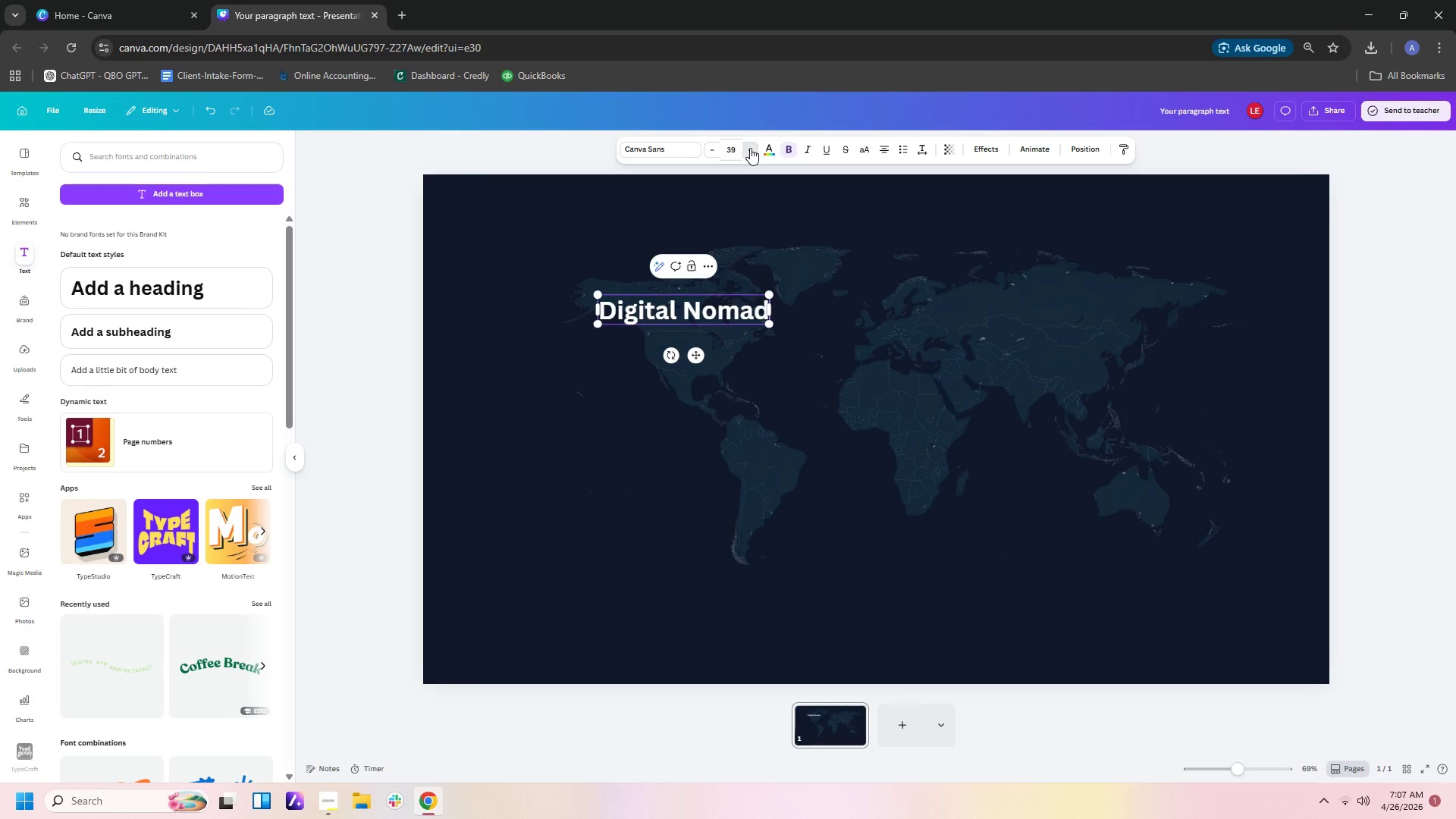 
triple_click([750, 148])
 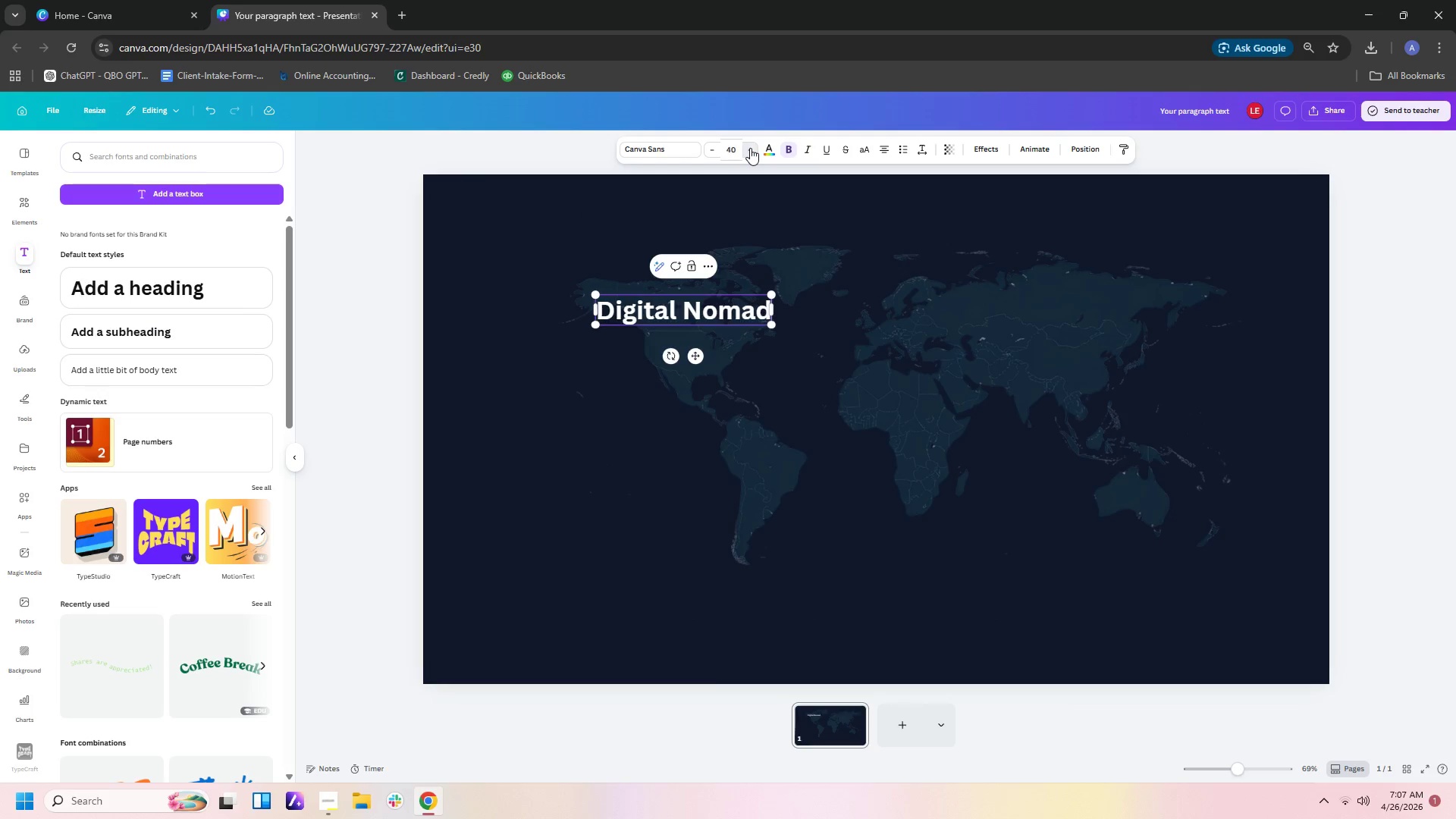 
triple_click([750, 148])
 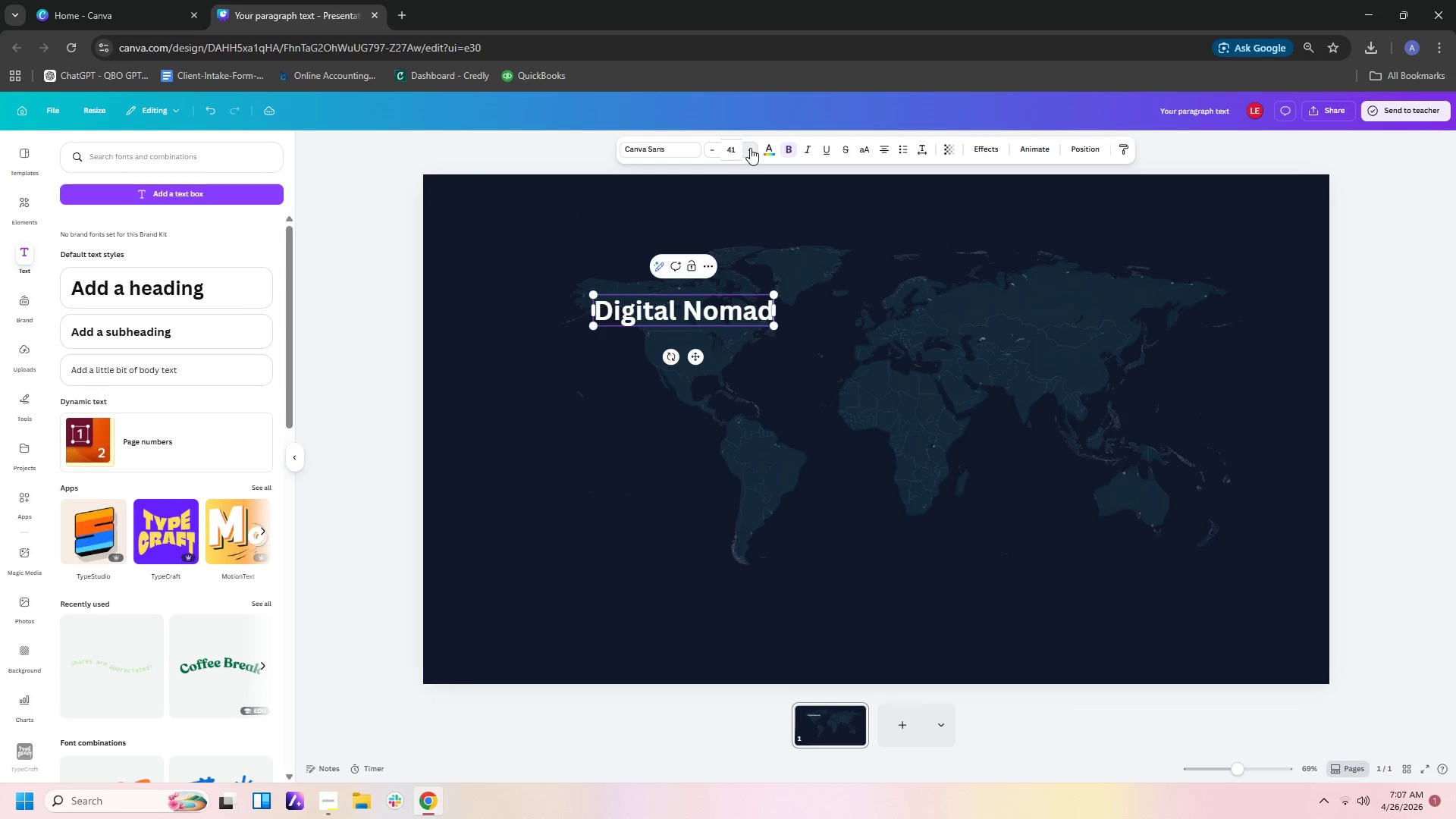 
triple_click([750, 148])
 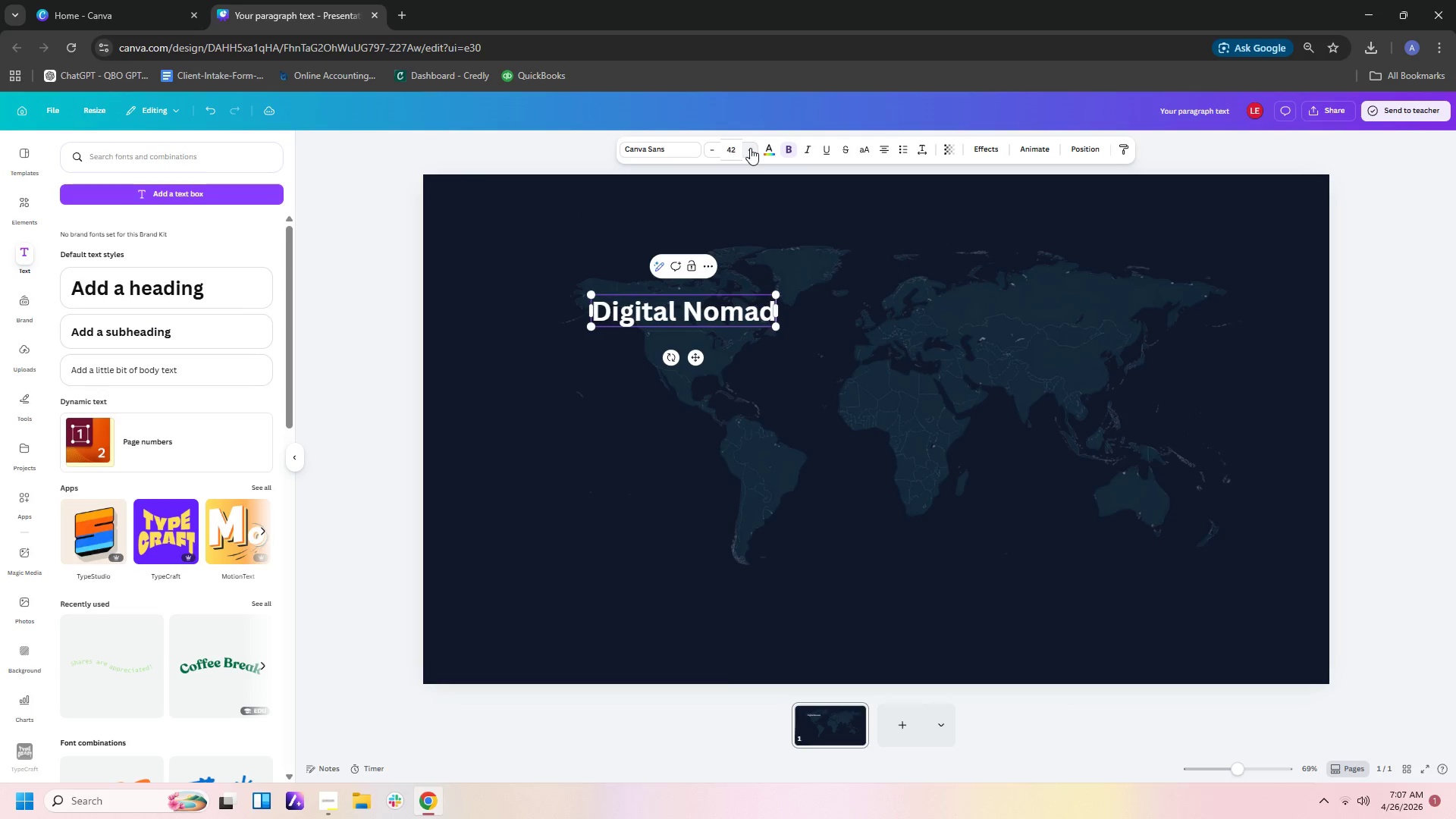 
triple_click([750, 148])
 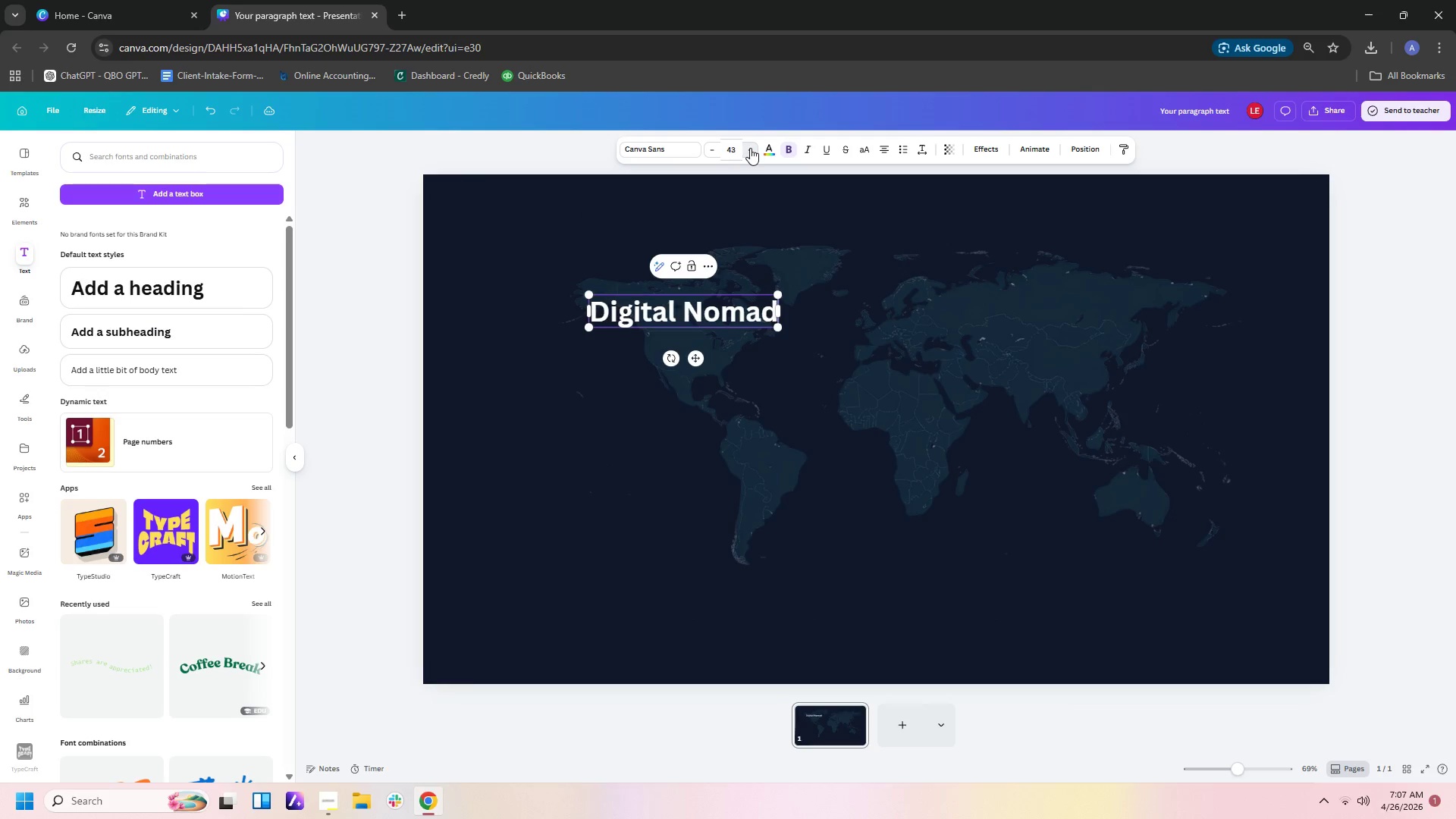 
triple_click([750, 148])
 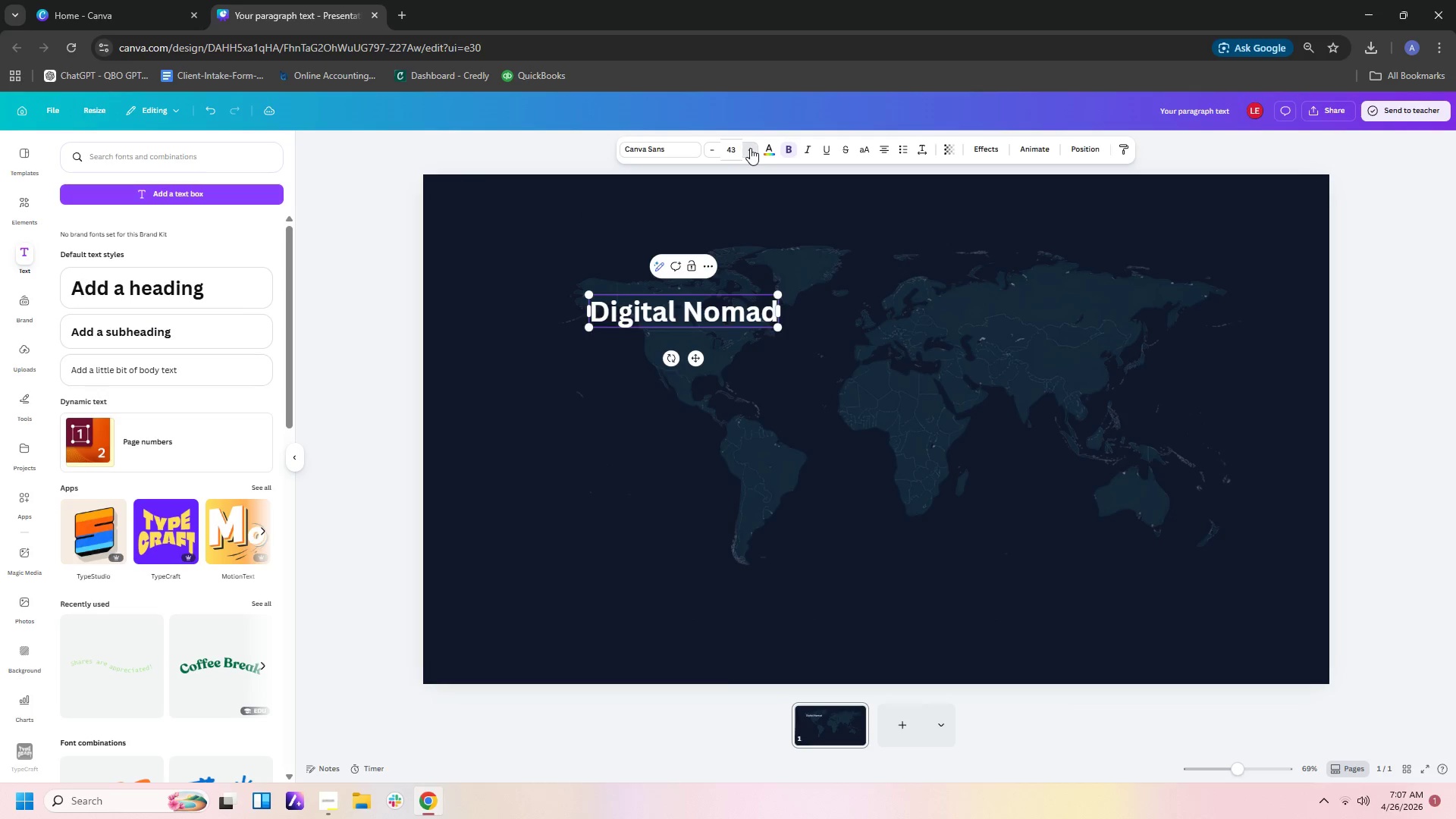 
triple_click([750, 148])
 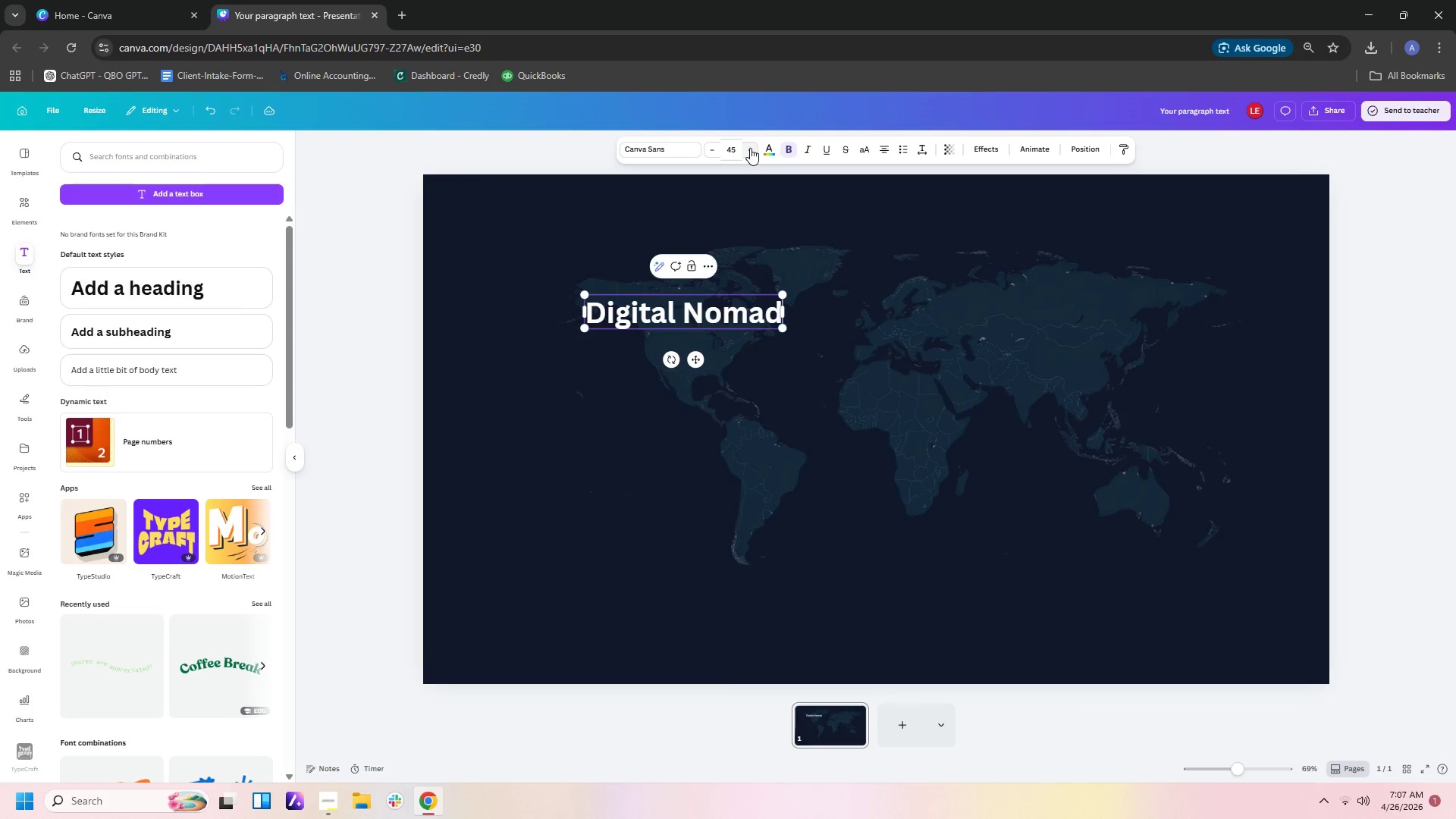 
triple_click([750, 148])
 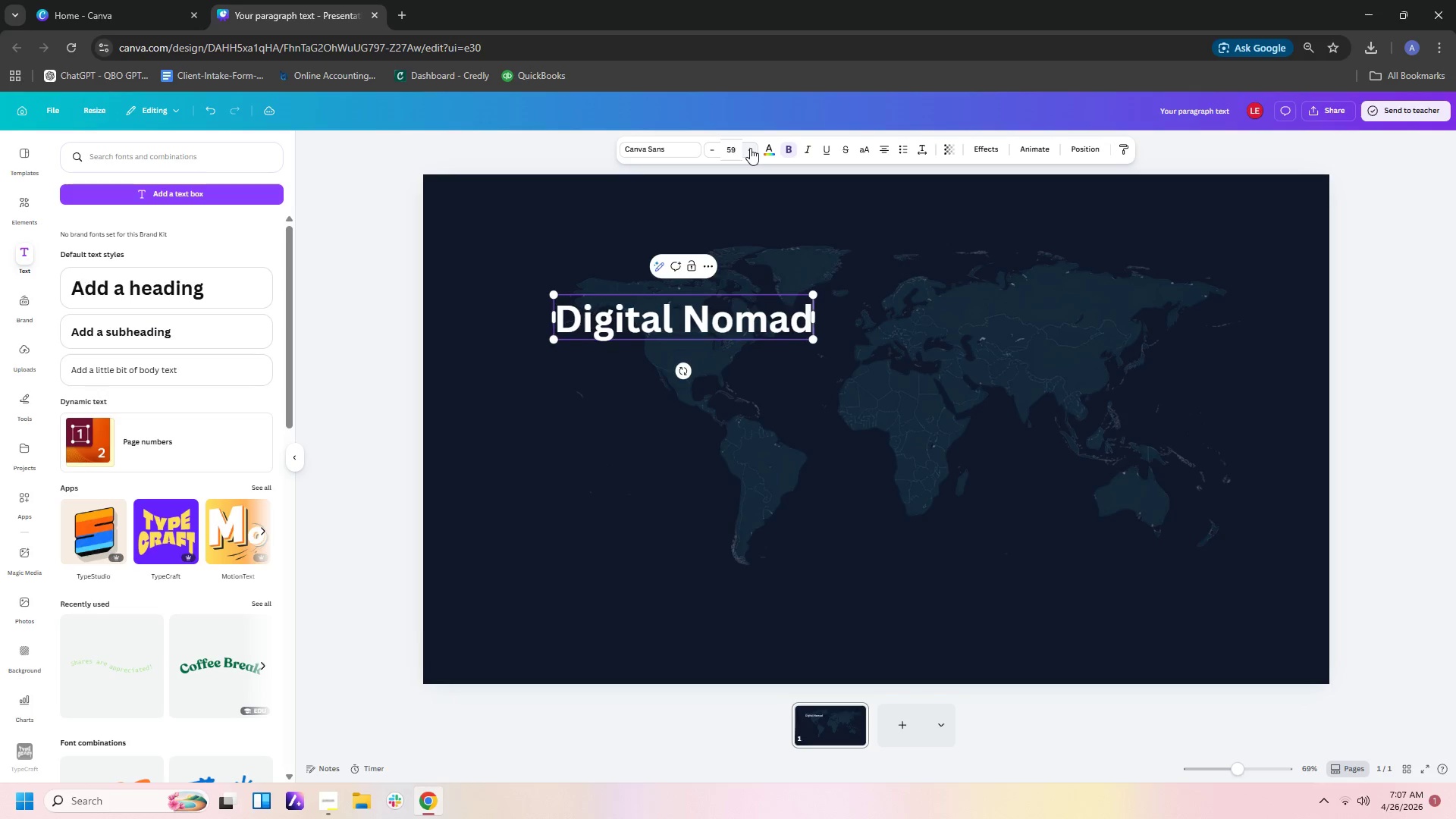 
left_click([750, 148])
 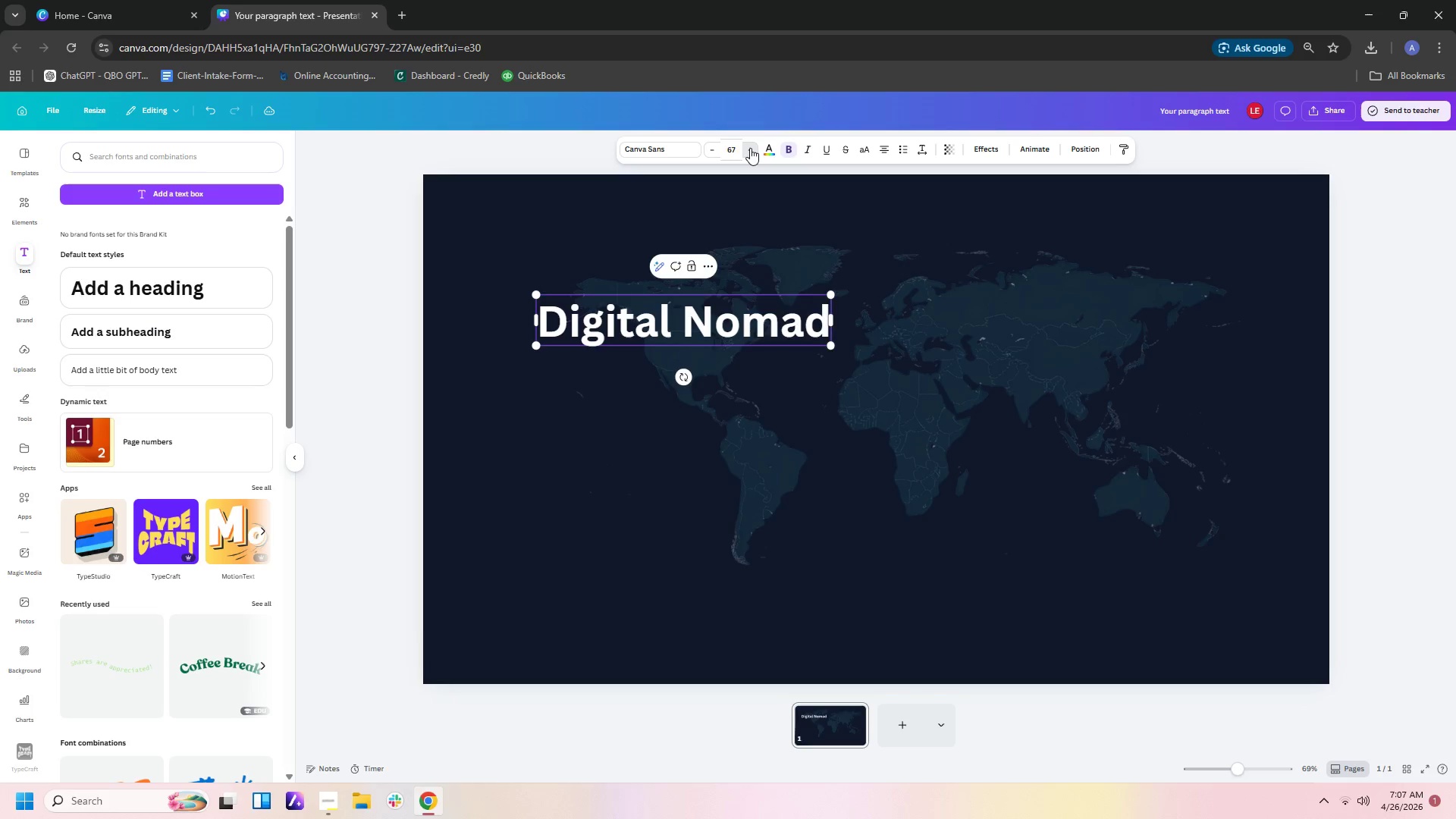 
double_click([750, 148])
 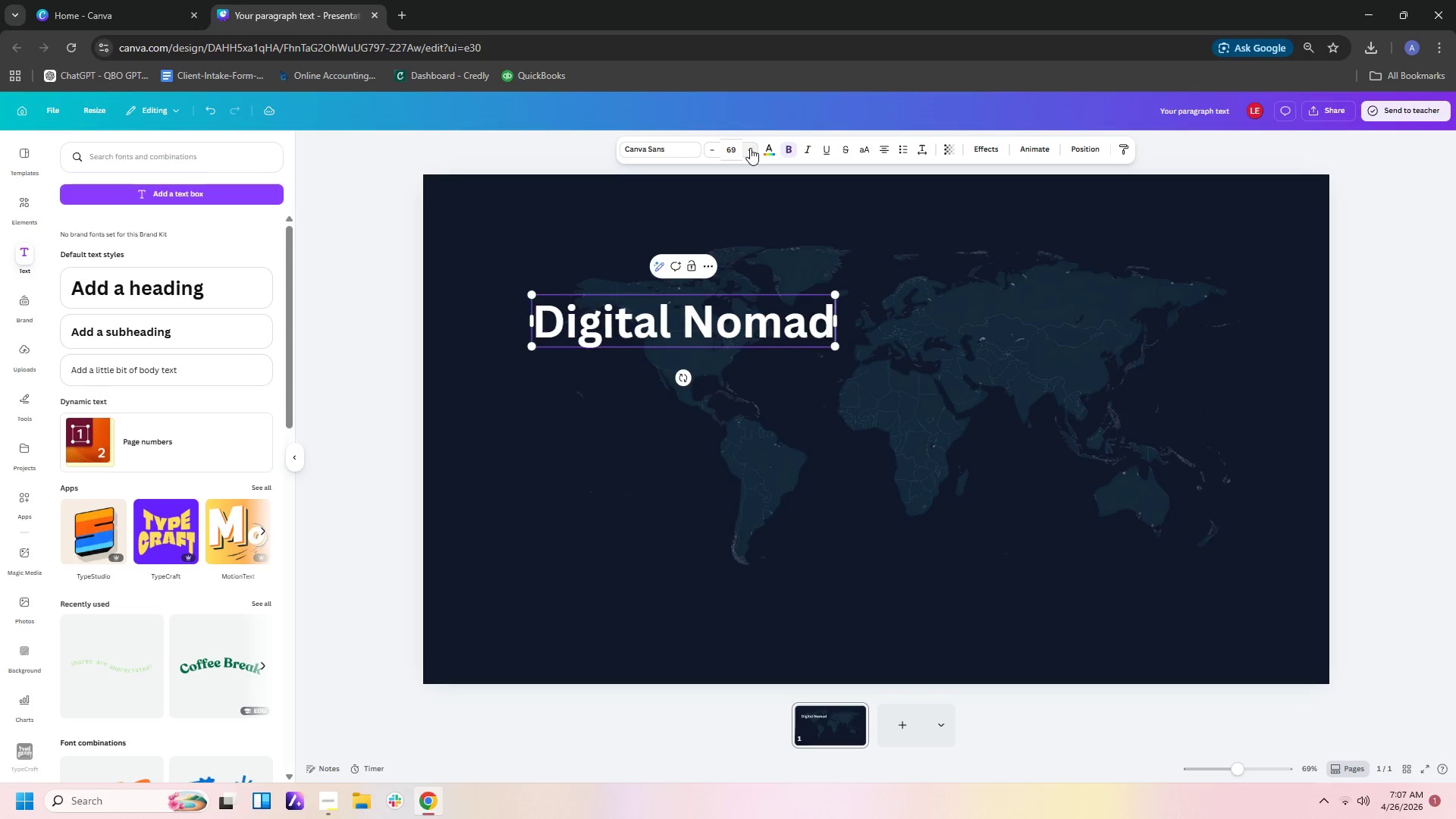 
triple_click([750, 148])
 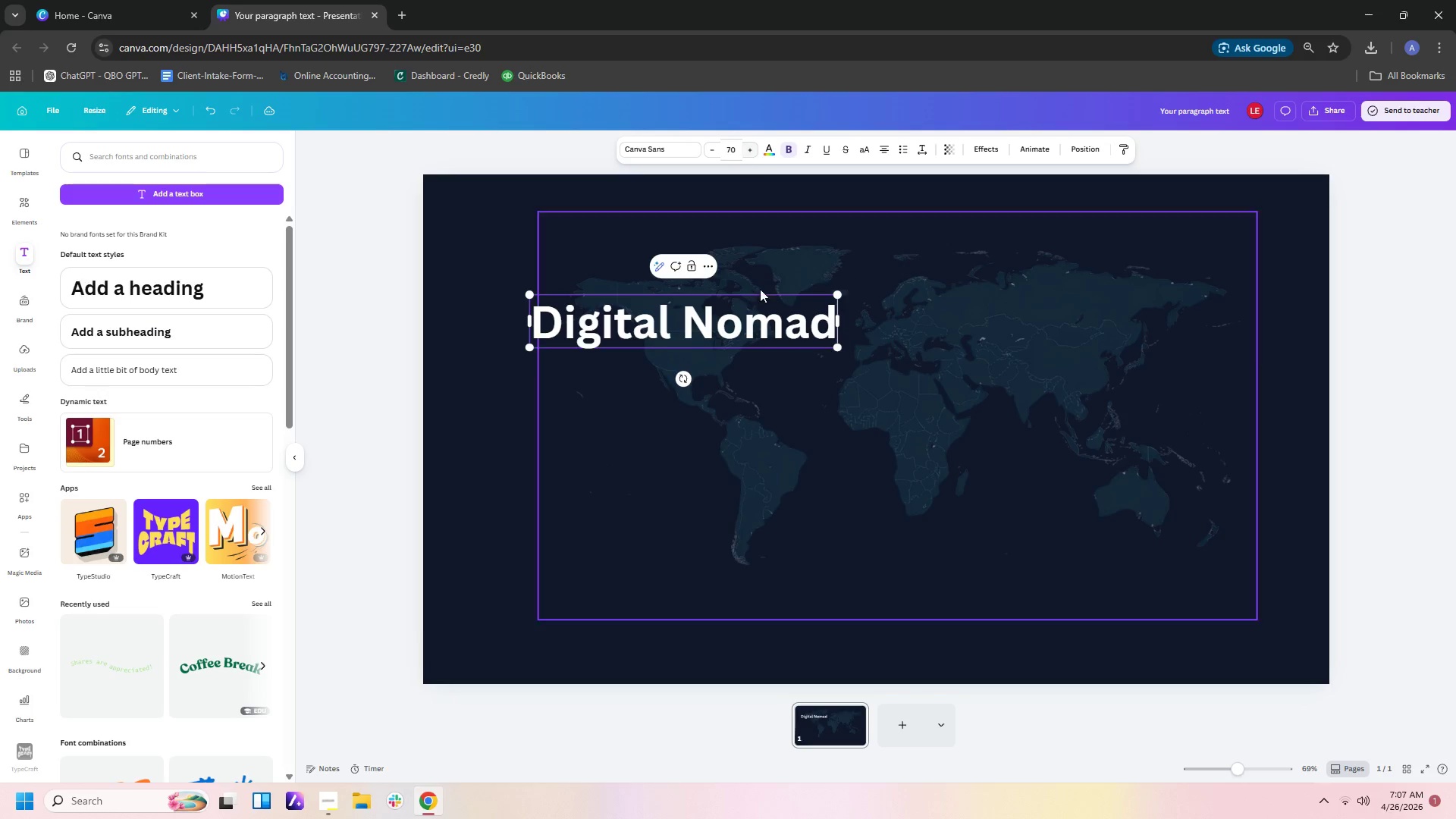 
left_click([776, 451])
 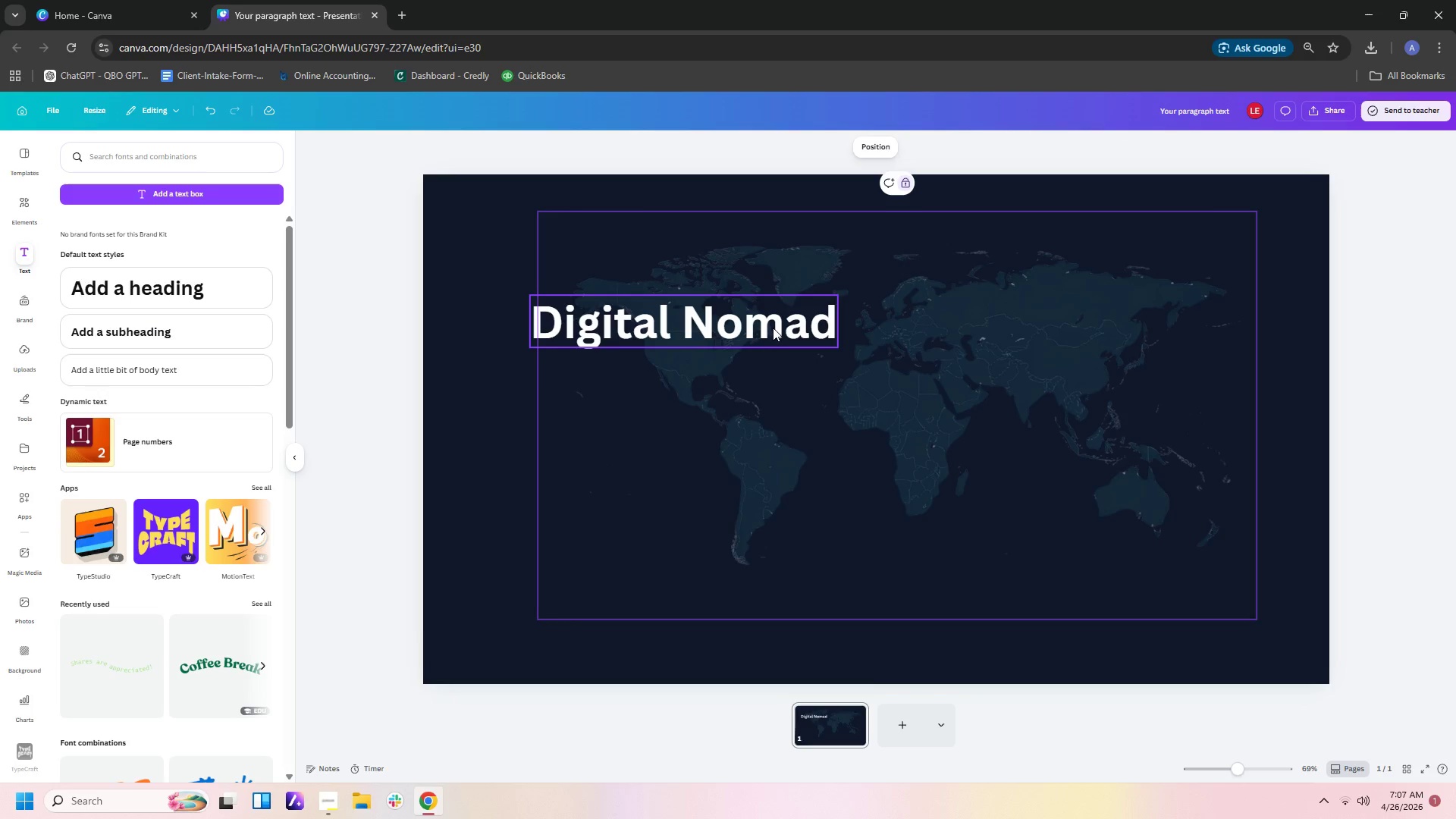 
left_click([773, 327])
 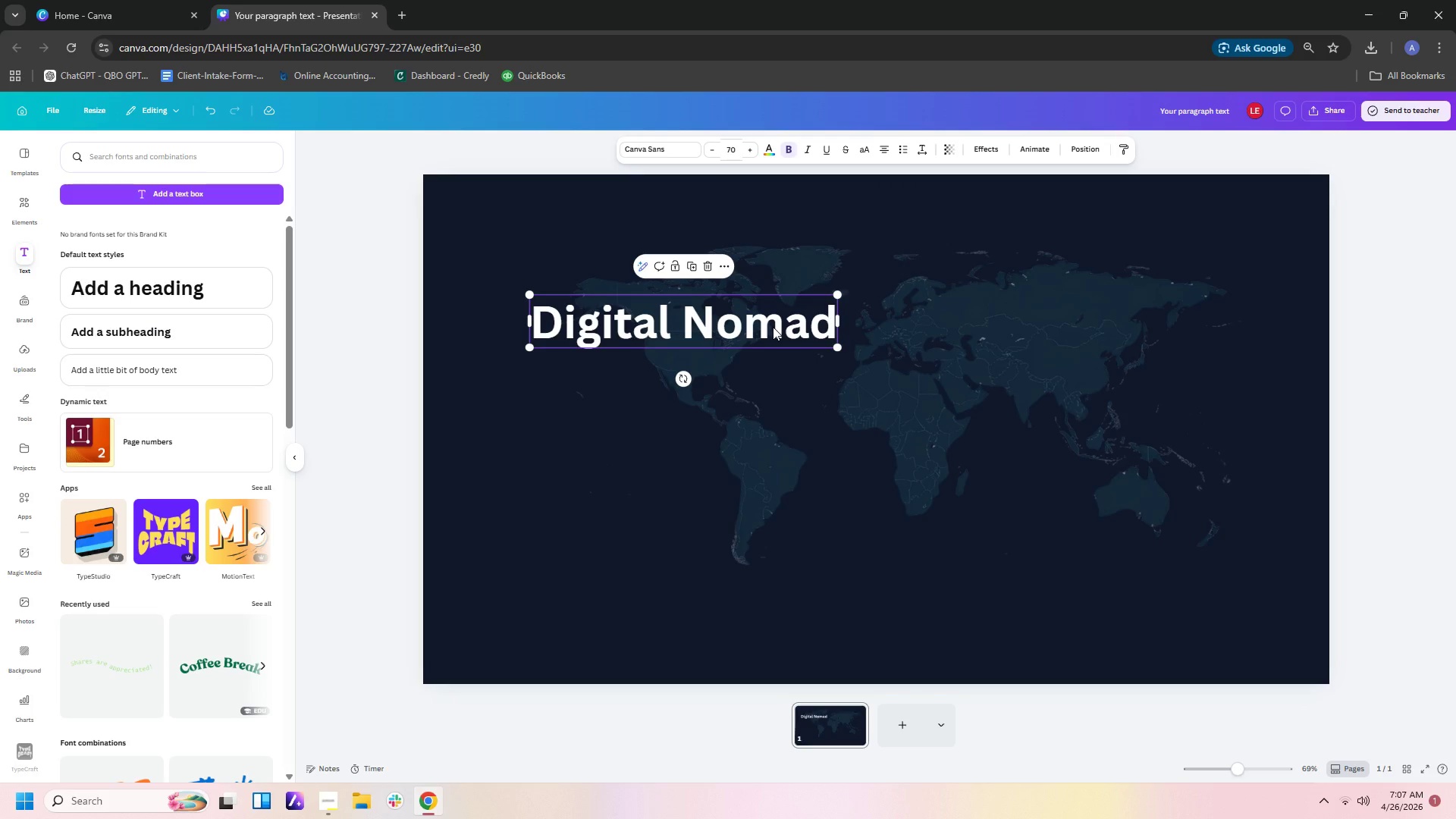 
left_click_drag(start_coordinate=[773, 327], to_coordinate=[783, 340])
 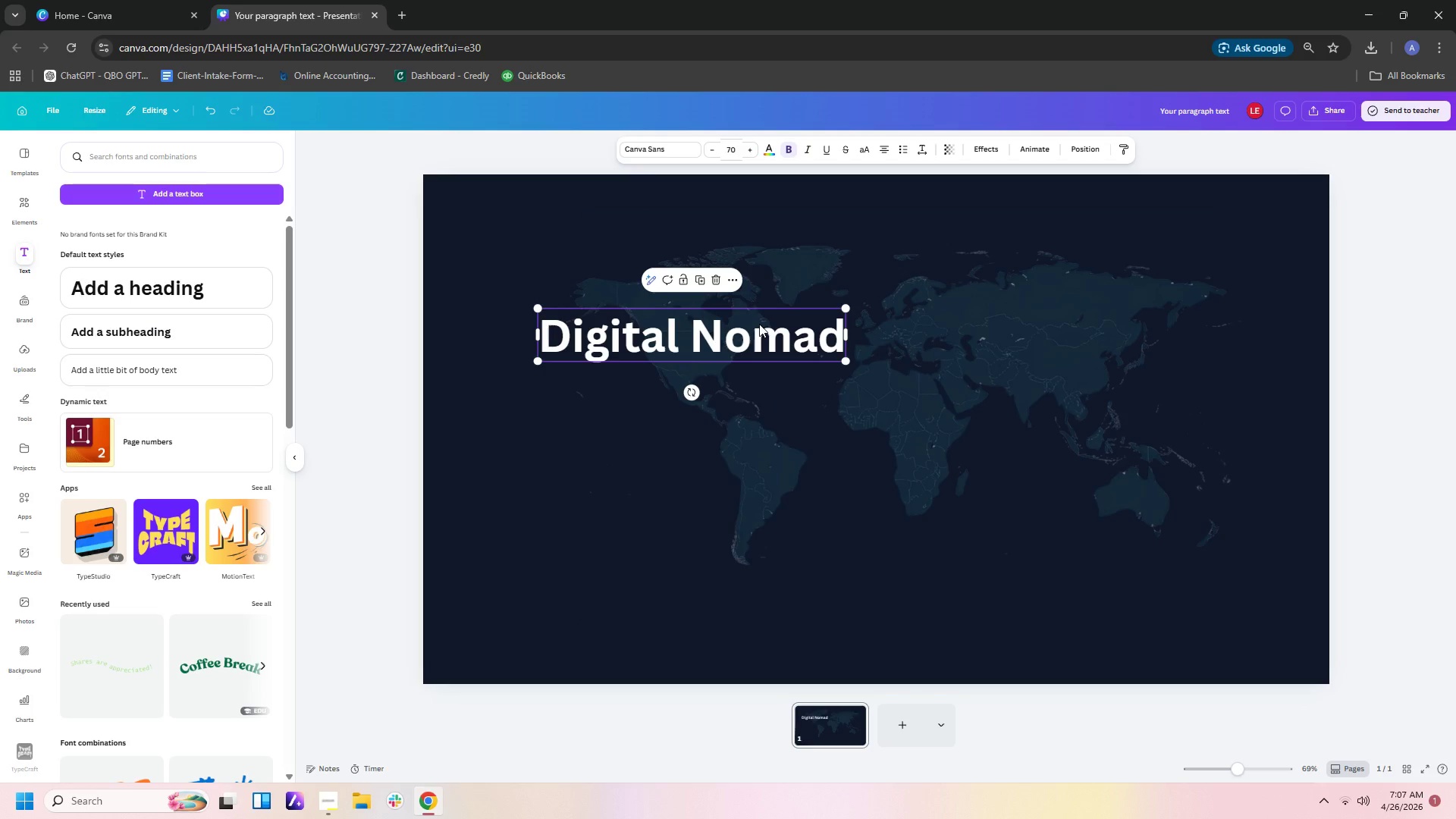 
key(Control+C)
 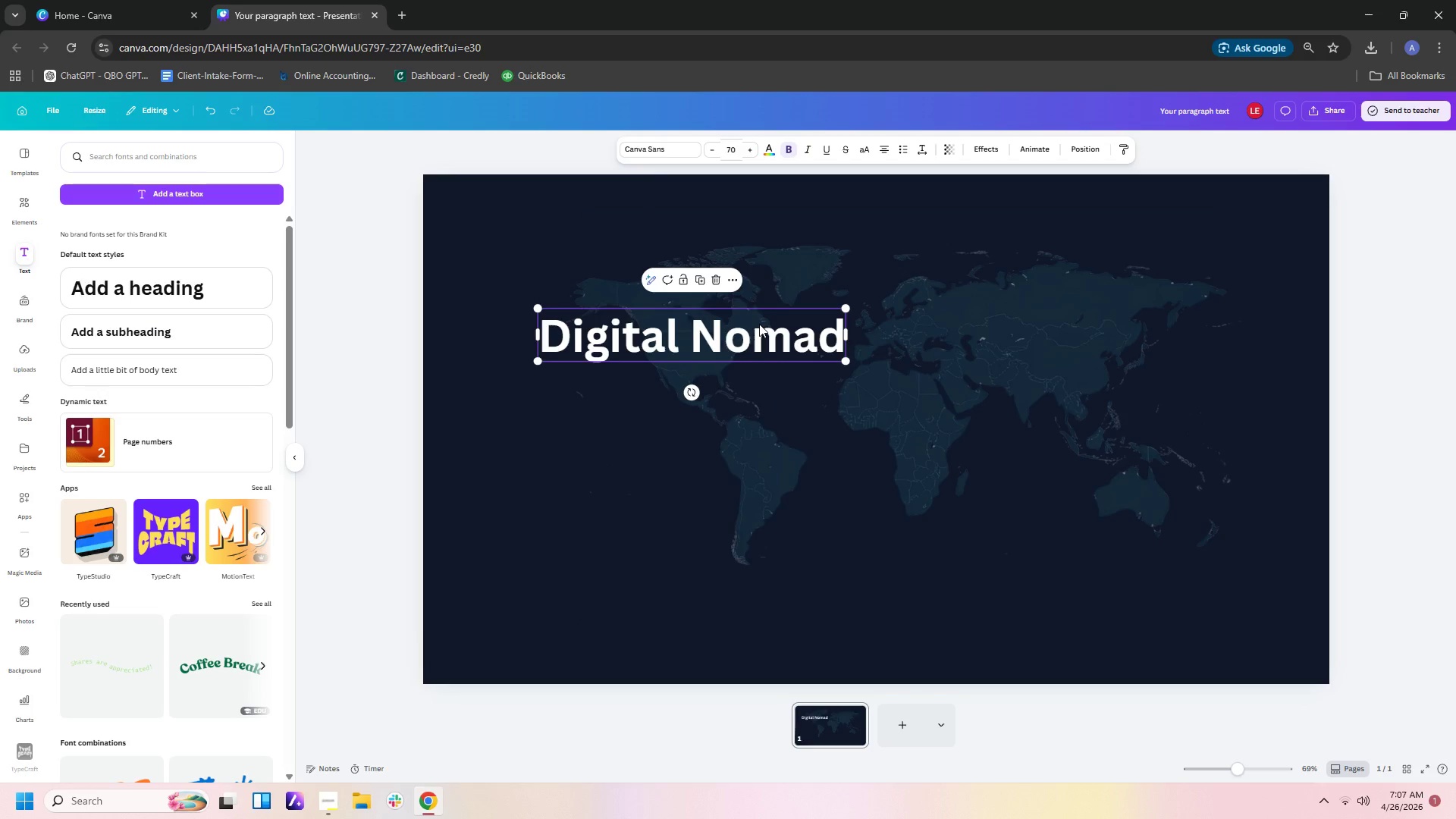 
key(Control+V)
 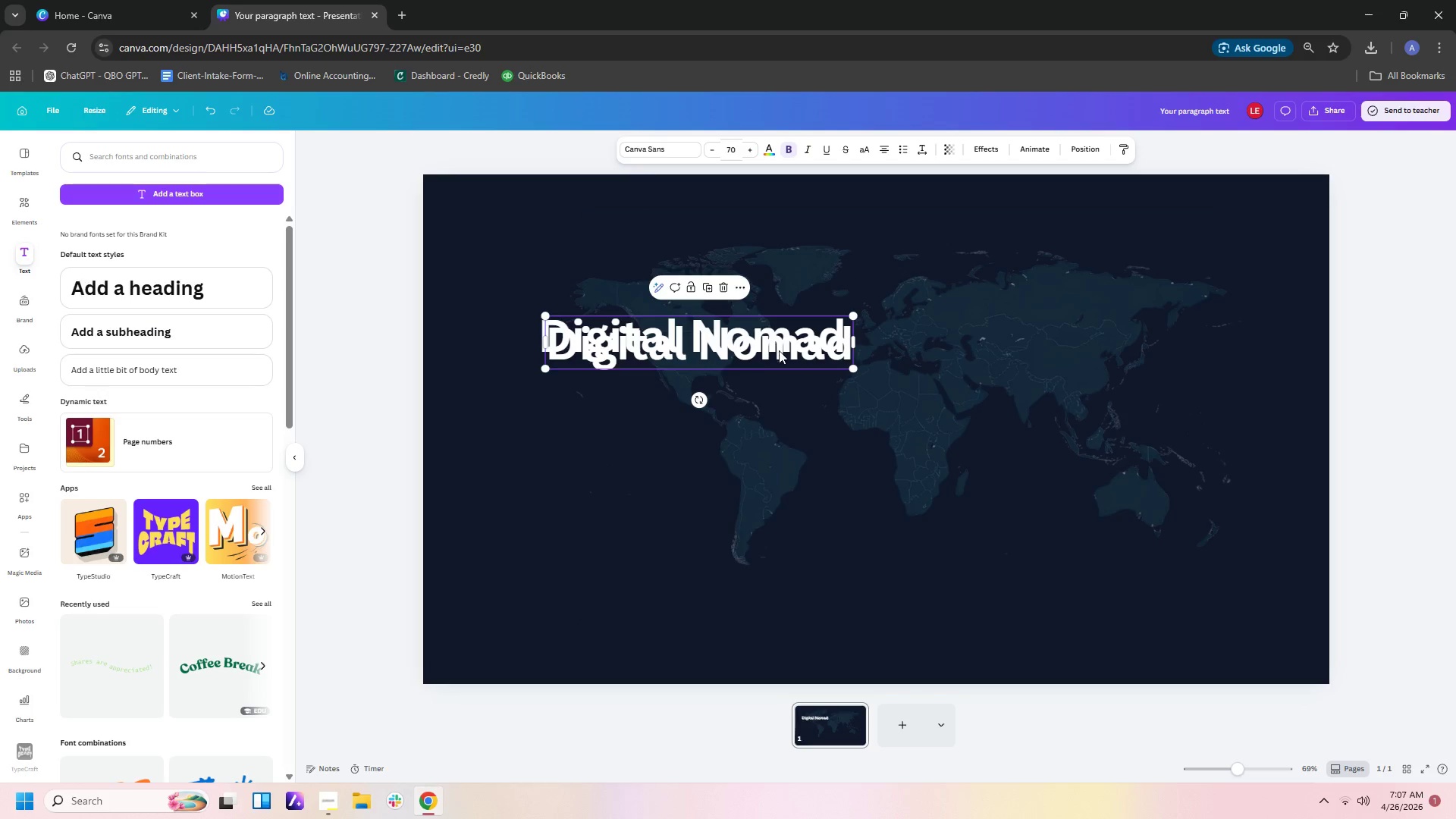 
left_click_drag(start_coordinate=[780, 352], to_coordinate=[777, 399])
 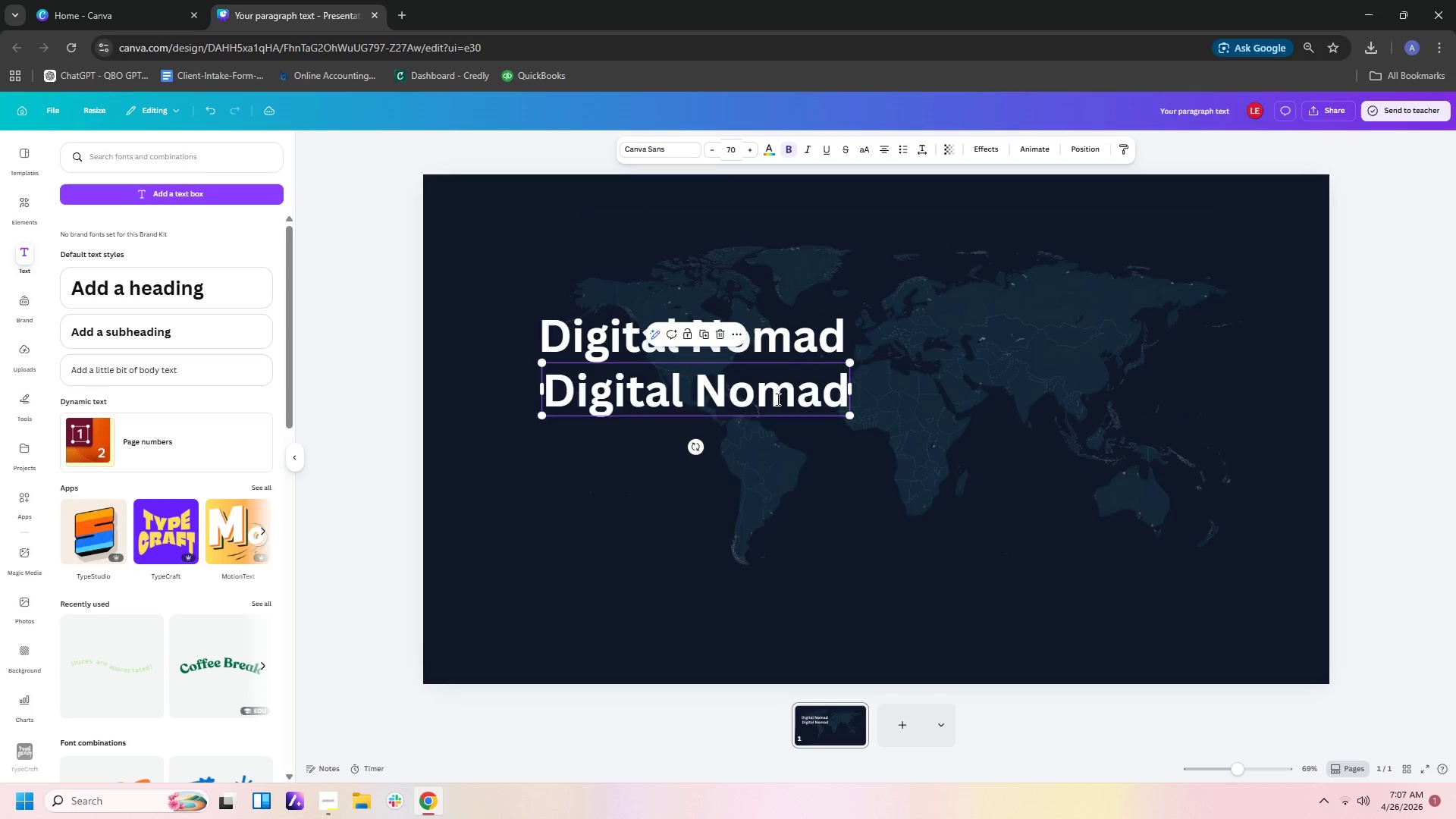 
double_click([777, 399])
 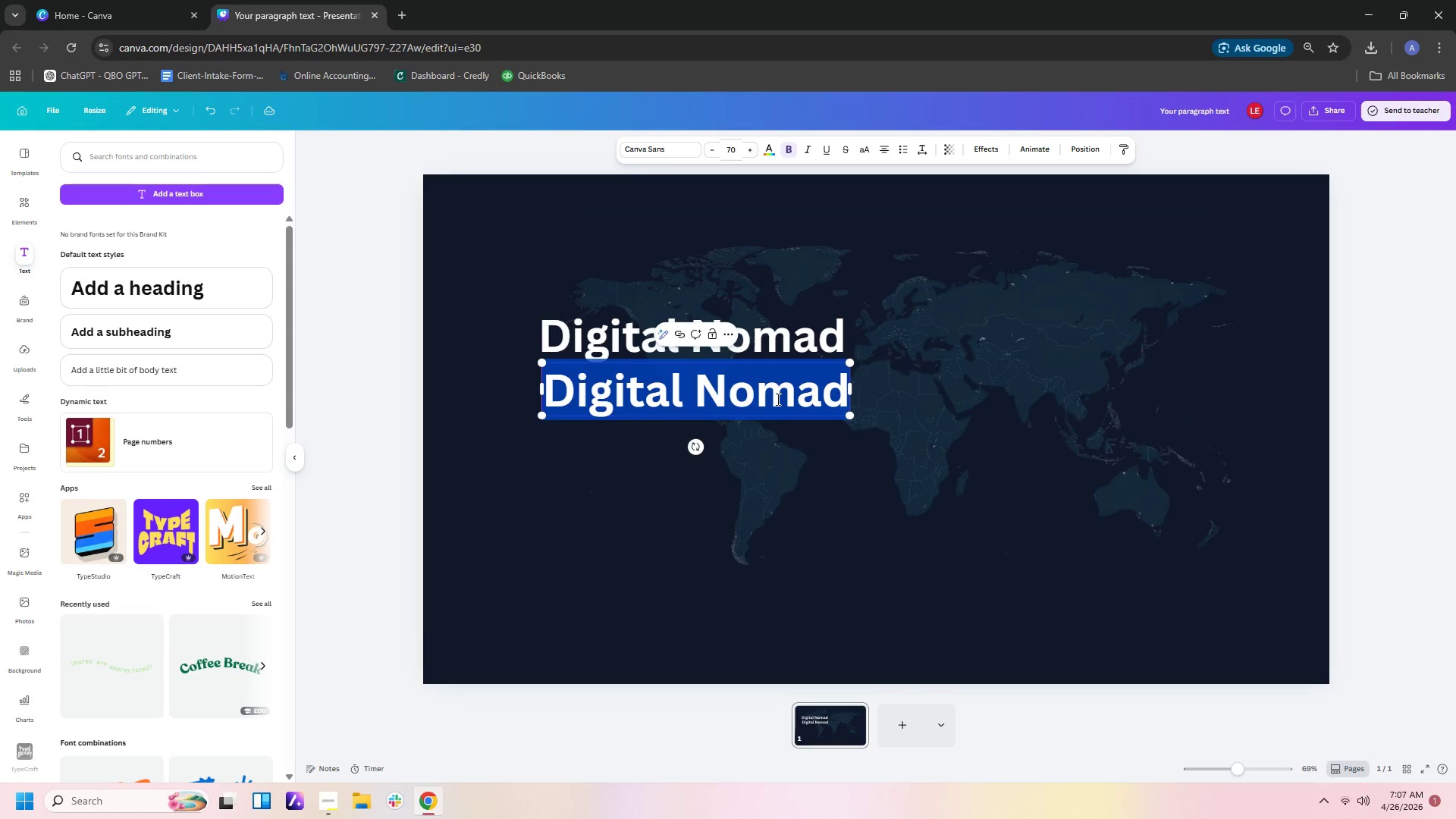 
type(Visa Intake Process)
 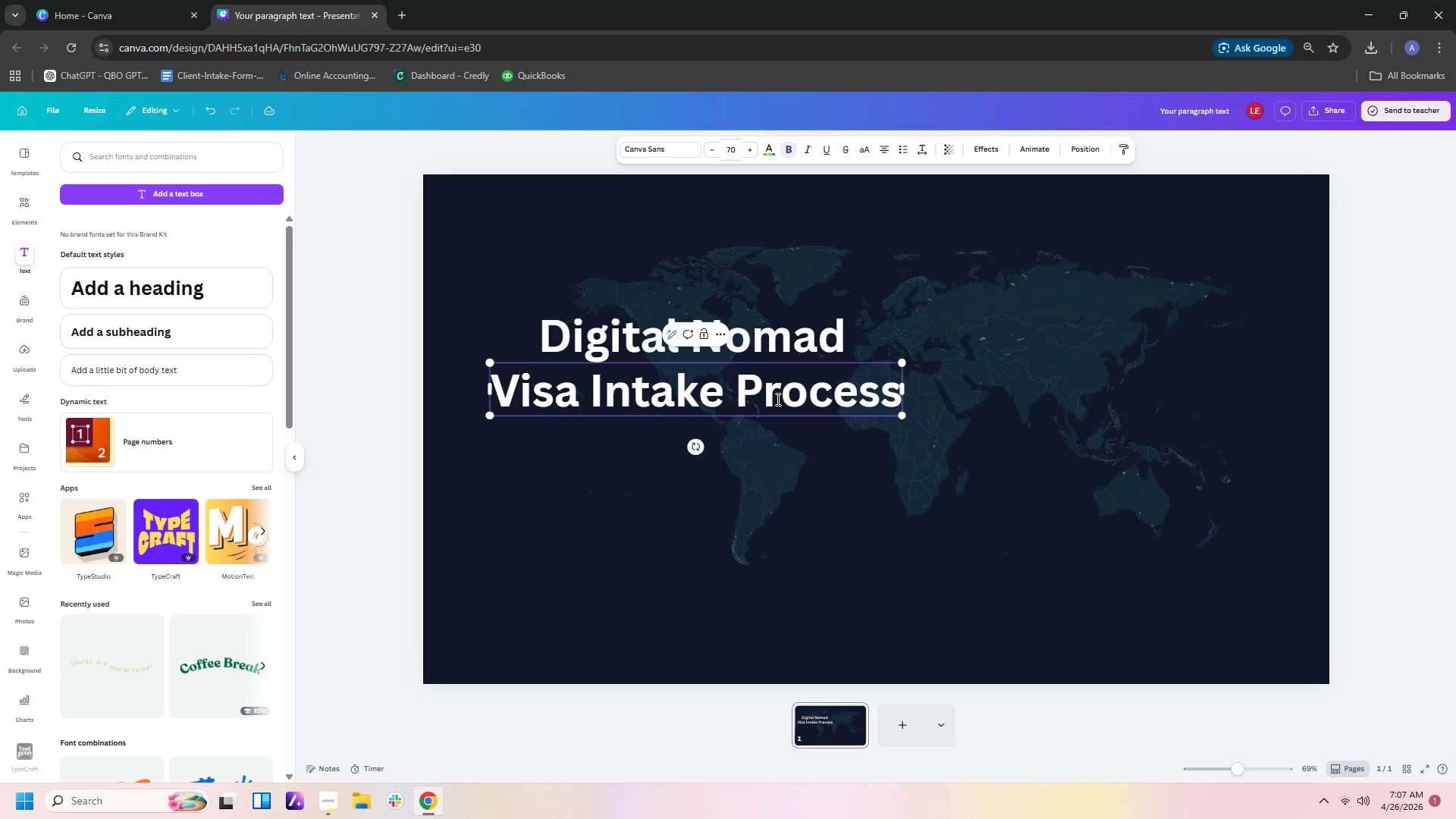 
left_click([961, 395])
 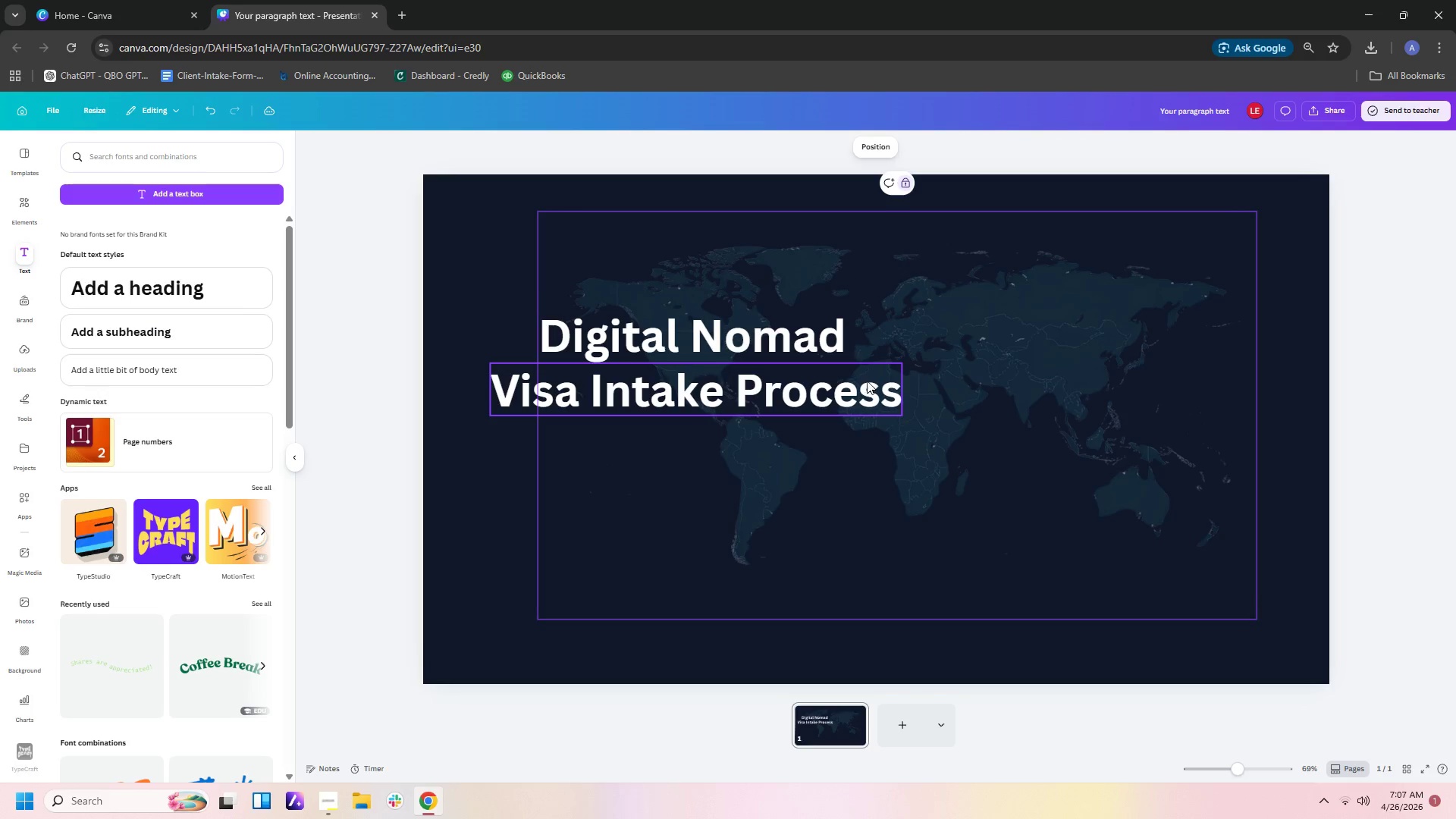 
left_click_drag(start_coordinate=[864, 382], to_coordinate=[949, 389])
 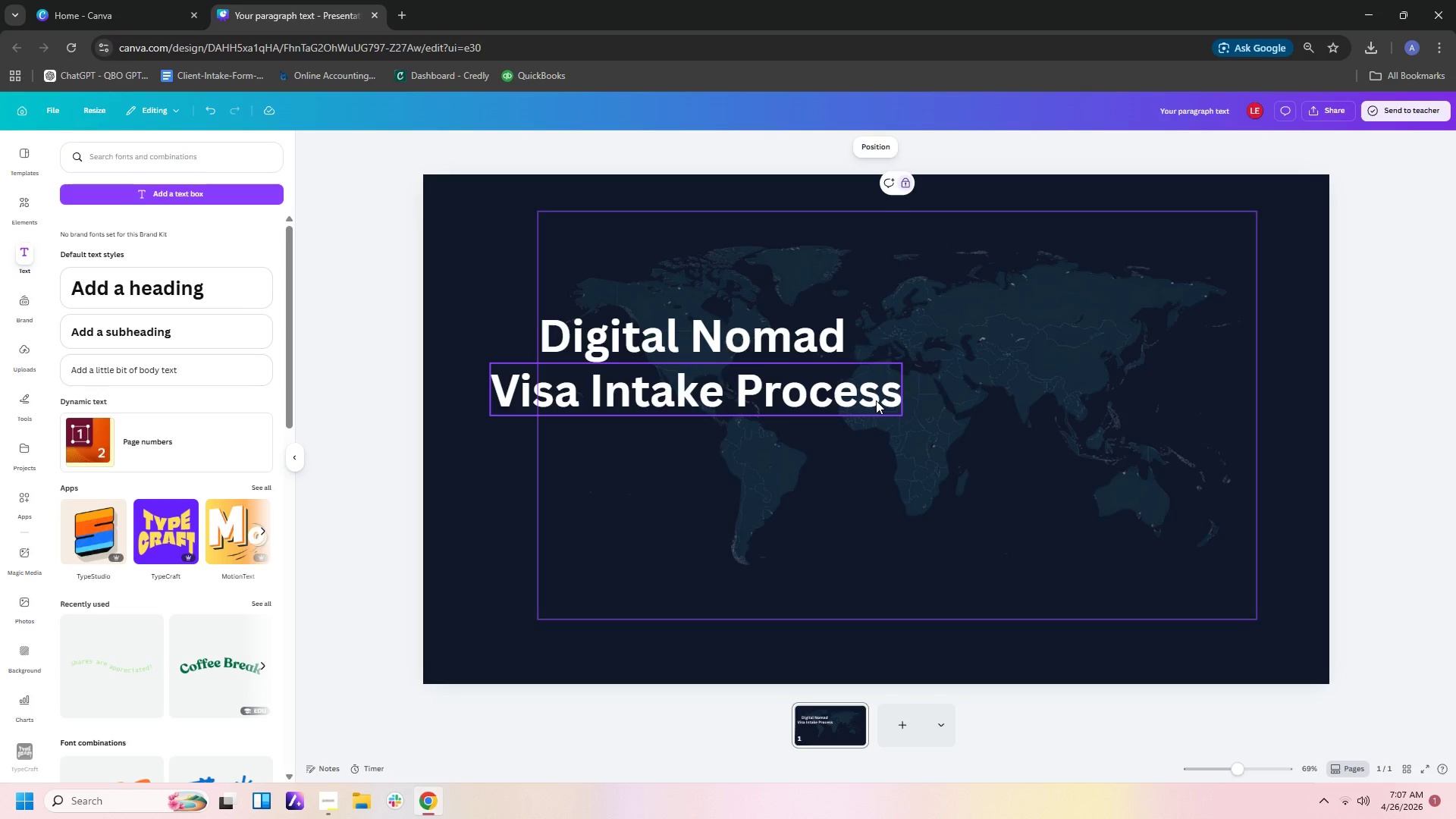 
left_click([876, 400])
 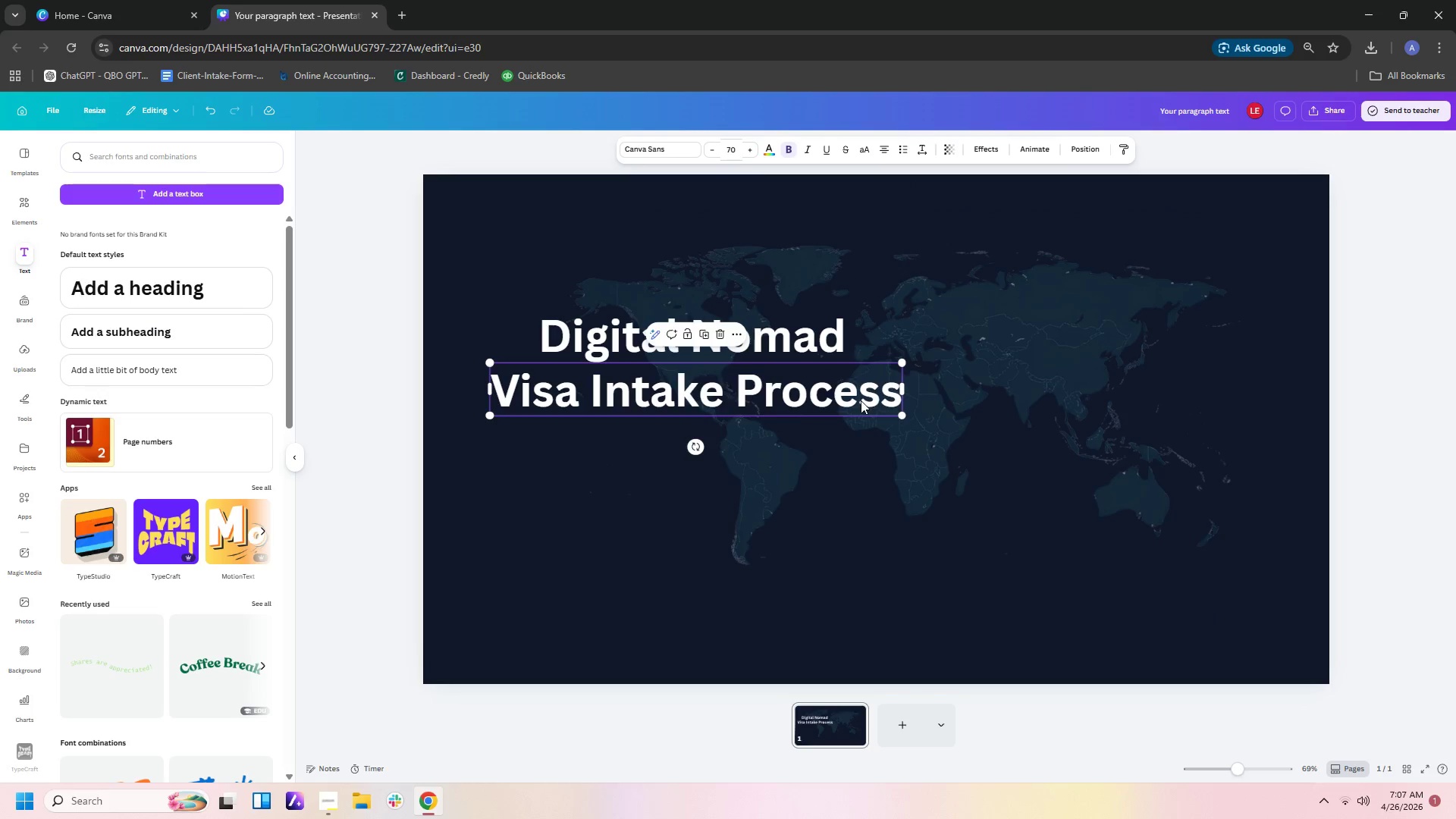 
left_click_drag(start_coordinate=[861, 400], to_coordinate=[914, 402])
 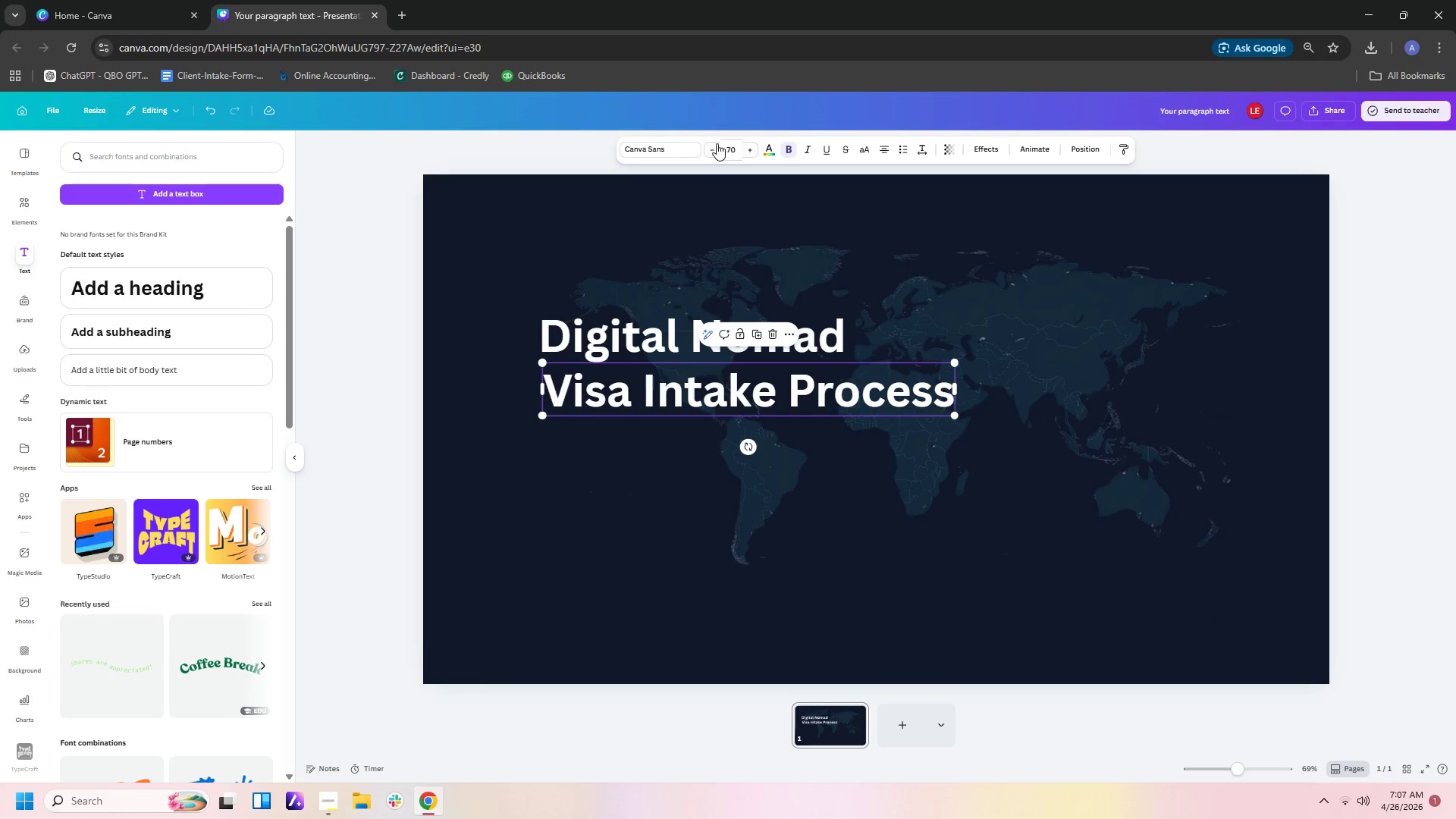 
double_click([714, 146])
 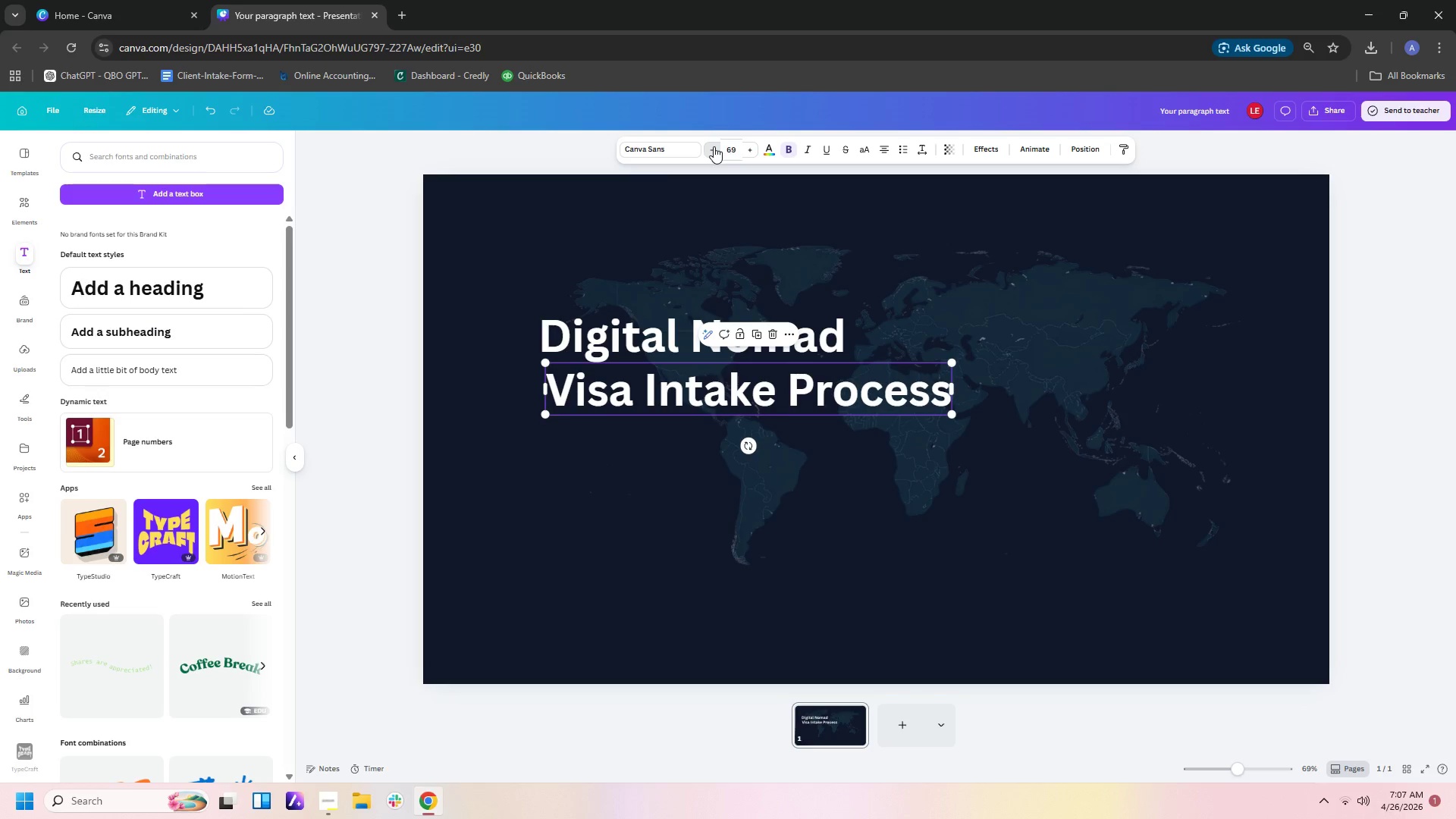 
triple_click([714, 146])
 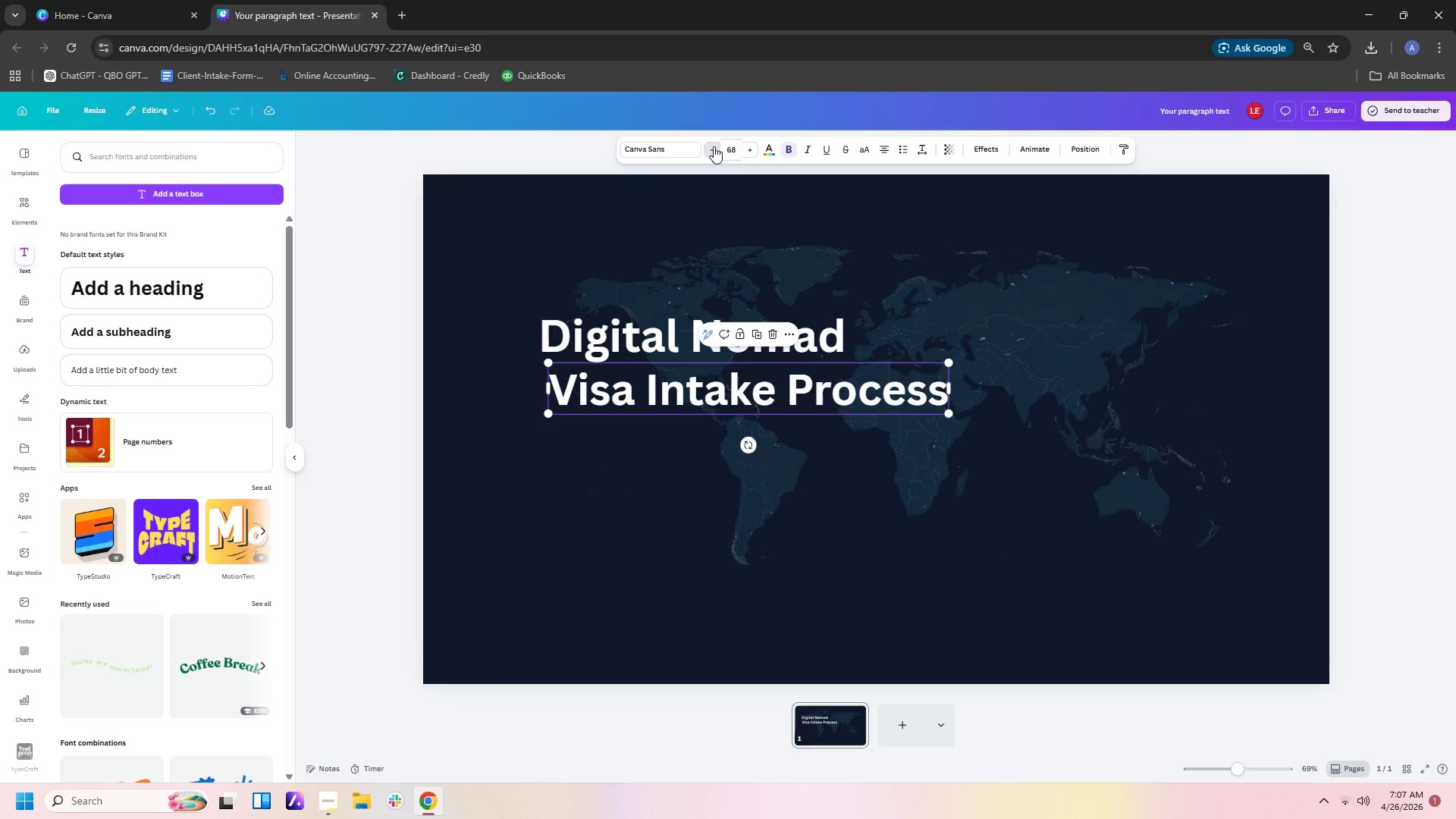 
triple_click([714, 146])
 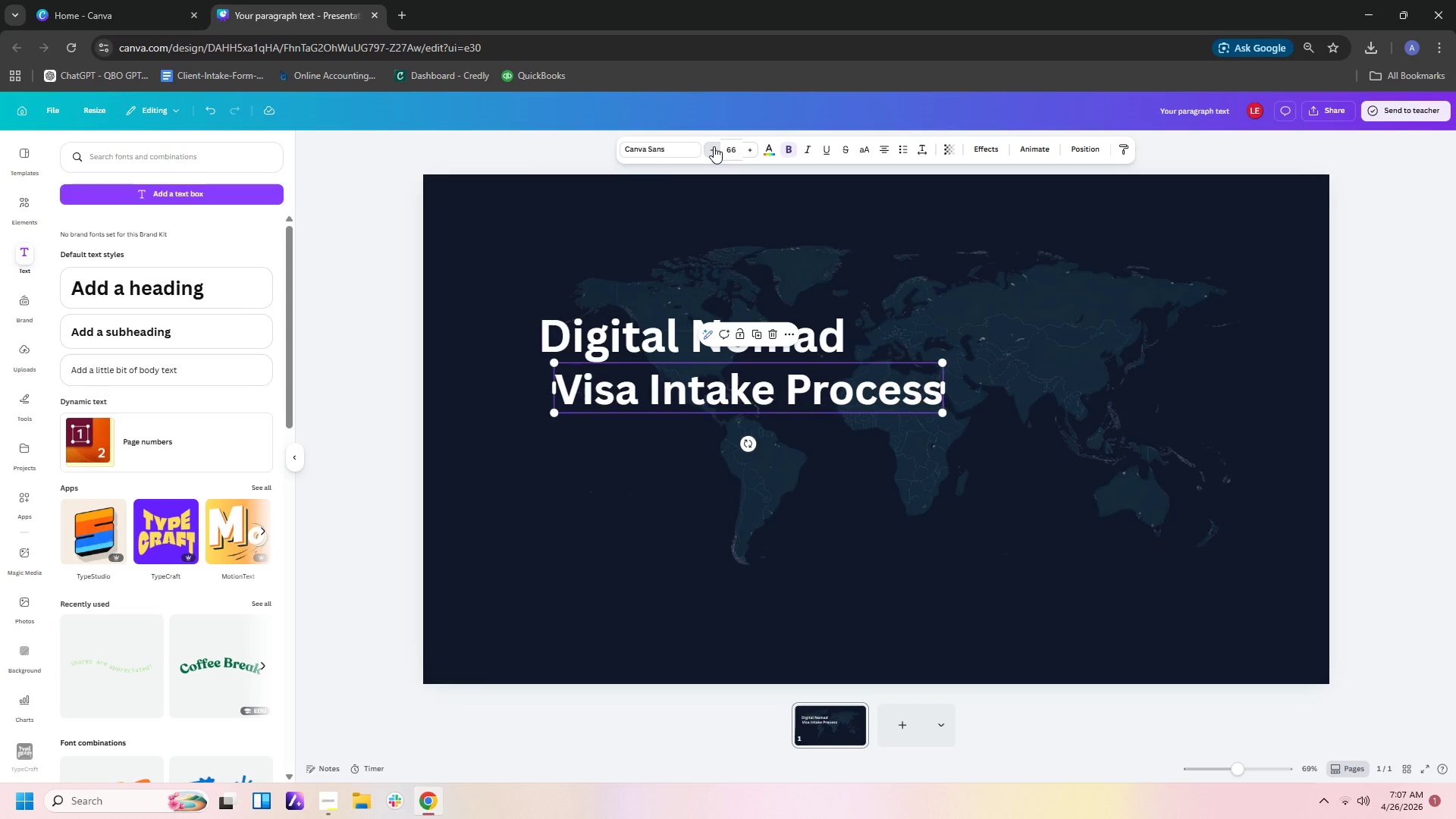 
triple_click([714, 146])
 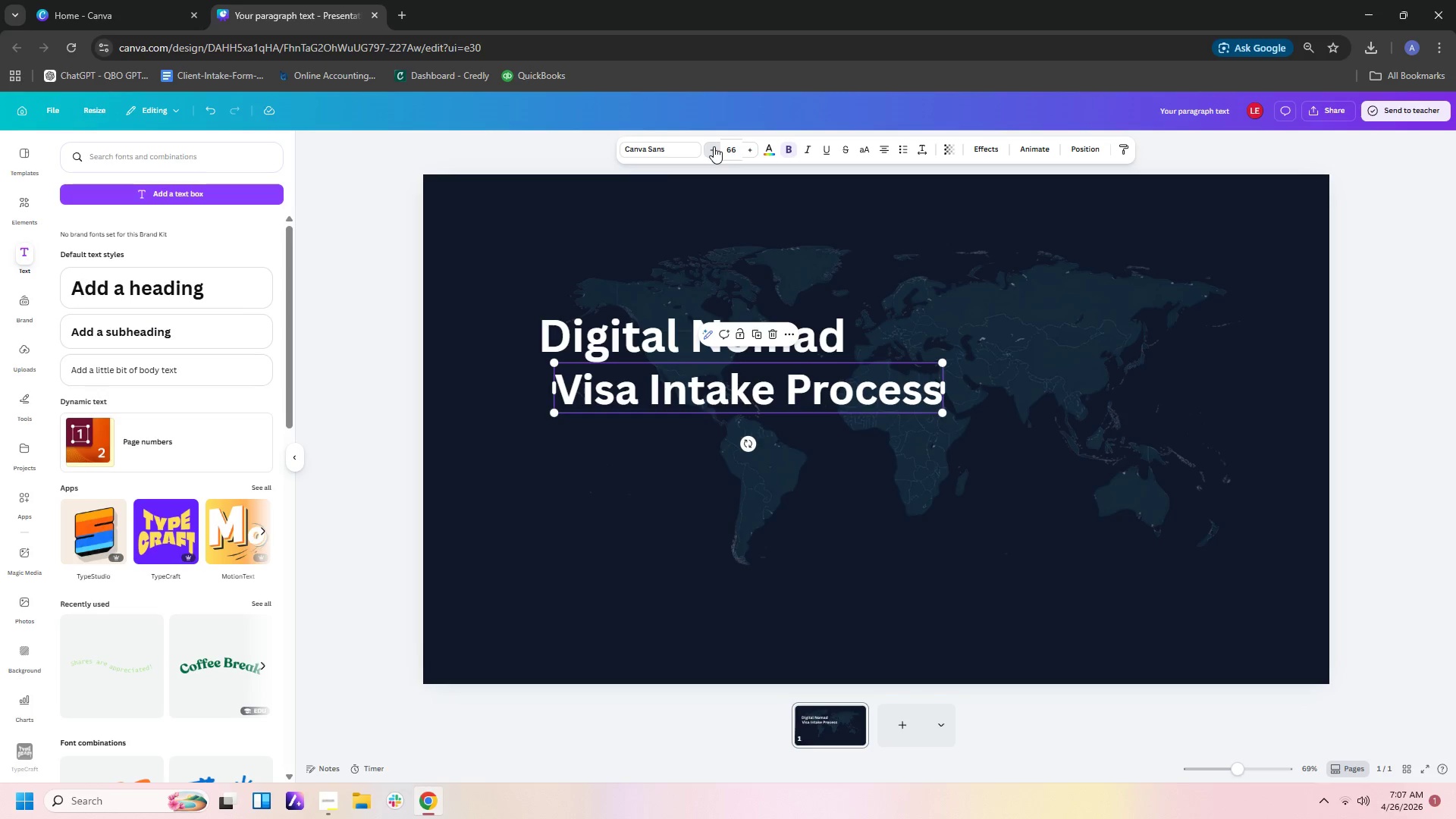 
triple_click([714, 146])
 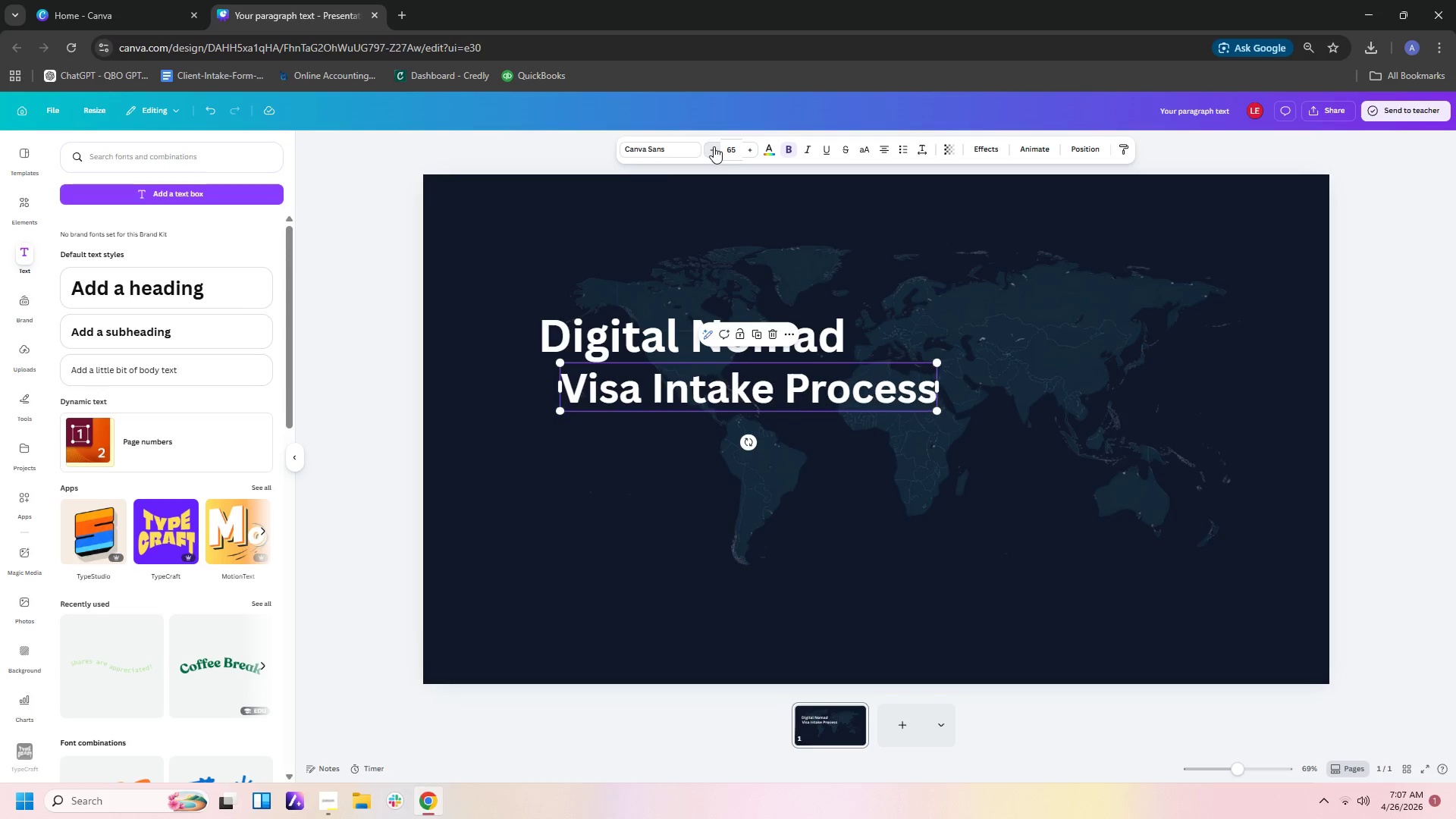 
triple_click([714, 146])
 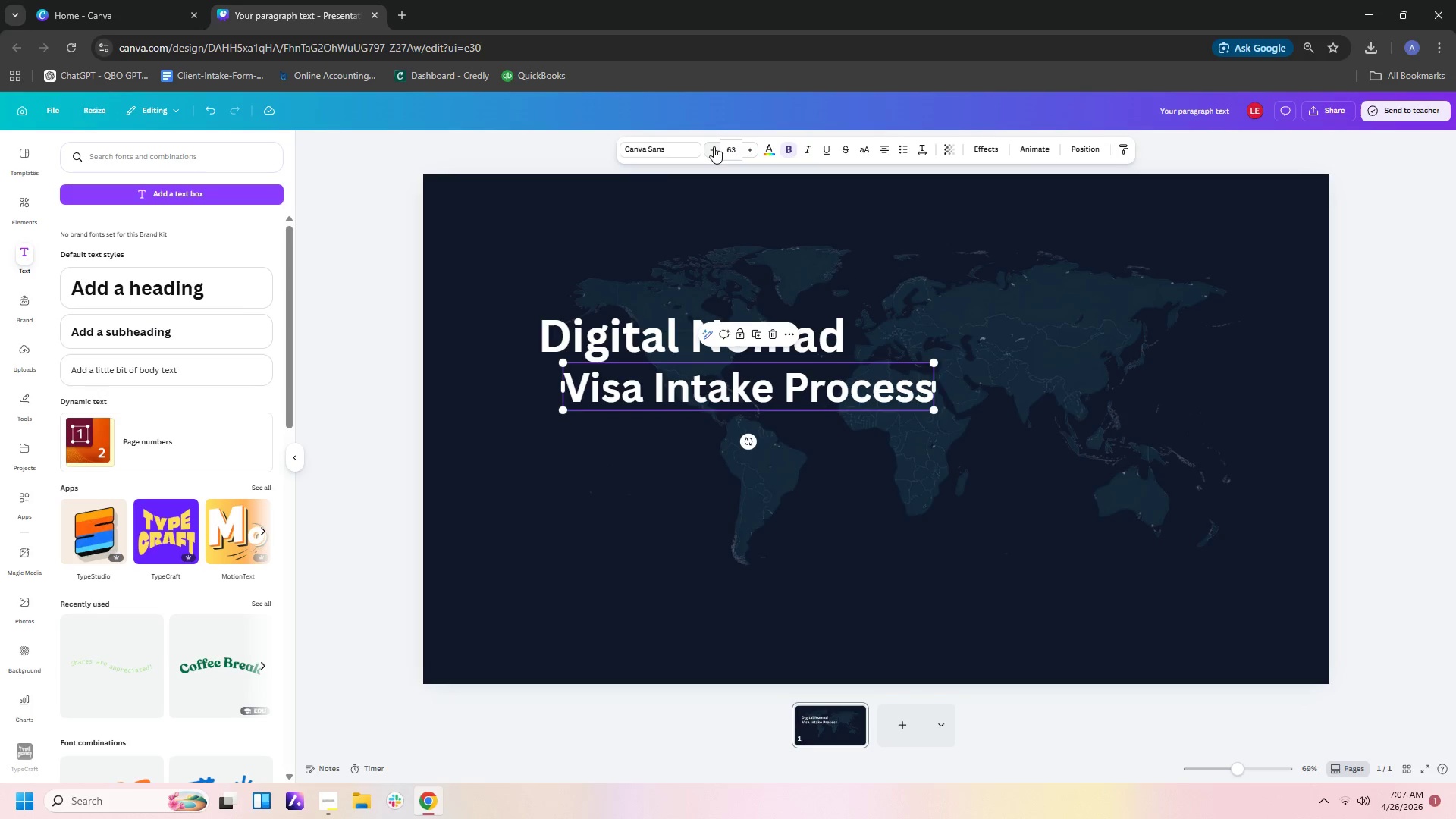 
triple_click([714, 146])
 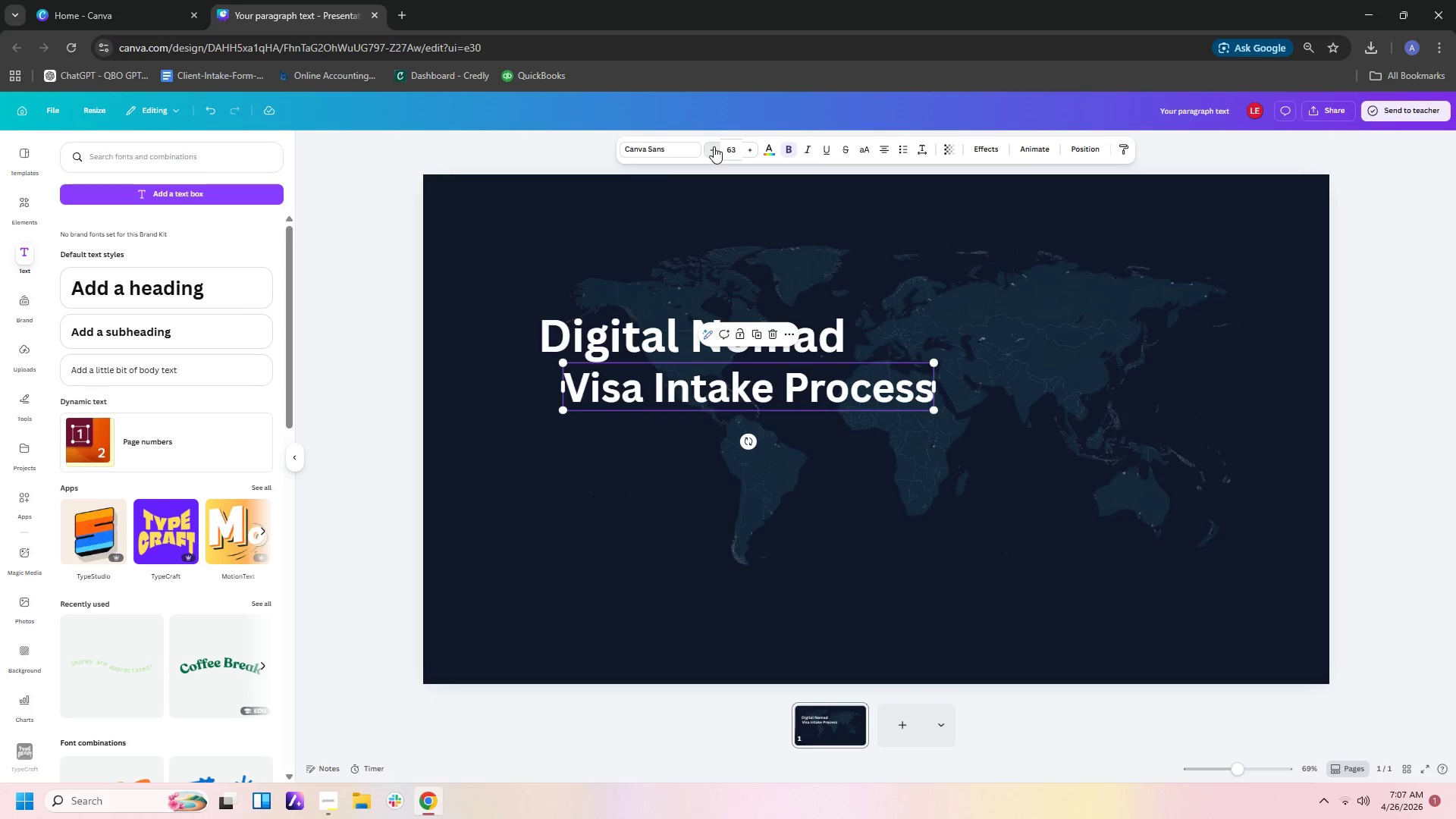 
triple_click([714, 146])
 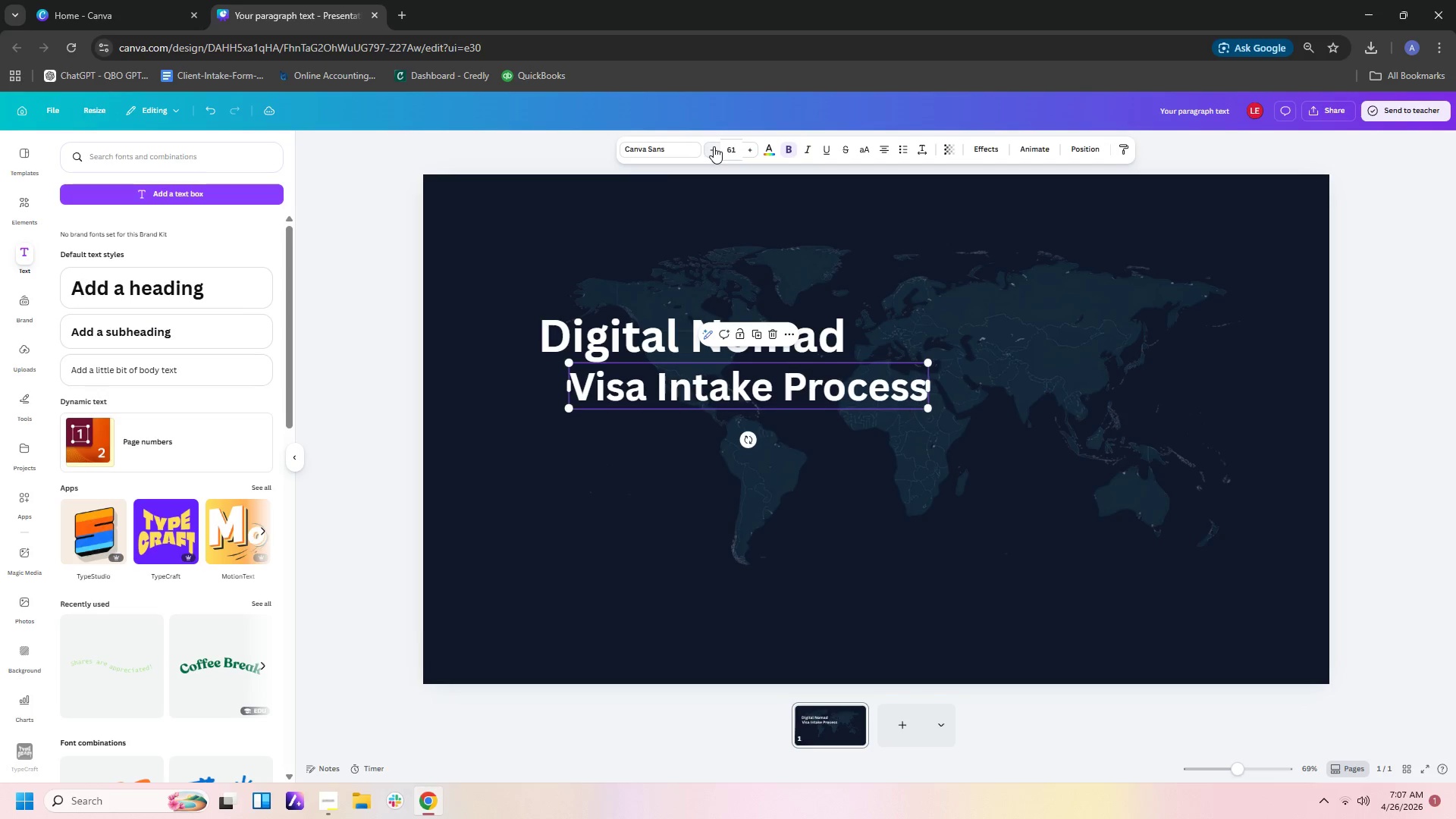 
triple_click([714, 146])
 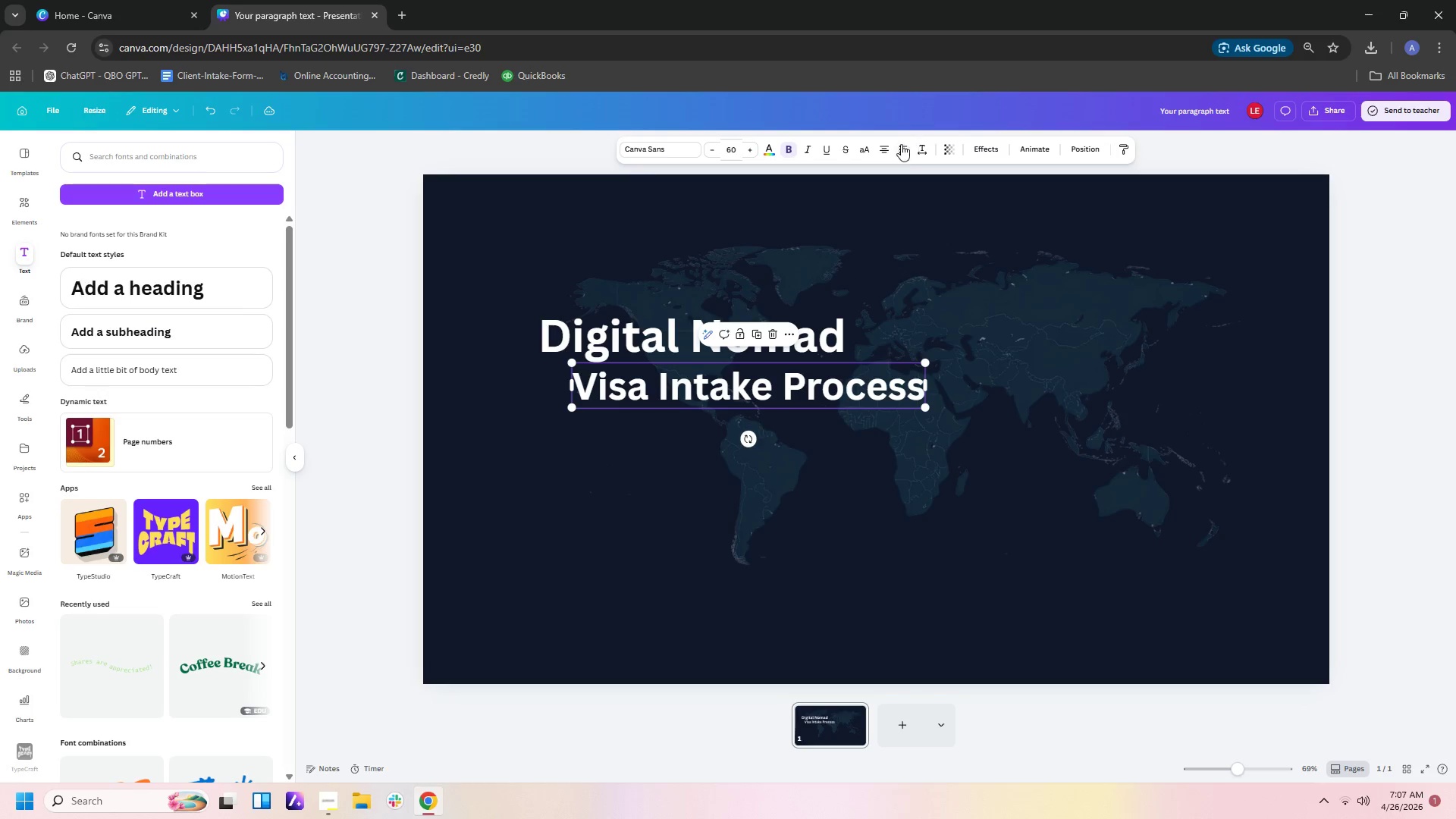 
left_click([883, 147])
 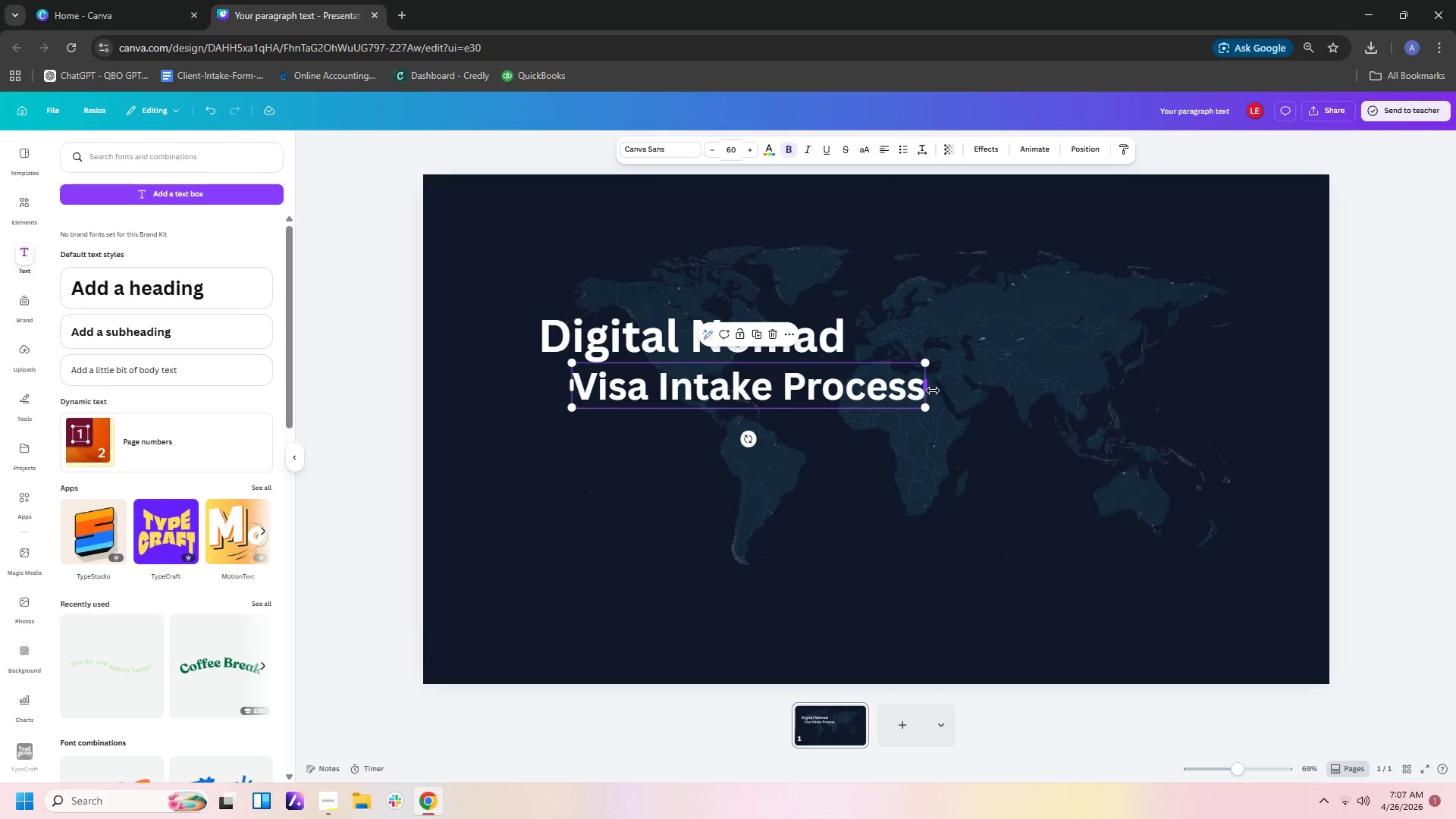 
left_click_drag(start_coordinate=[929, 390], to_coordinate=[952, 390])
 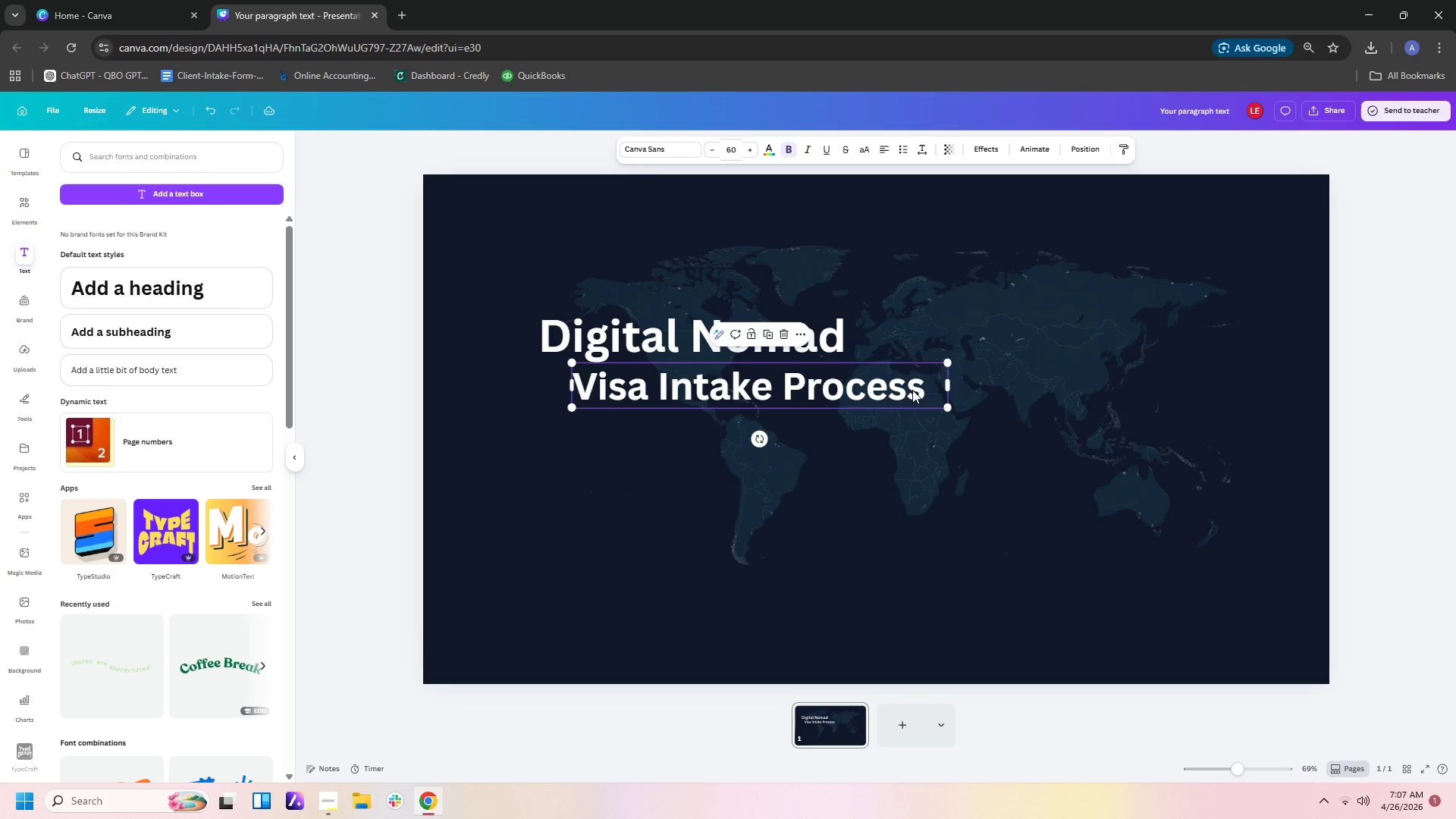 
left_click_drag(start_coordinate=[912, 390], to_coordinate=[880, 393])
 